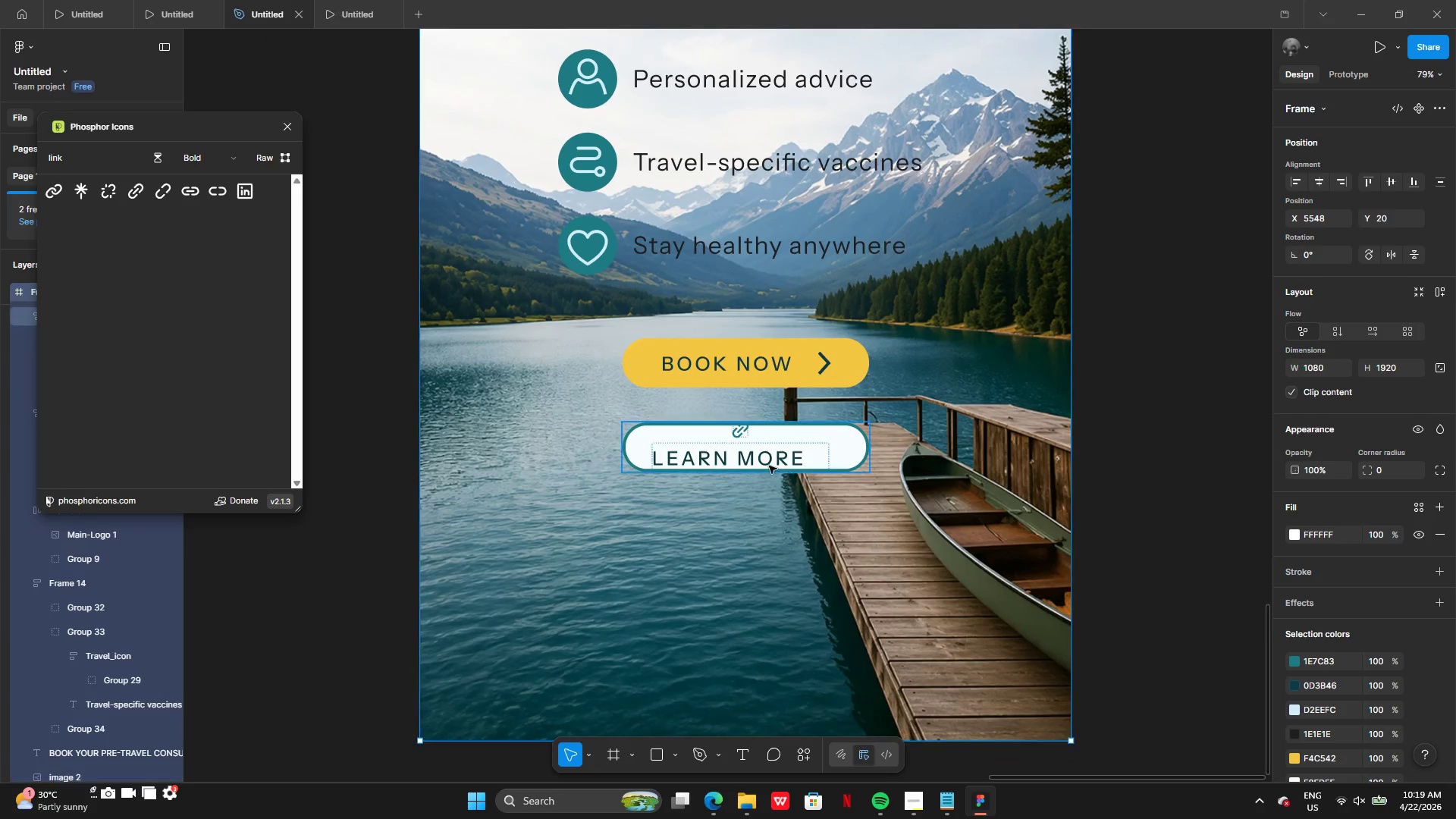 
left_click([767, 465])
 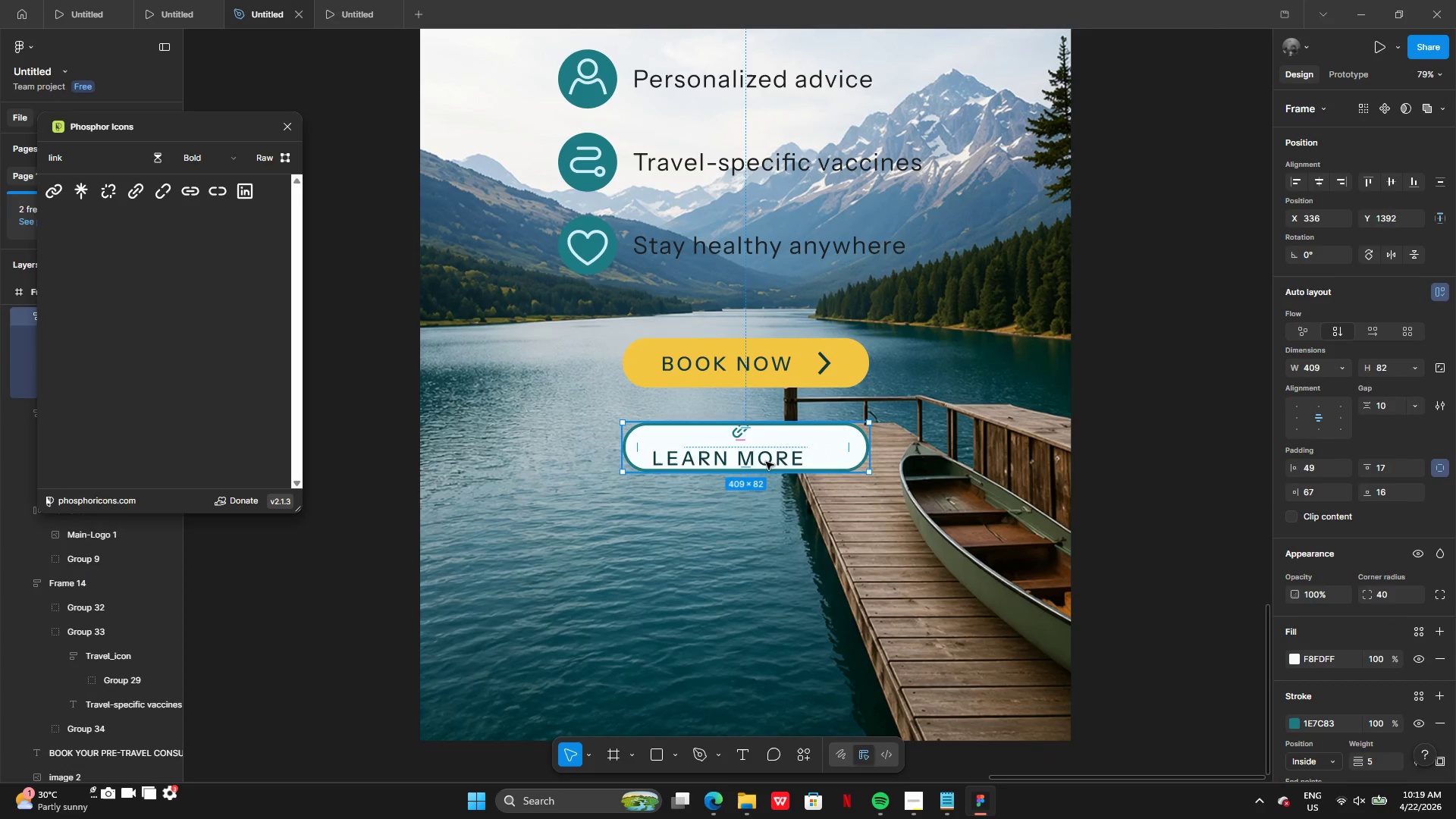 
left_click([766, 462])
 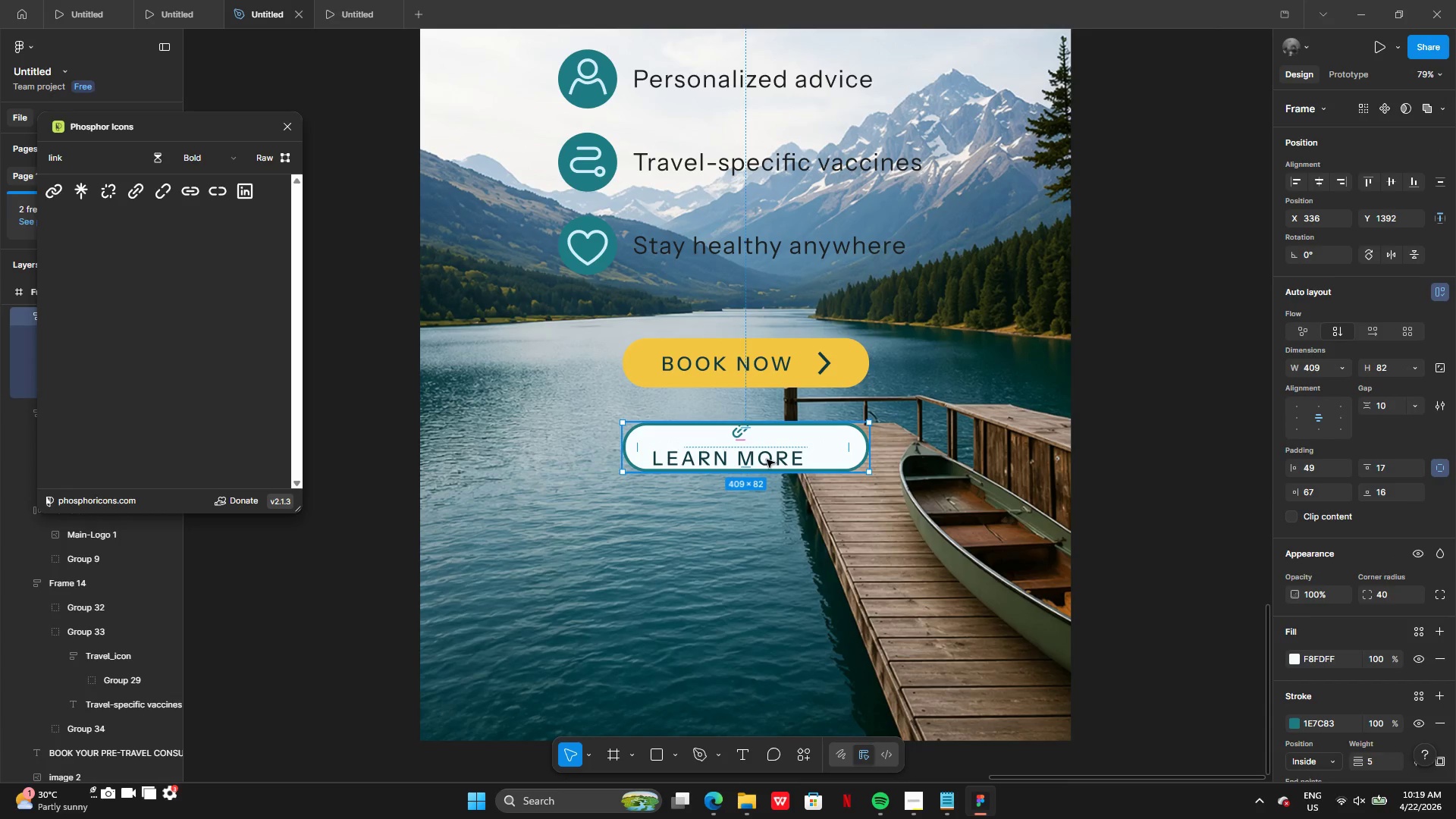 
left_click_drag(start_coordinate=[767, 460], to_coordinate=[1072, 513])
 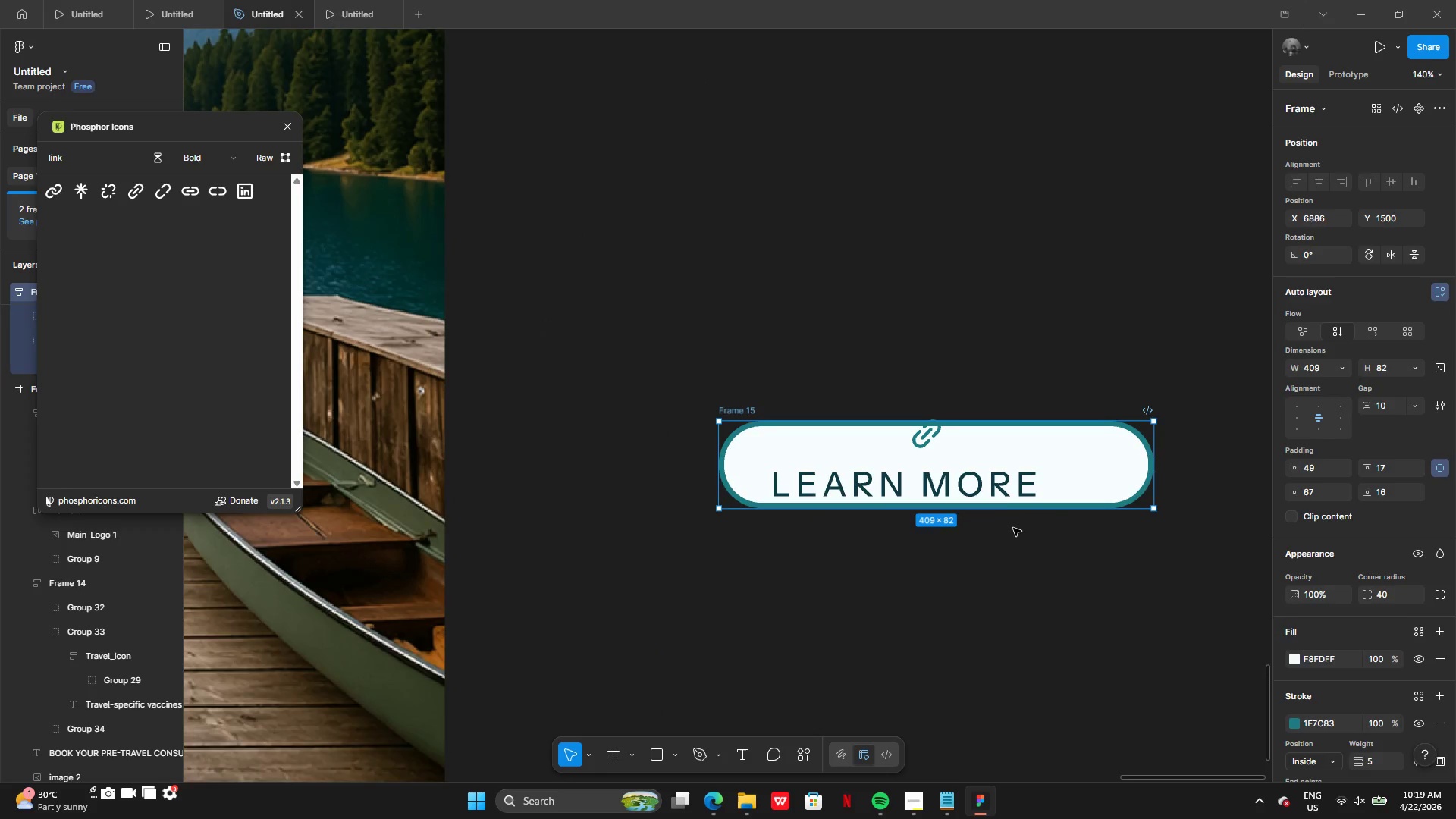 
double_click([974, 482])
 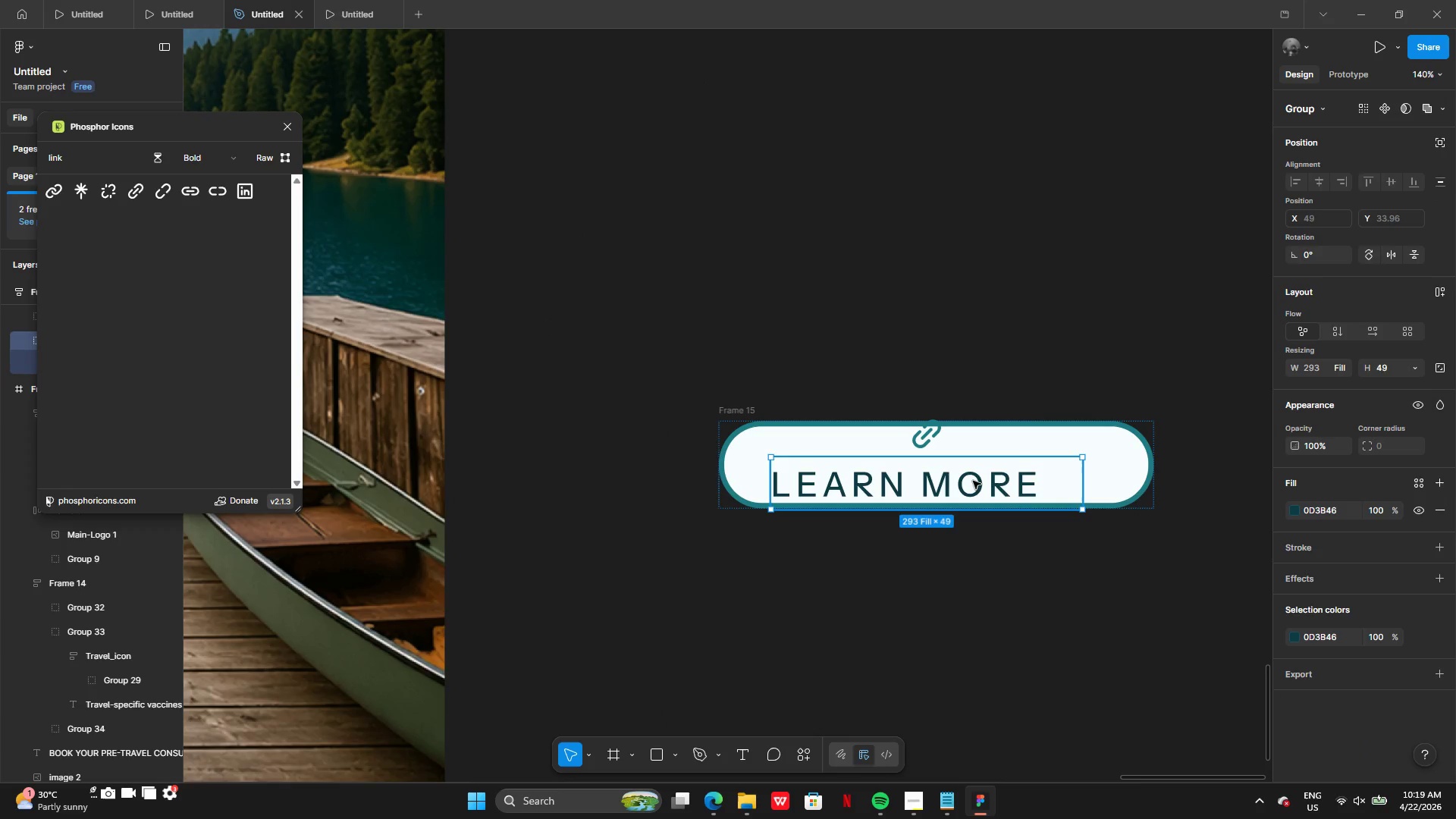 
left_click_drag(start_coordinate=[972, 481], to_coordinate=[901, 607])
 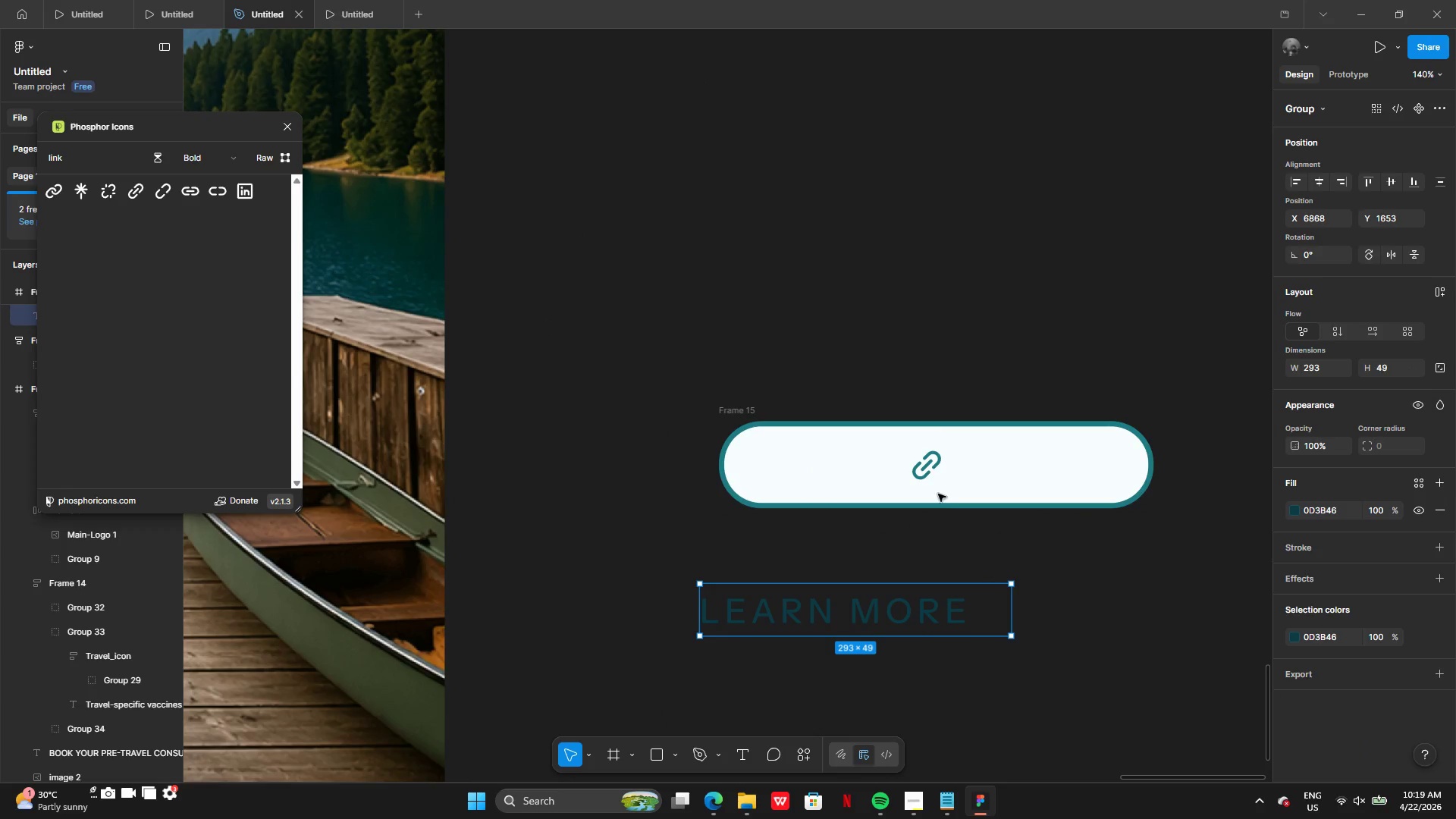 
left_click_drag(start_coordinate=[927, 467], to_coordinate=[1102, 469])
 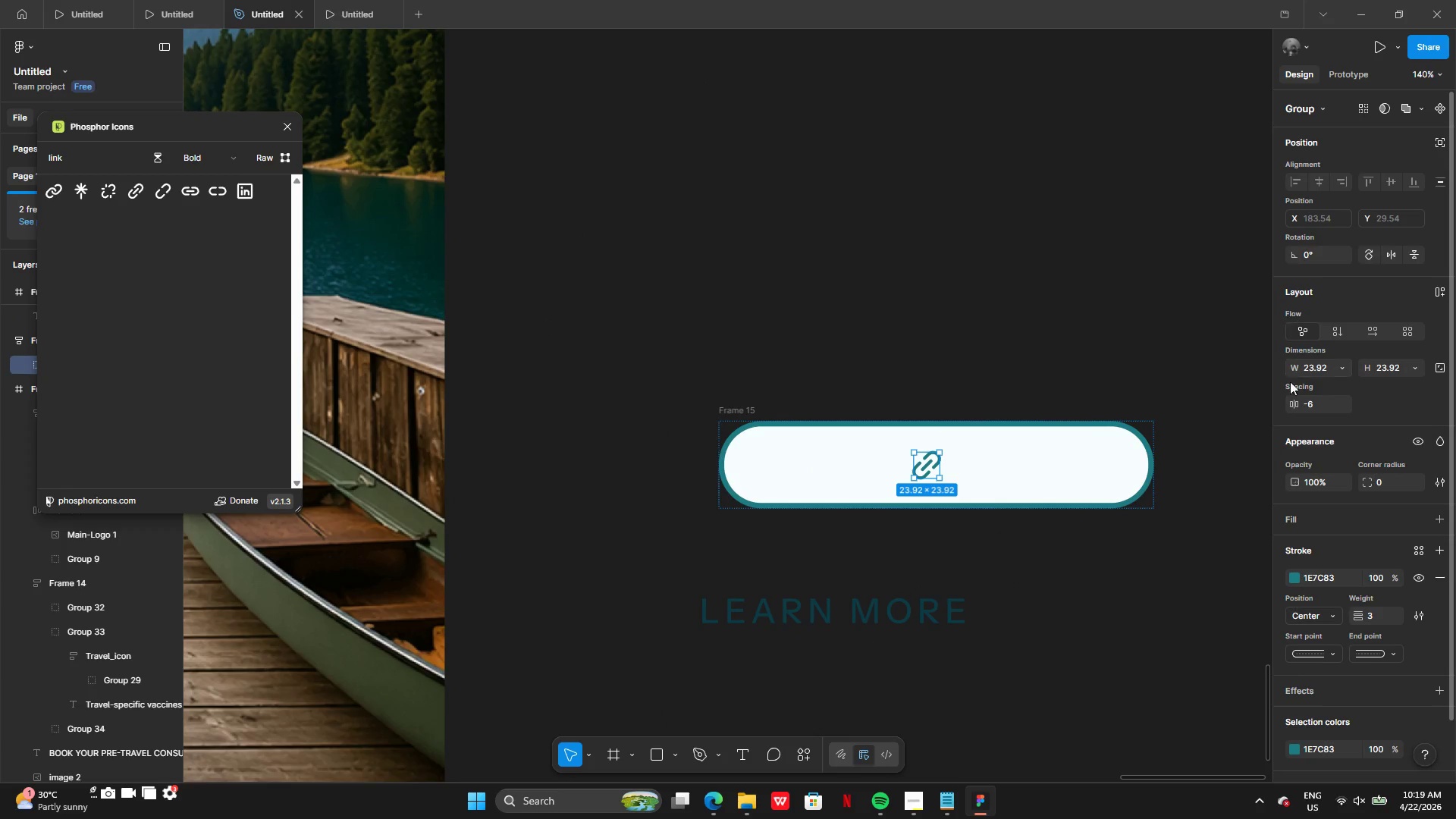 
double_click([1107, 469])
 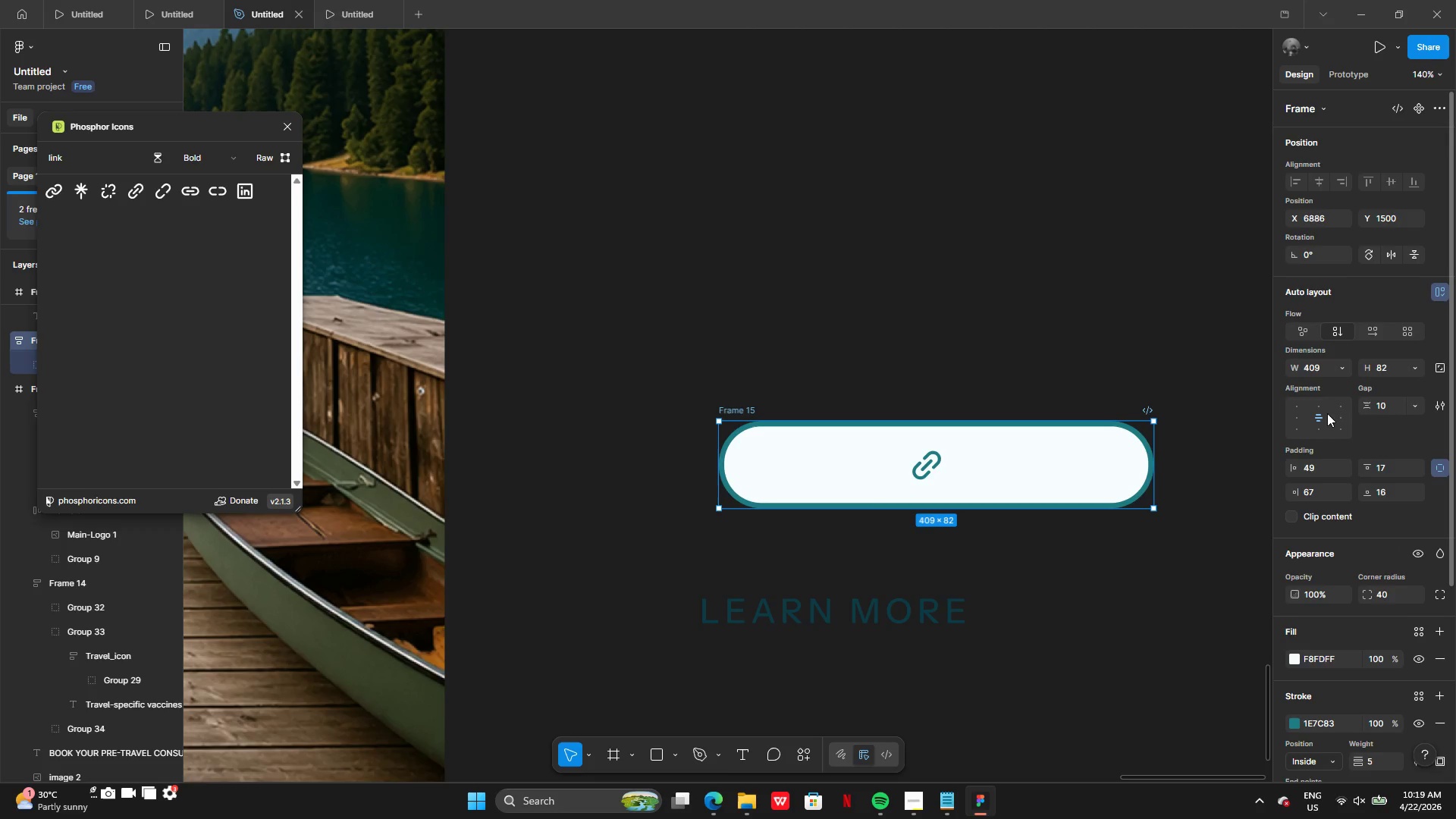 
left_click([1335, 413])
 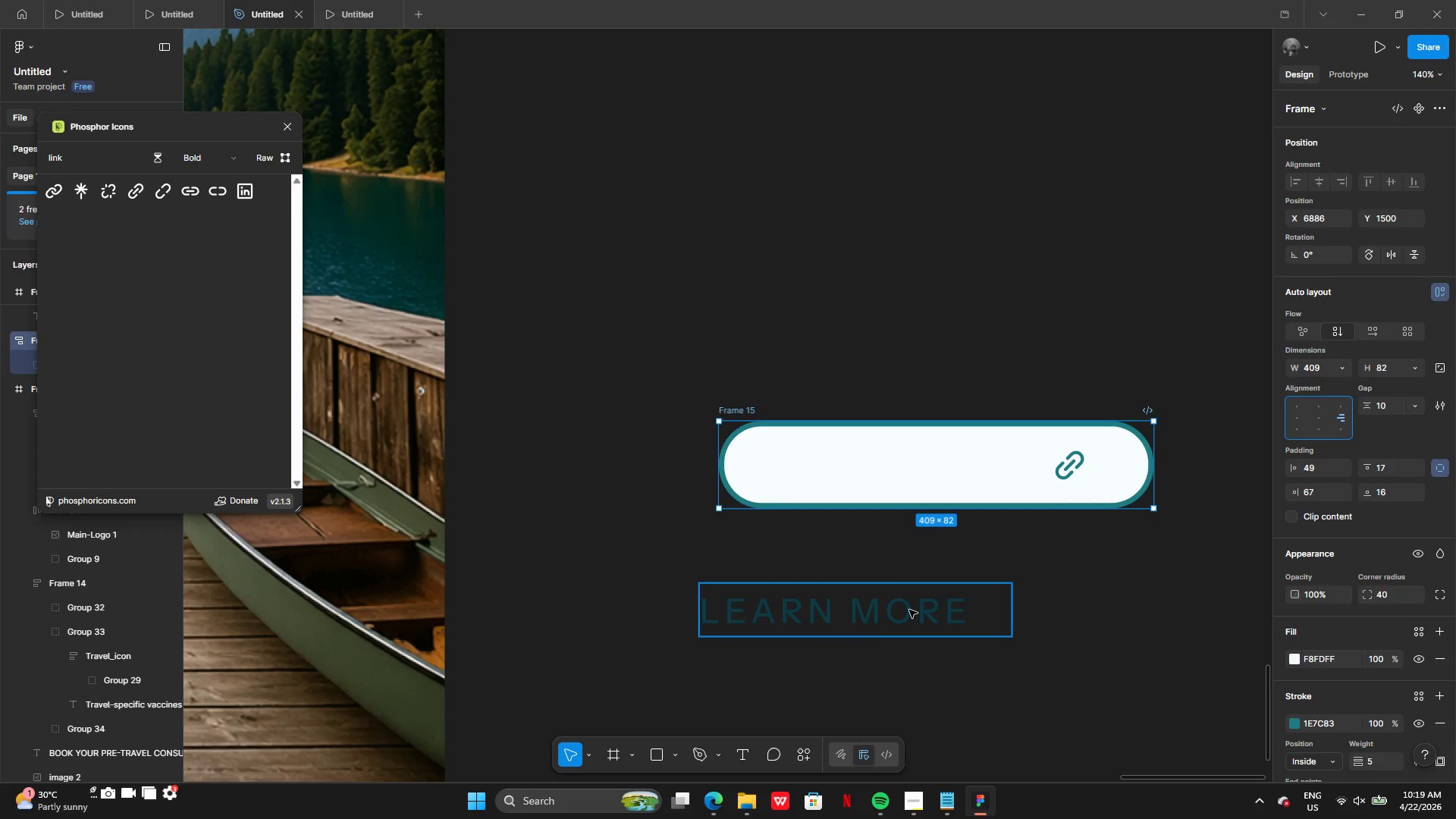 
left_click_drag(start_coordinate=[889, 610], to_coordinate=[937, 453])
 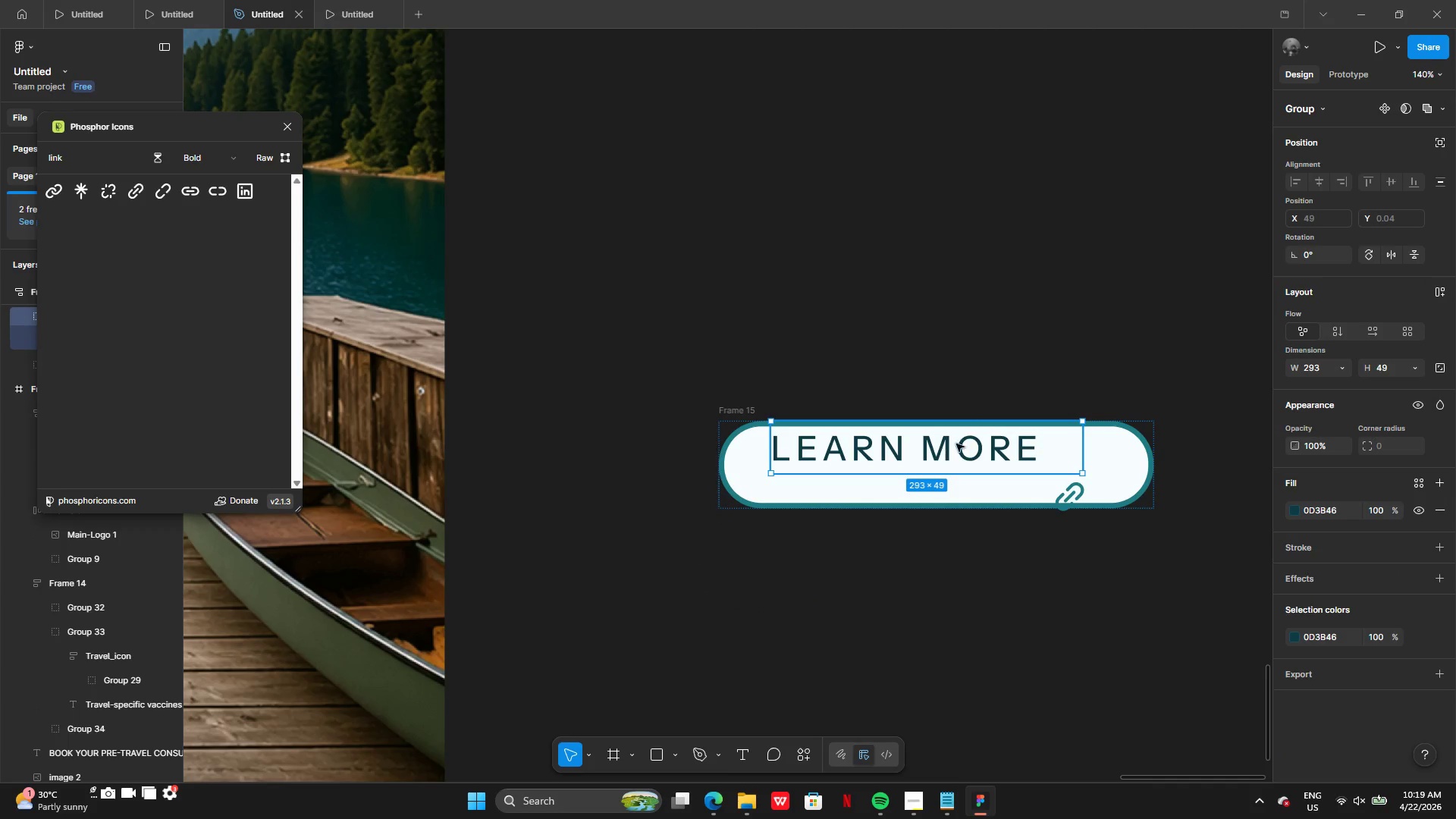 
left_click_drag(start_coordinate=[971, 443], to_coordinate=[963, 469])
 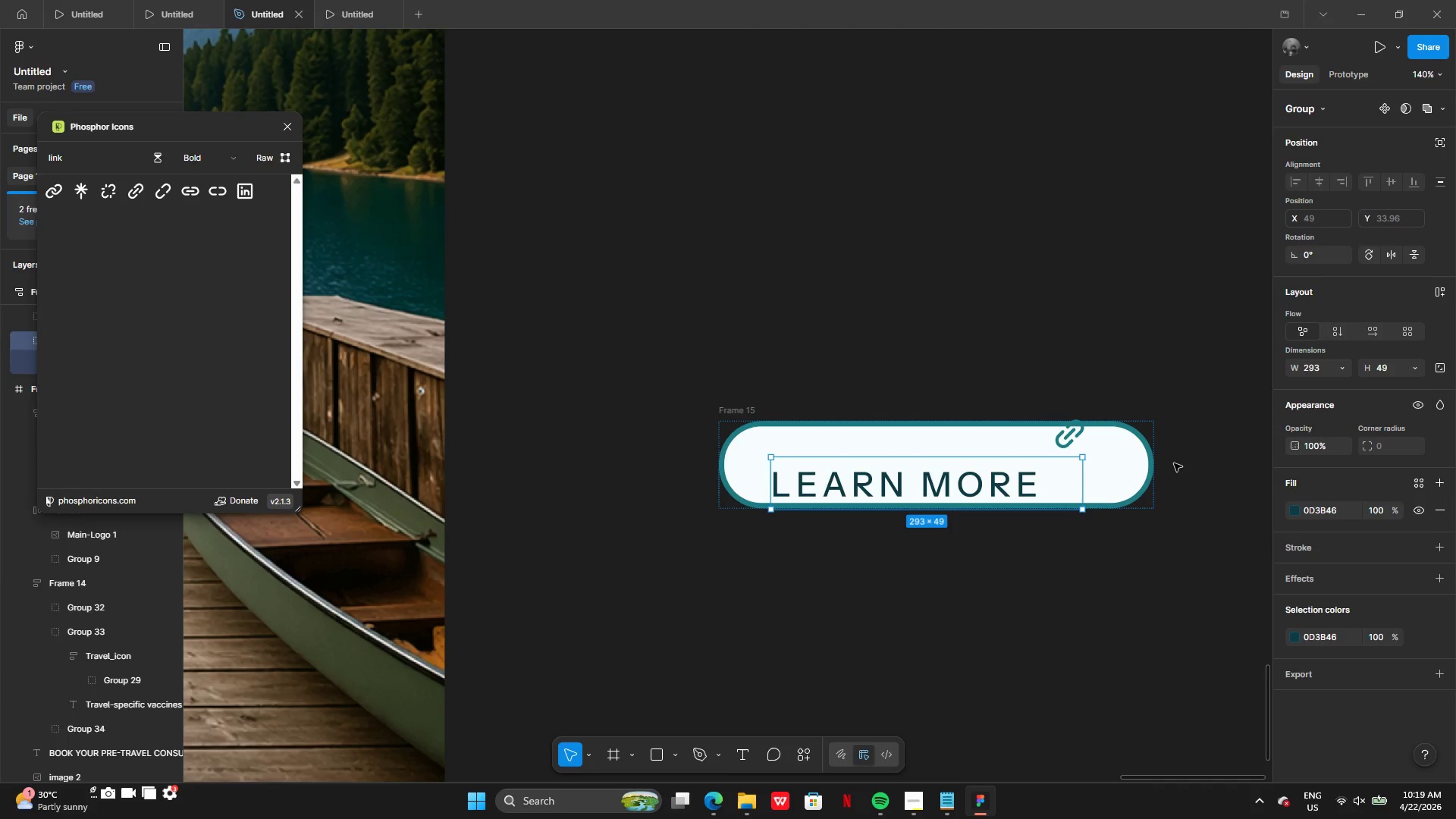 
double_click([1135, 569])
 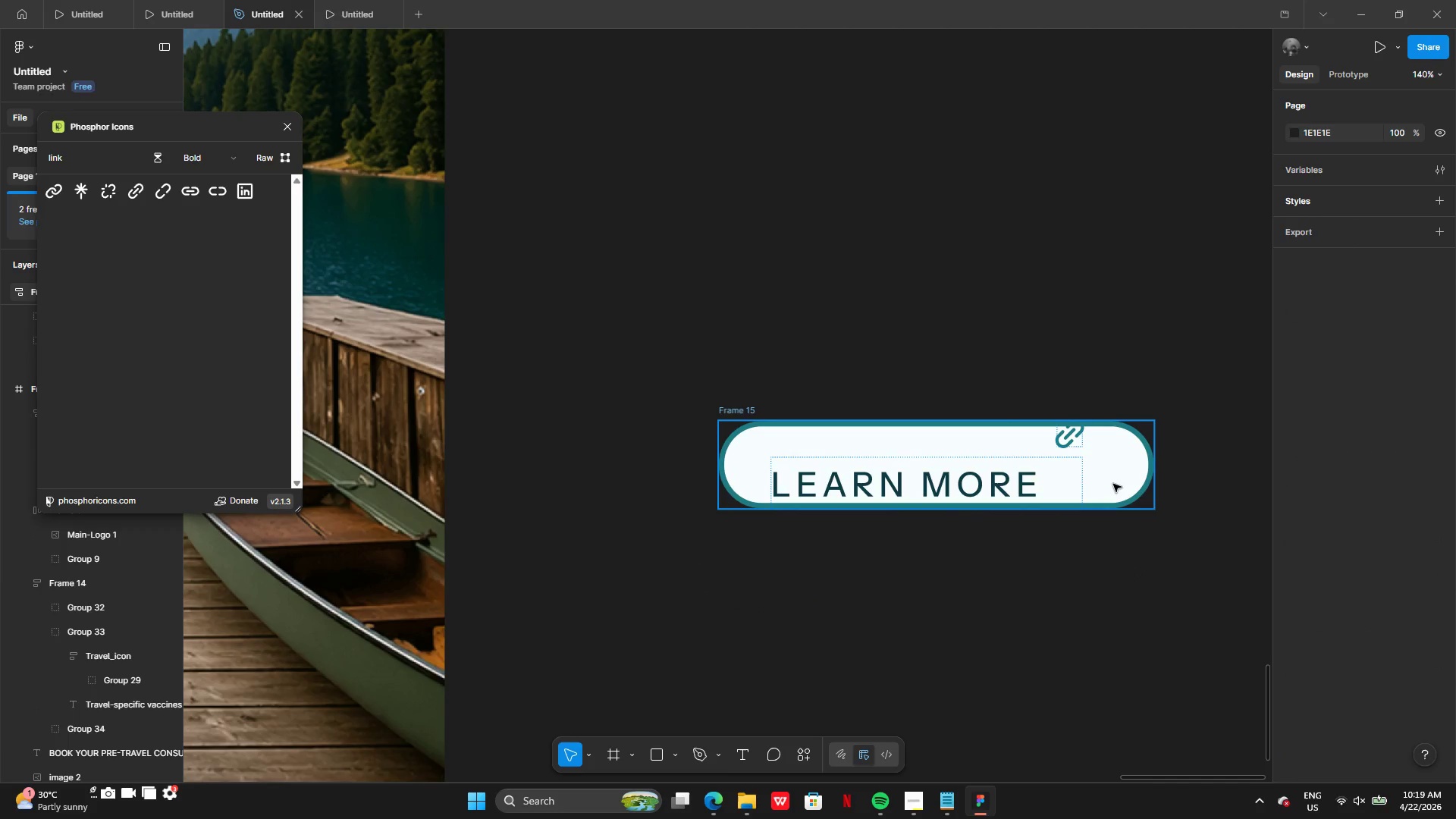 
triple_click([1113, 484])
 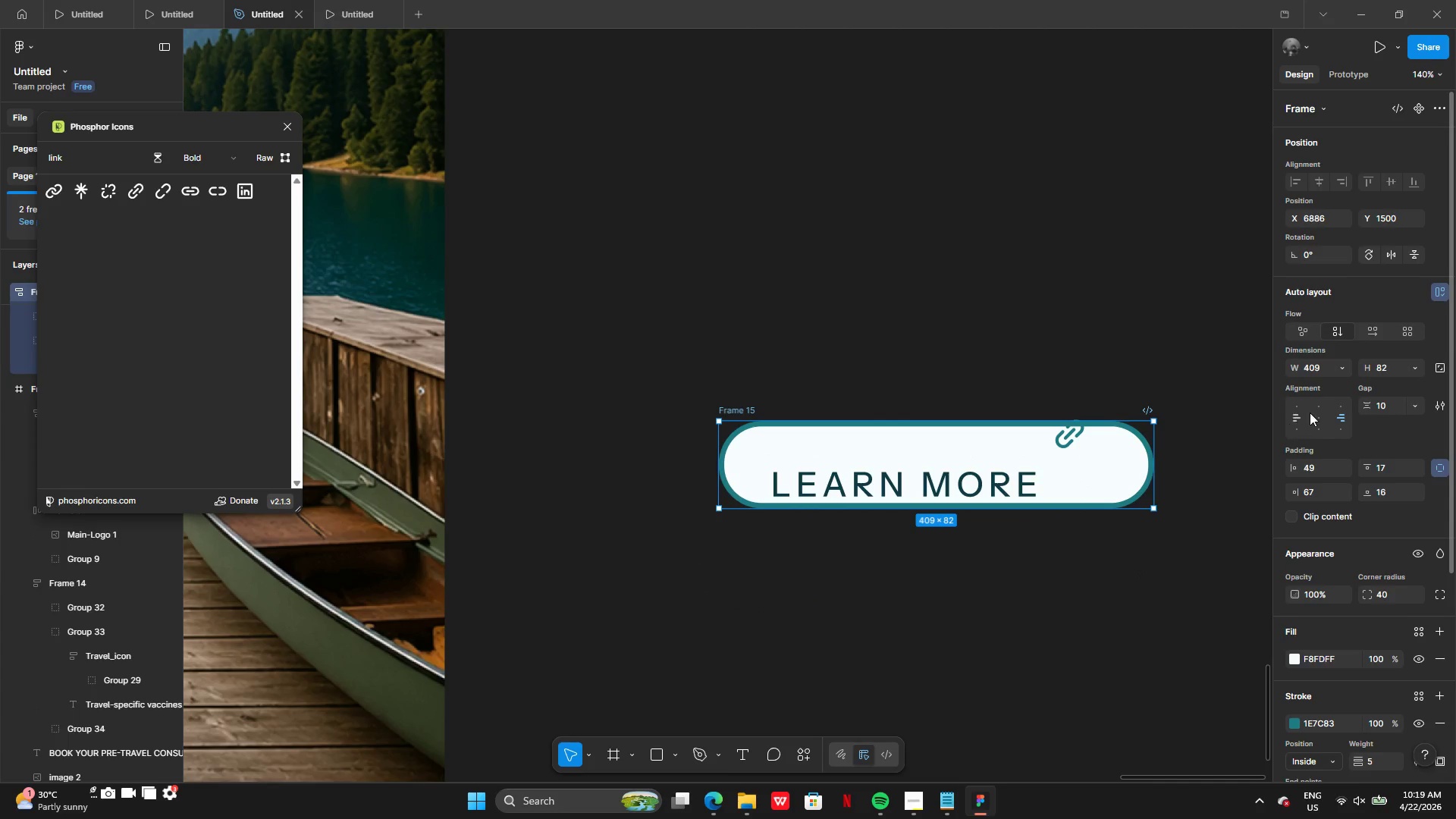 
left_click([1313, 413])
 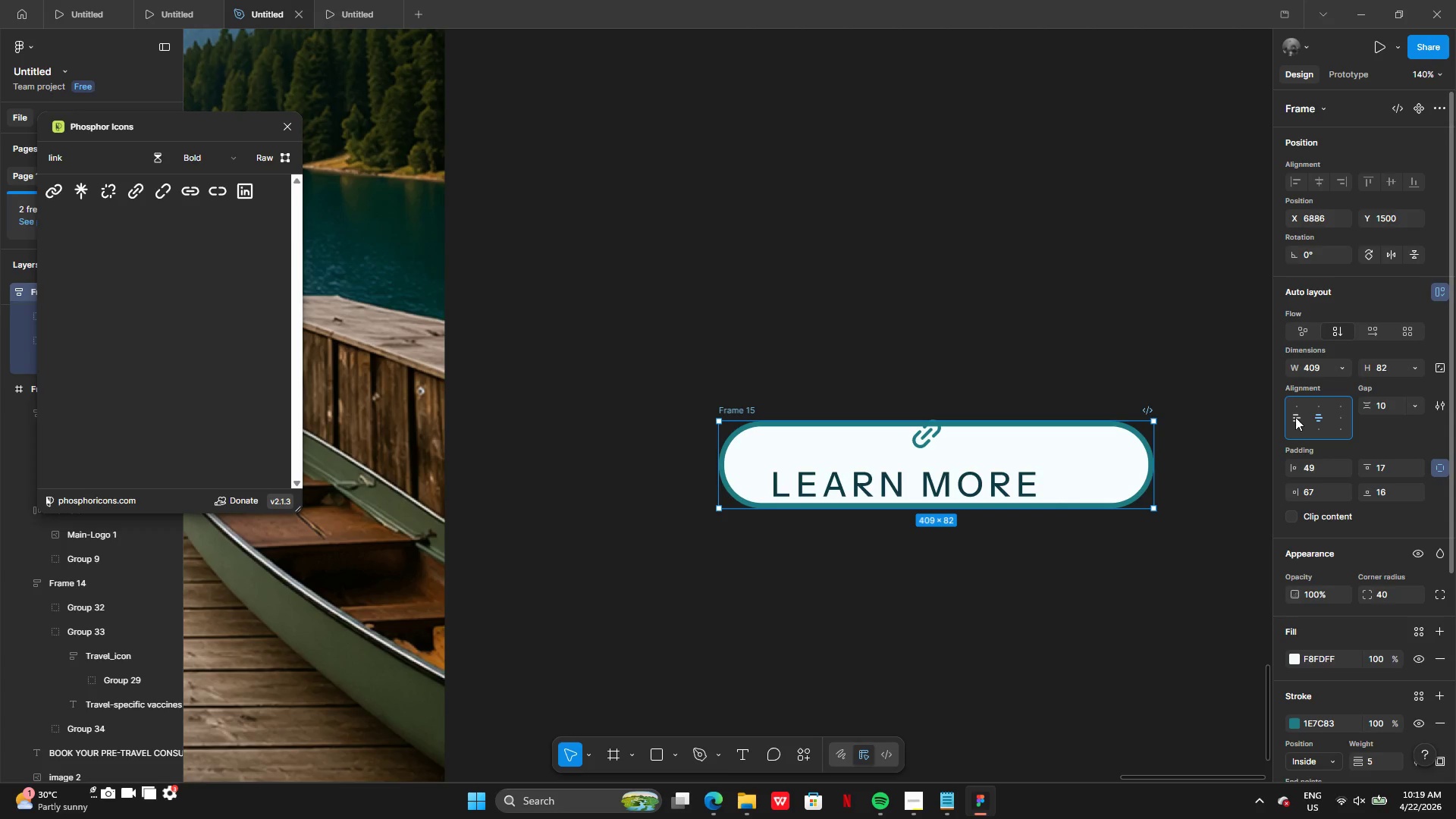 
left_click([1295, 417])
 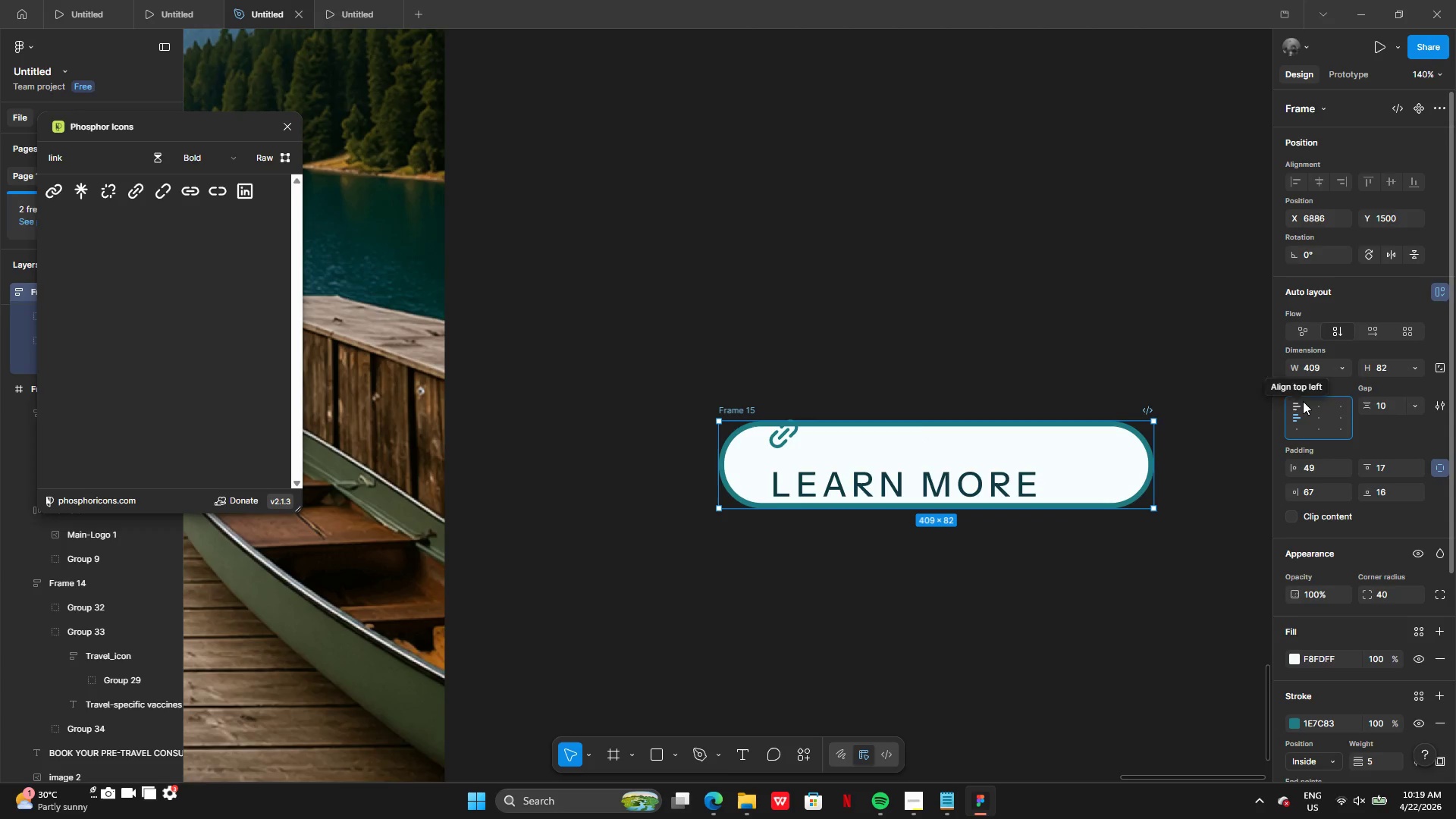 
double_click([1310, 401])
 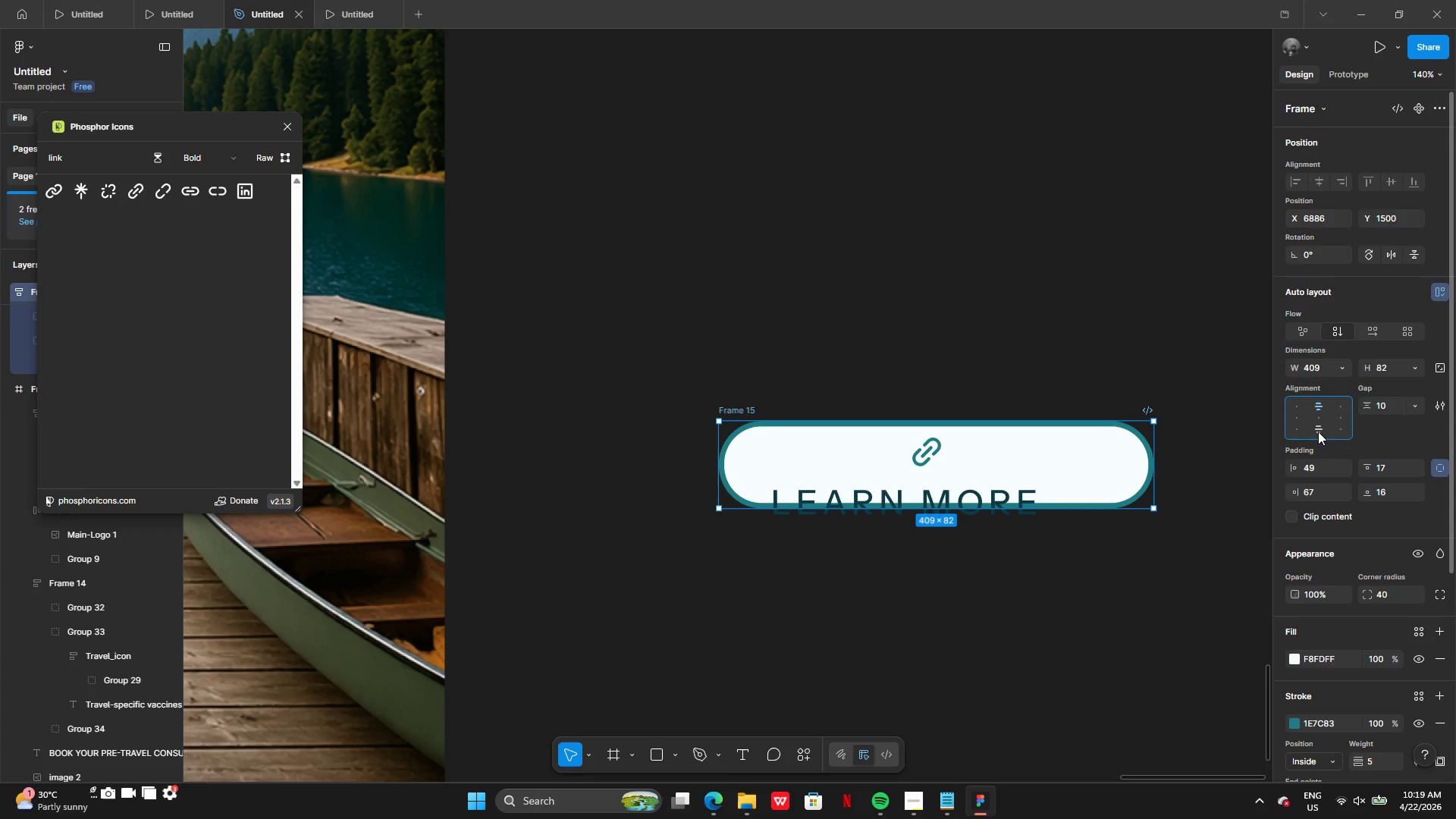 
left_click([1318, 432])
 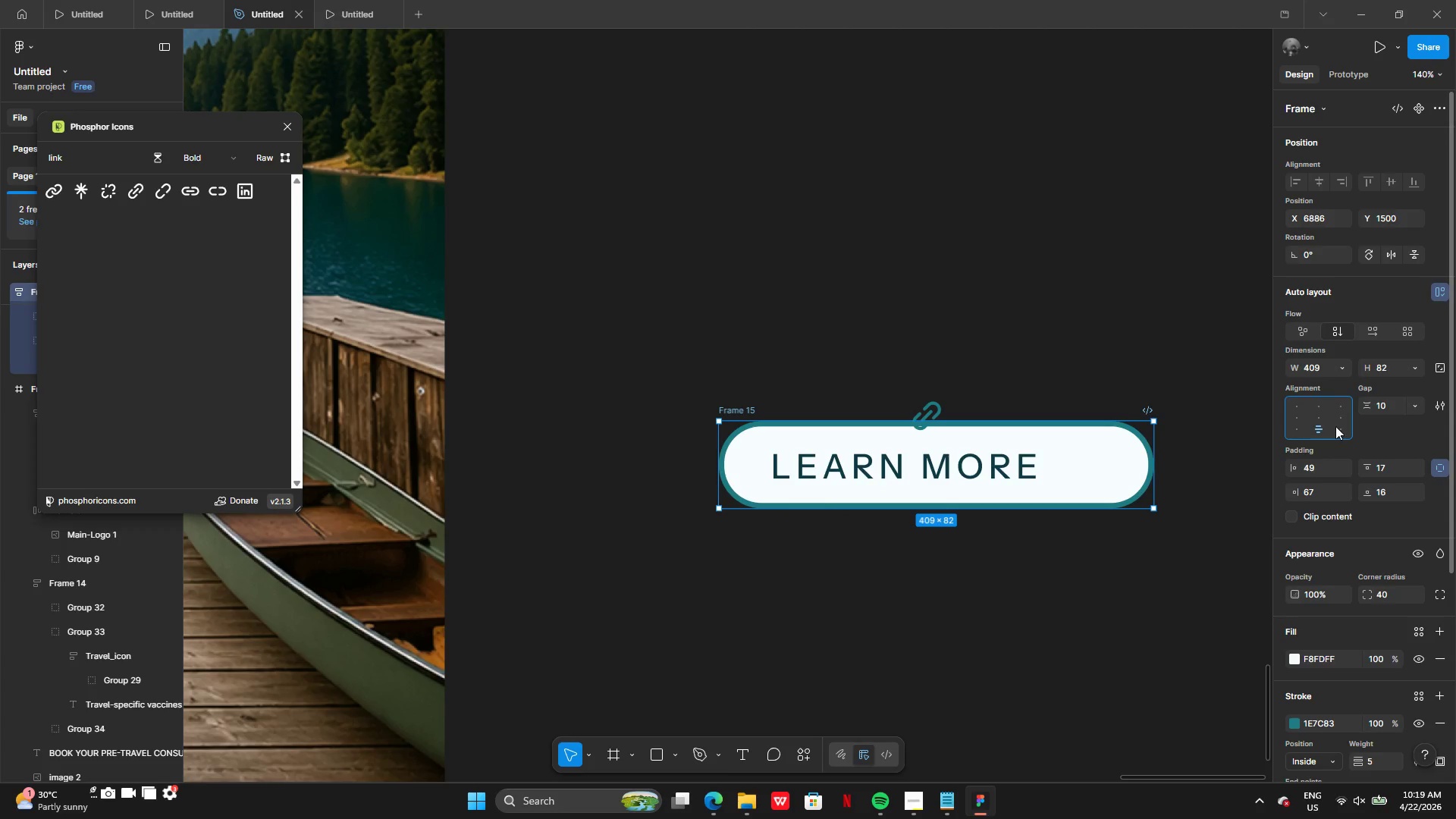 
left_click([1335, 426])
 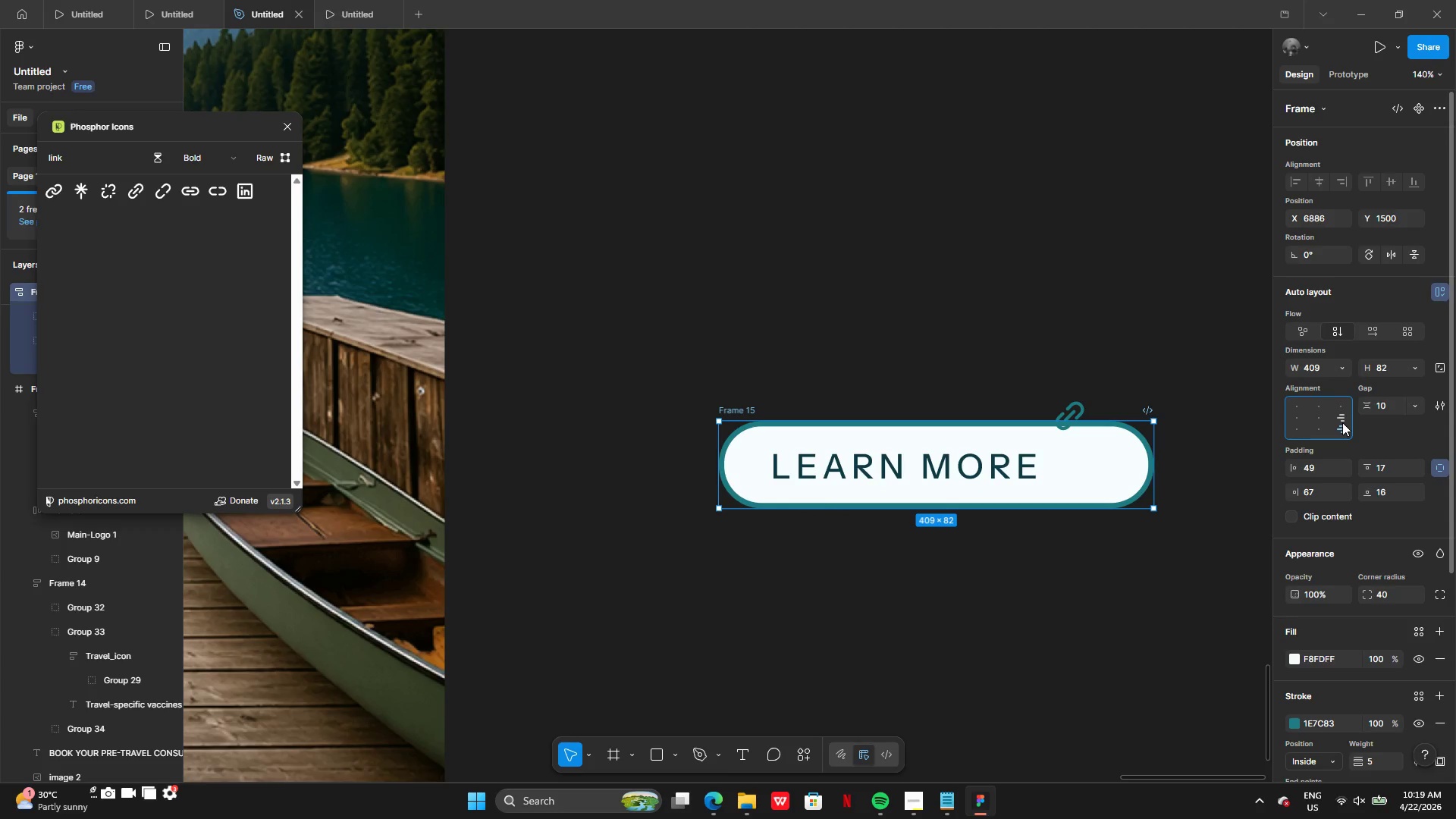 
left_click([1342, 422])
 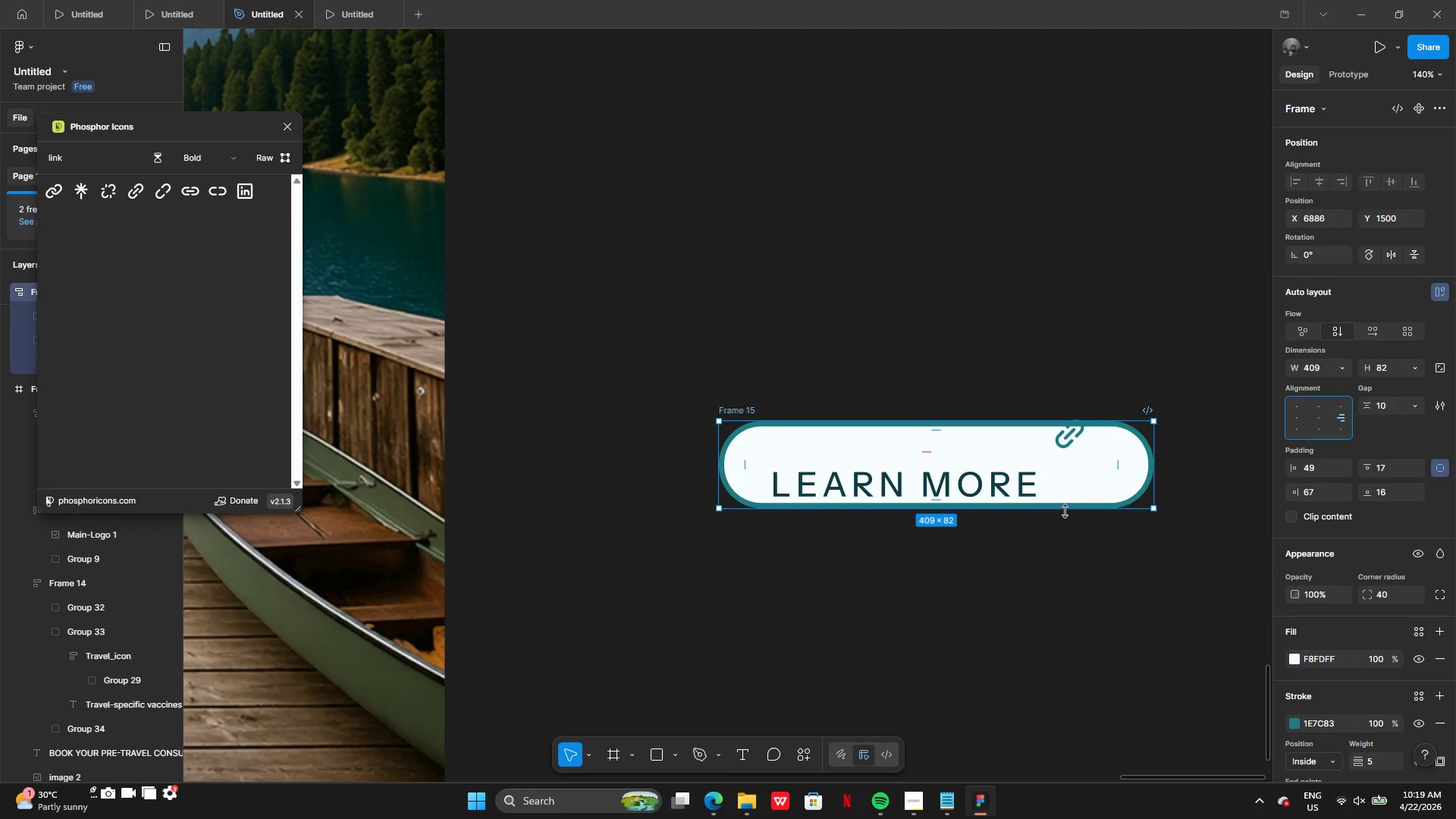 
wait(8.64)
 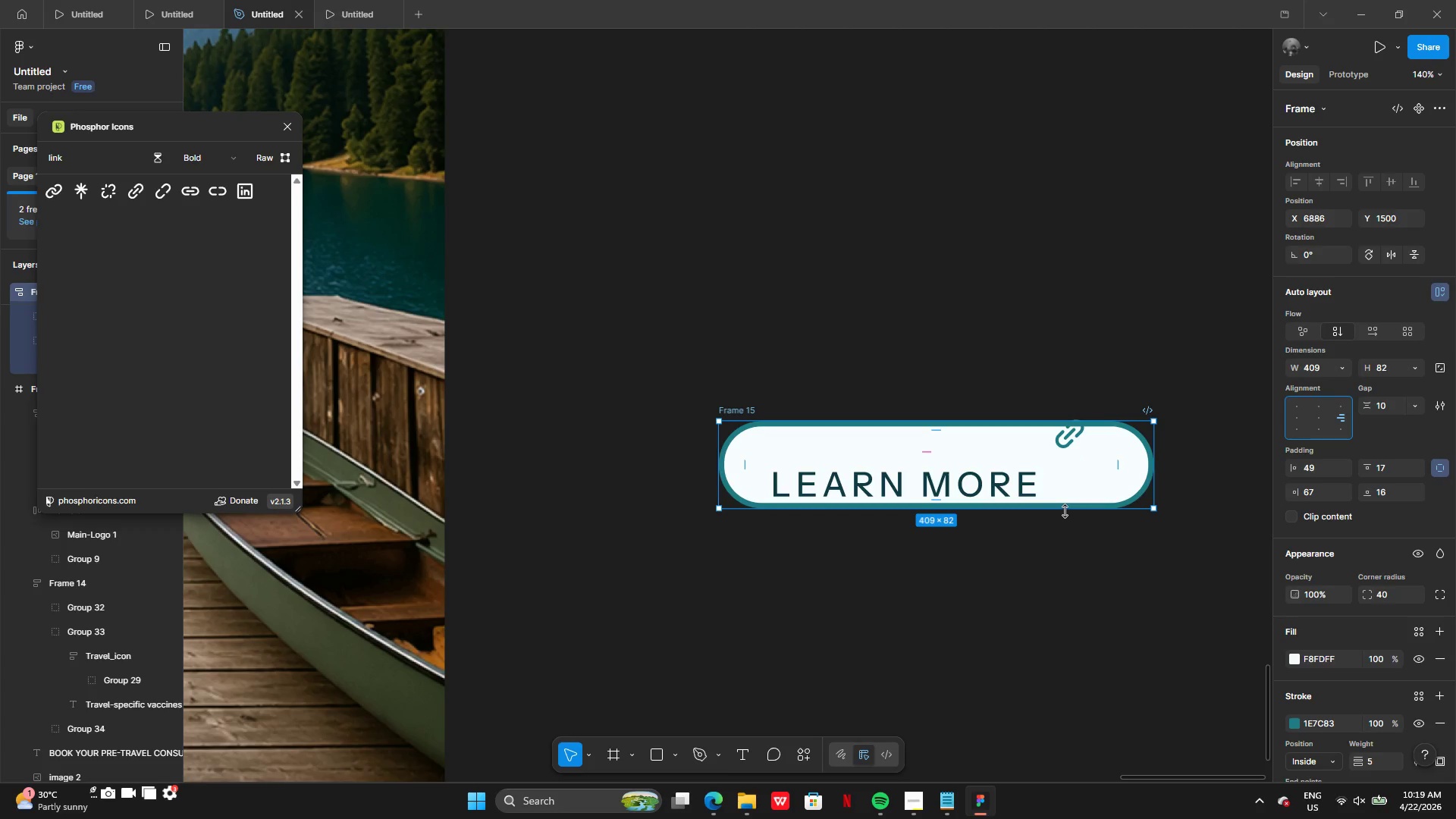 
double_click([764, 361])
 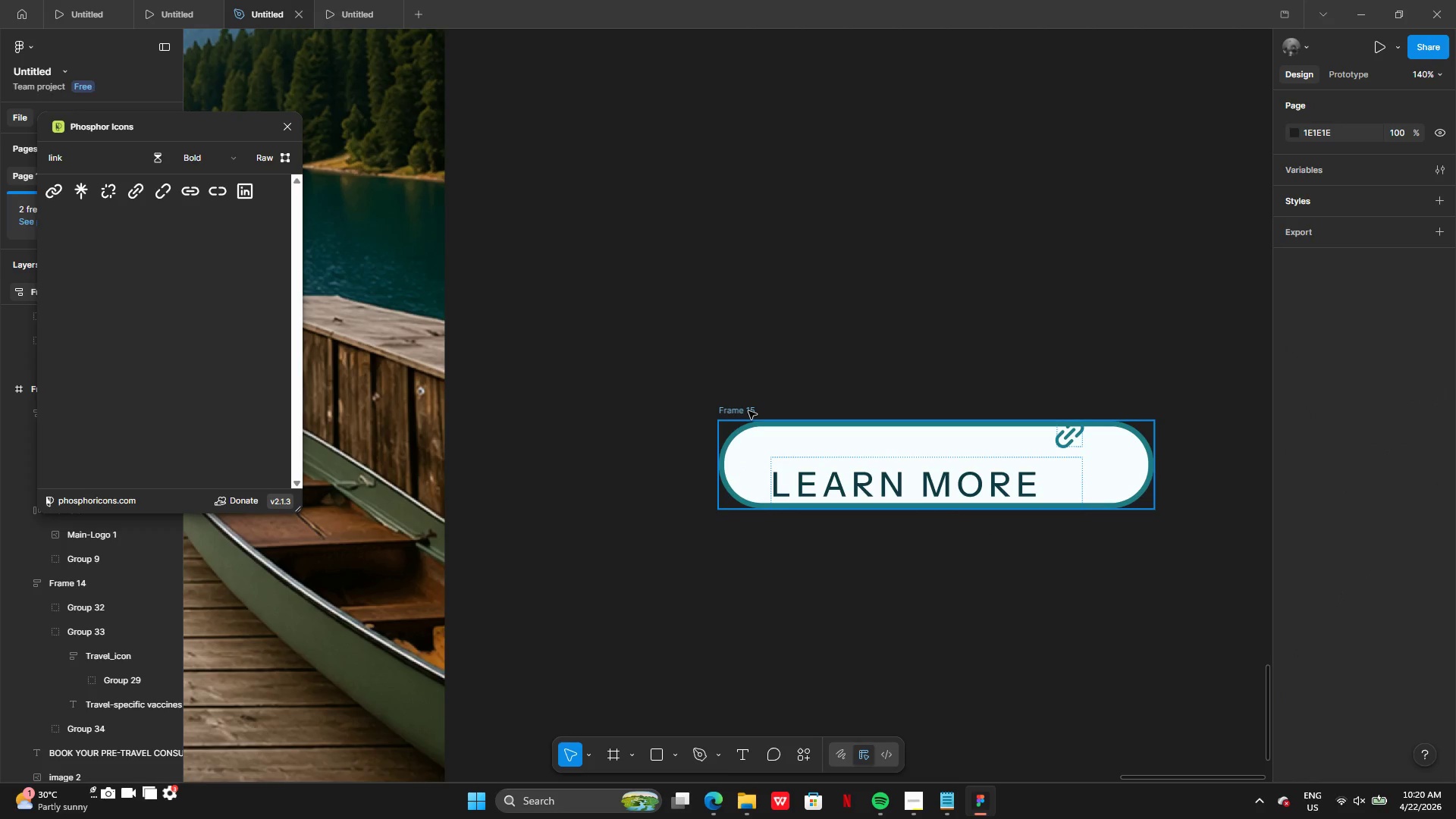 
double_click([738, 435])
 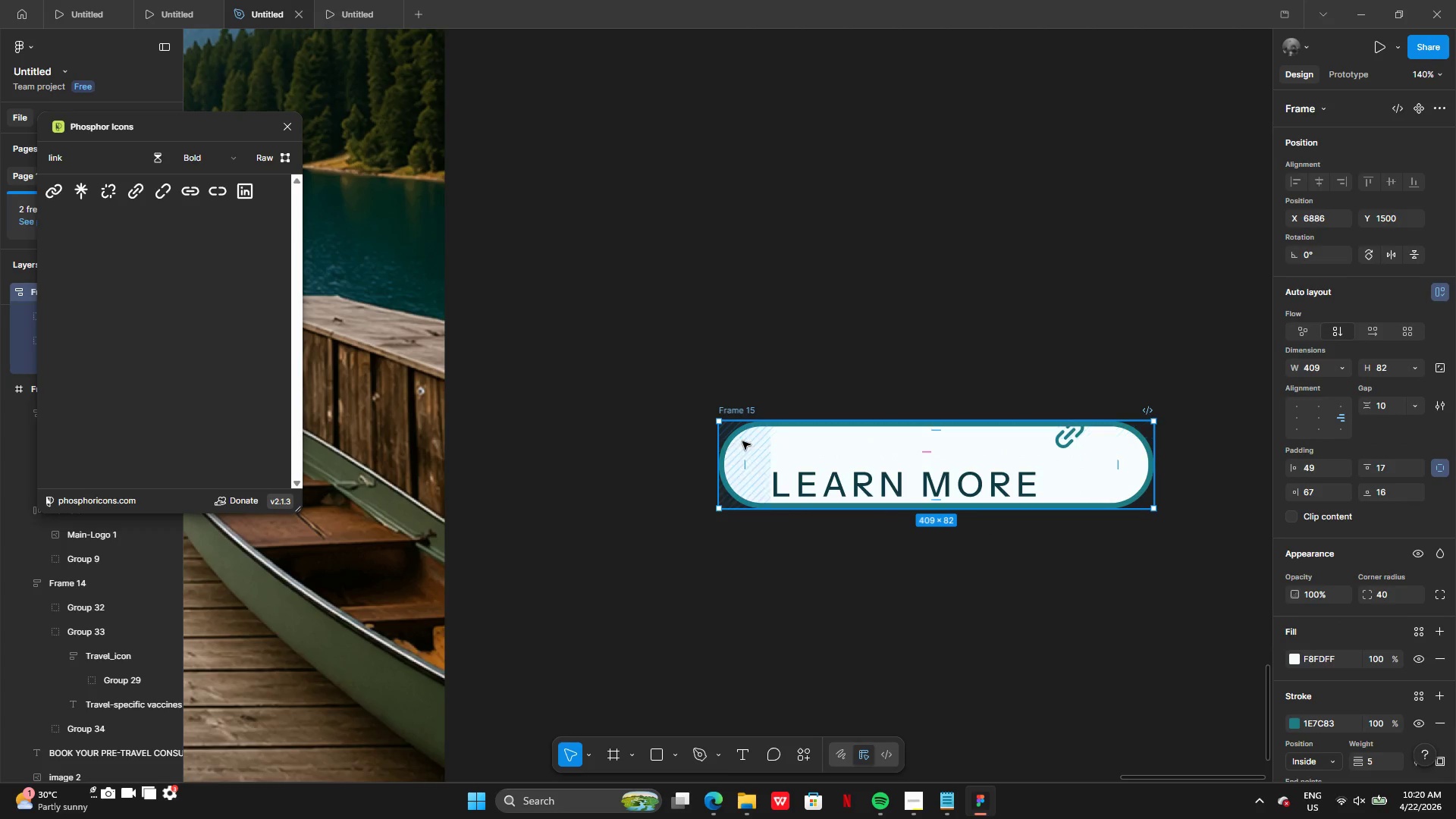 
double_click([745, 443])
 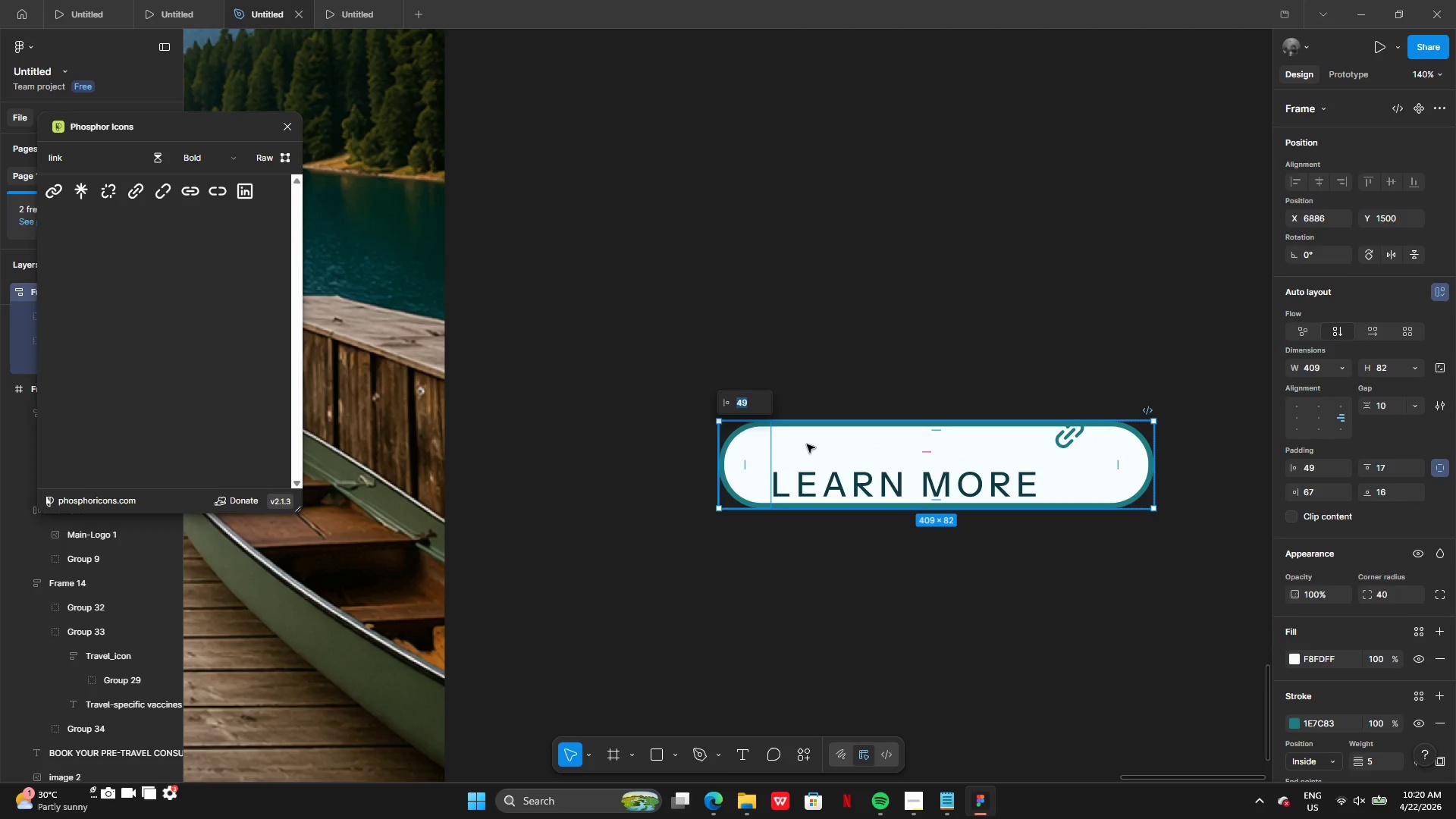 
double_click([807, 443])
 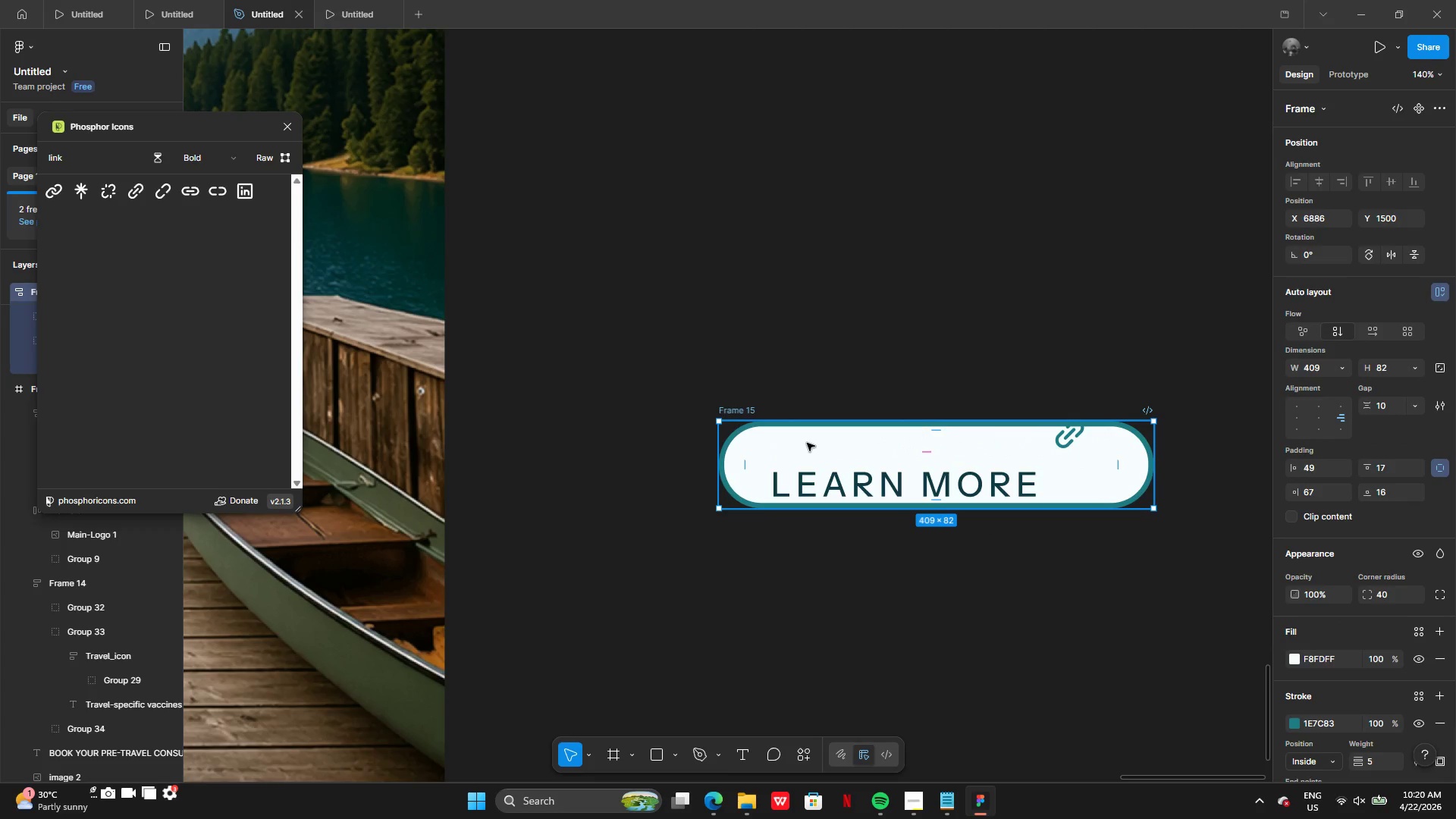 
left_click_drag(start_coordinate=[807, 443], to_coordinate=[775, 530])
 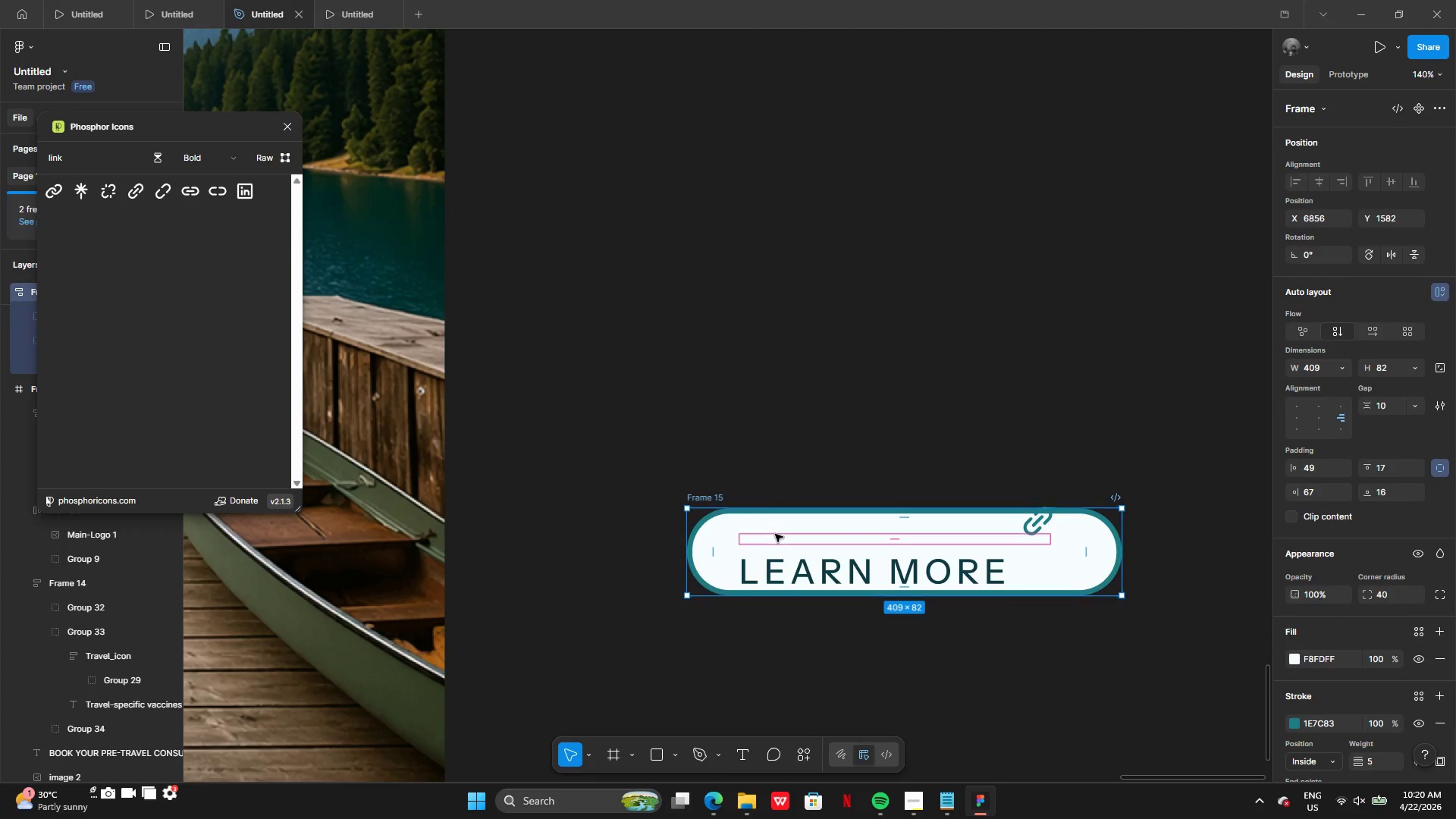 
double_click([775, 534])
 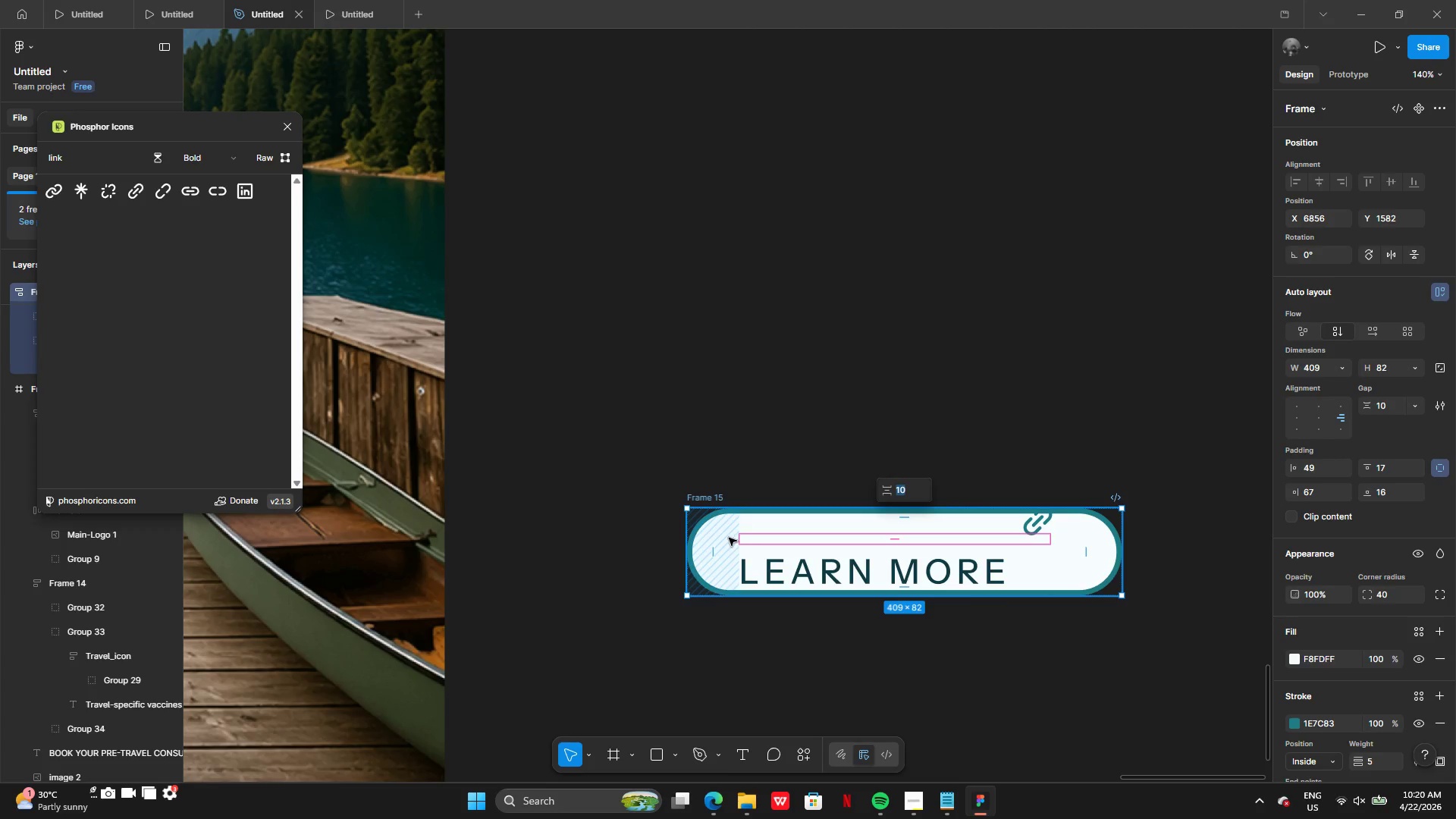 
double_click([729, 538])
 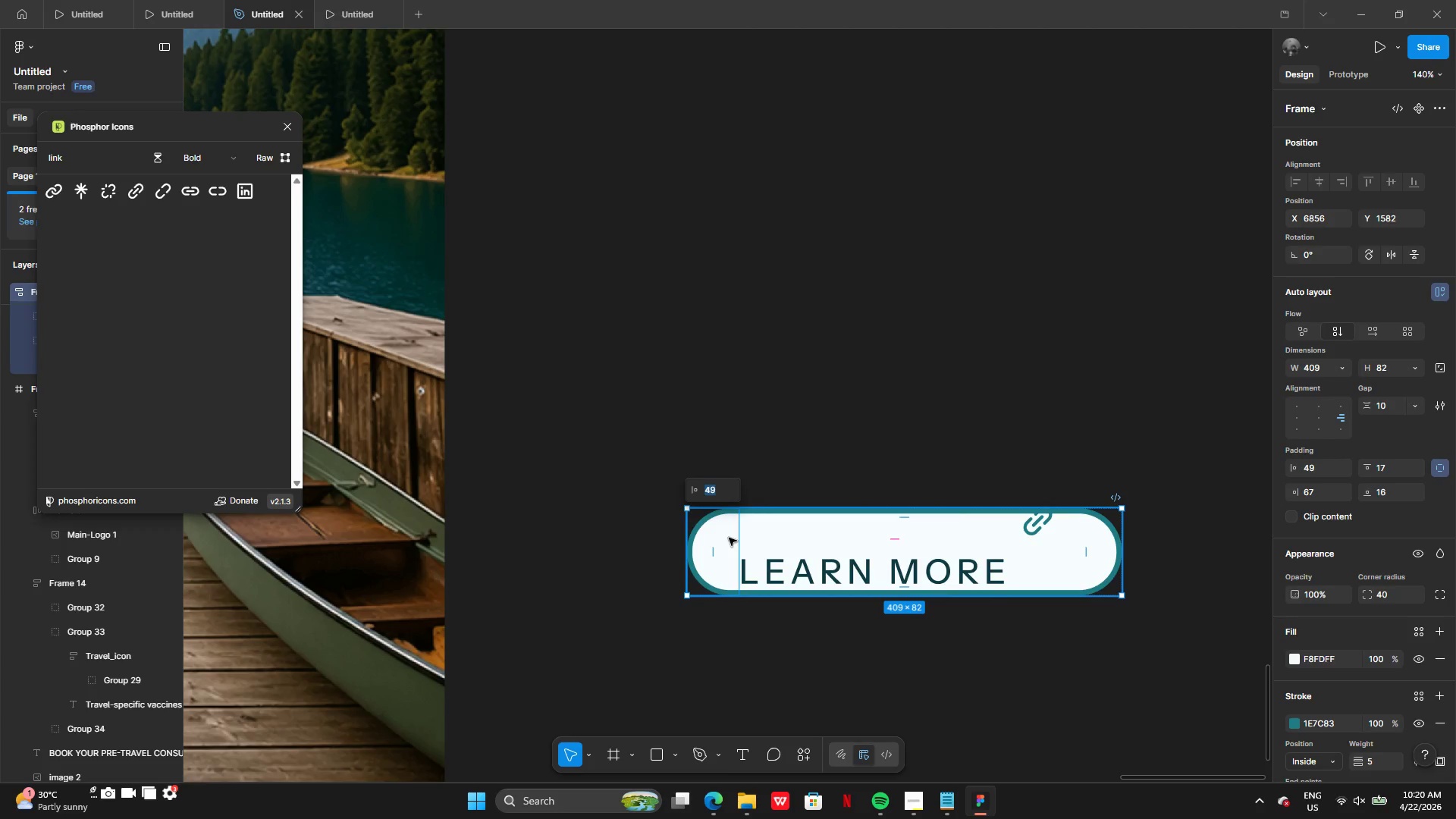 
left_click([729, 538])
 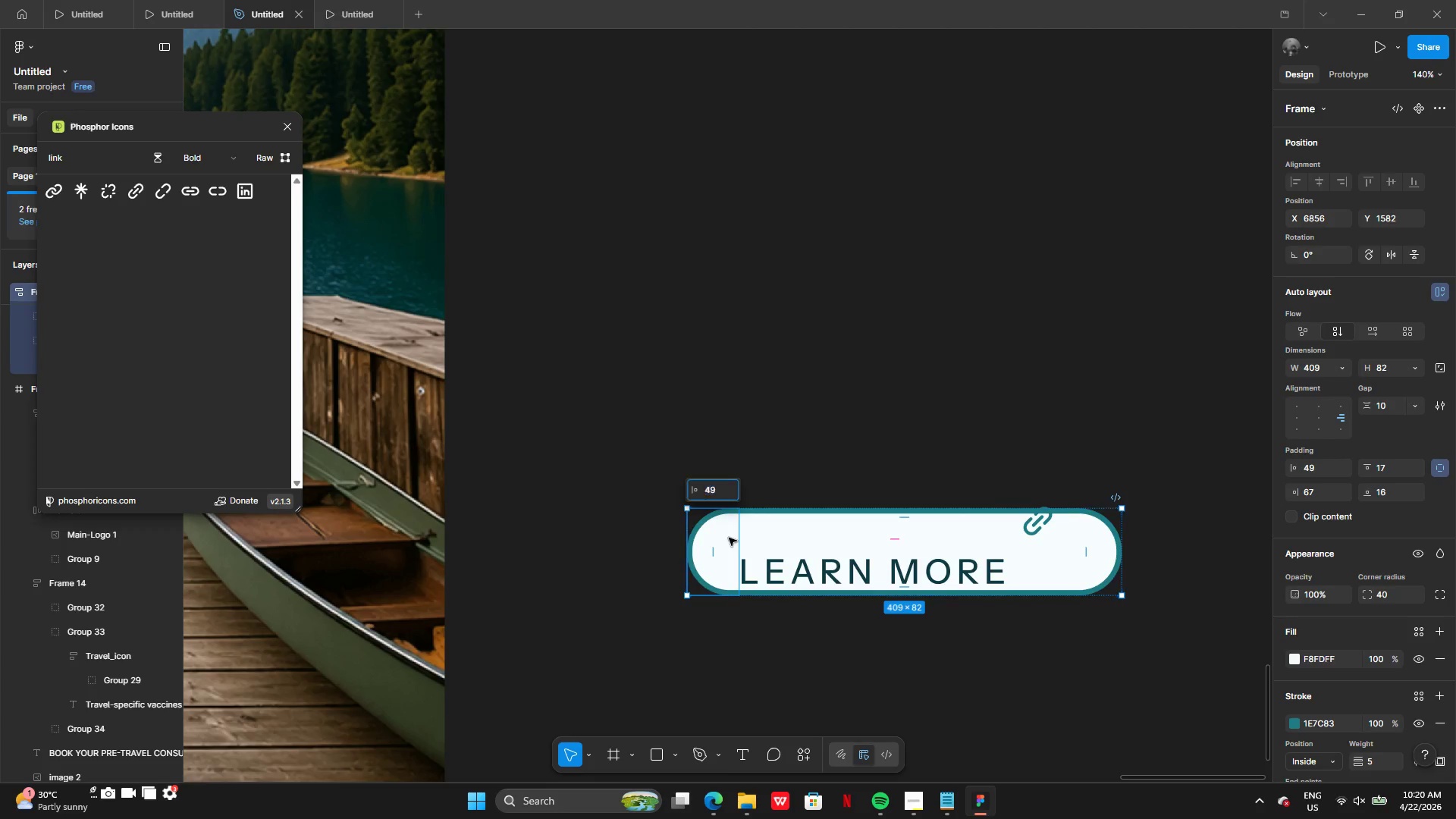 
left_click_drag(start_coordinate=[729, 538], to_coordinate=[739, 387])
 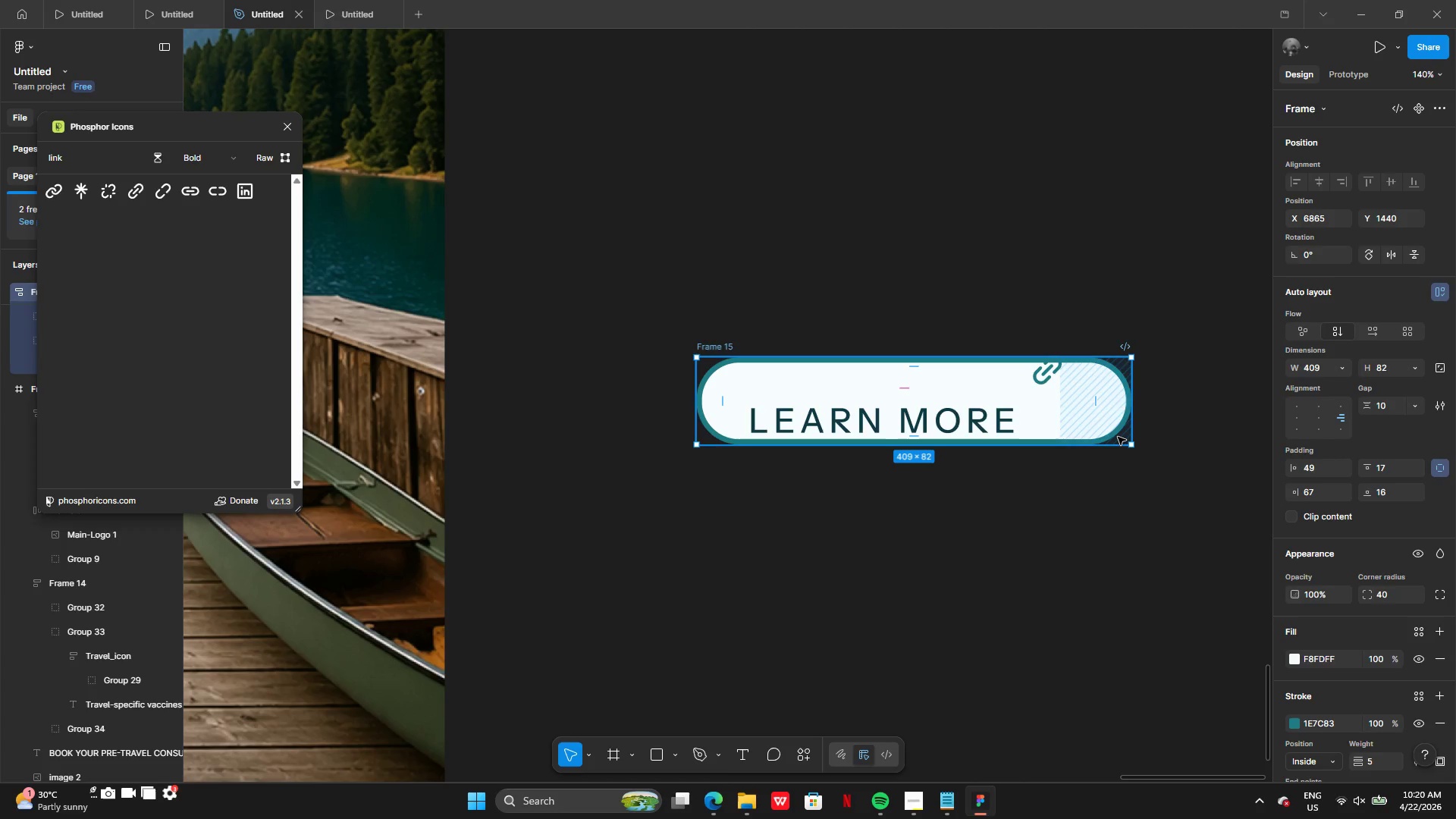 
double_click([1118, 437])
 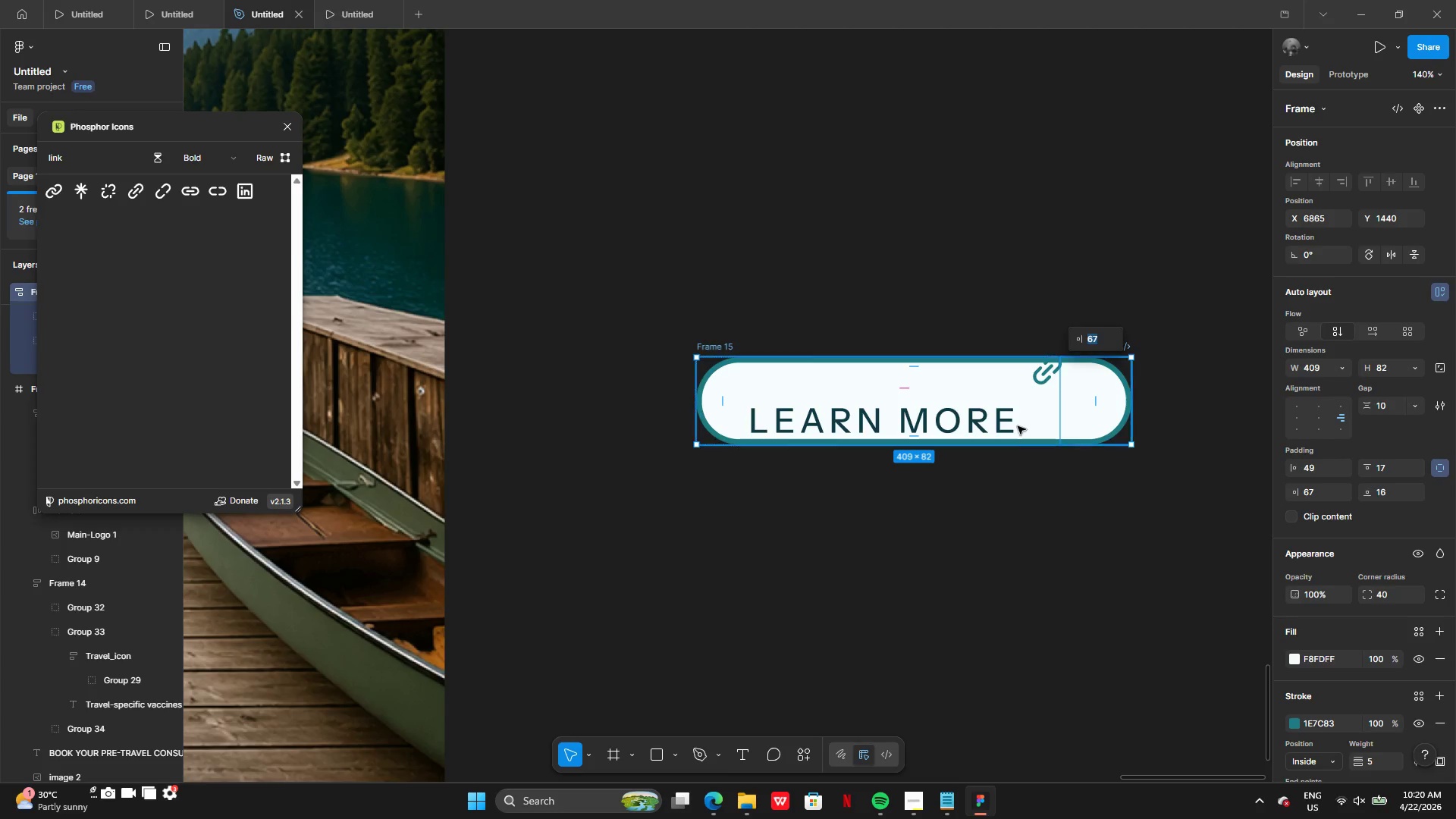 
left_click([1017, 422])
 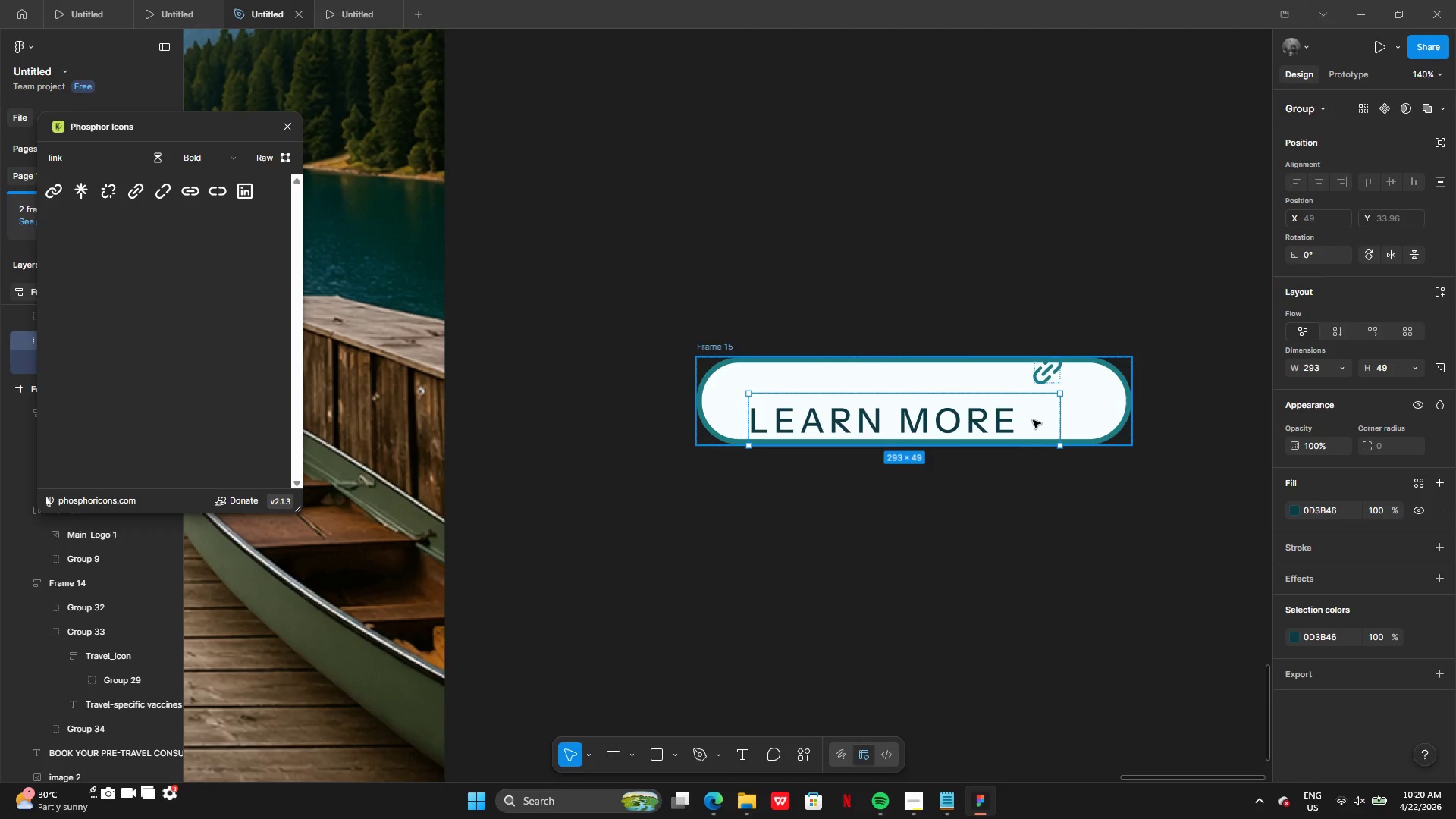 
left_click_drag(start_coordinate=[1031, 420], to_coordinate=[757, 619])
 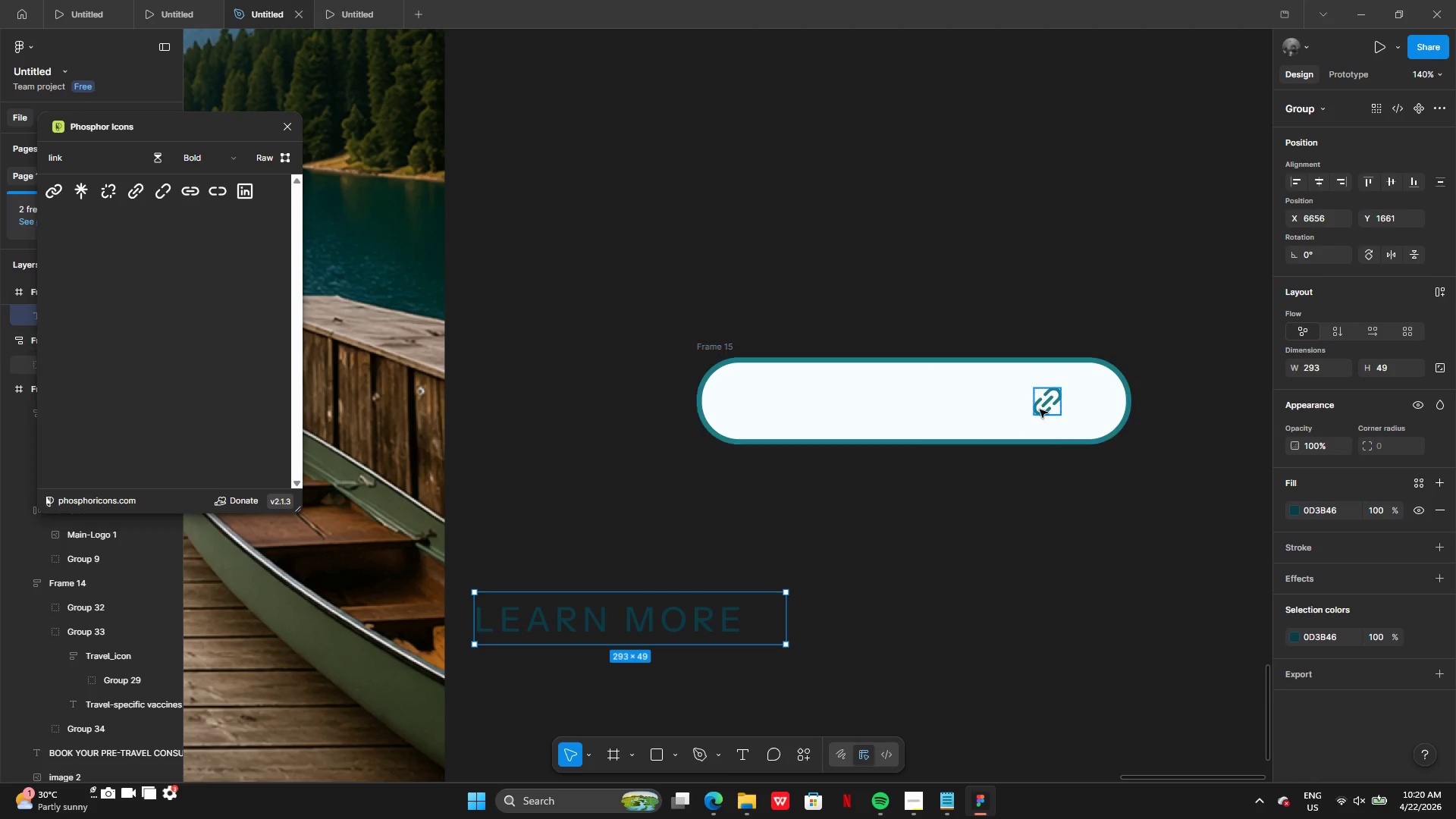 
left_click([1040, 410])
 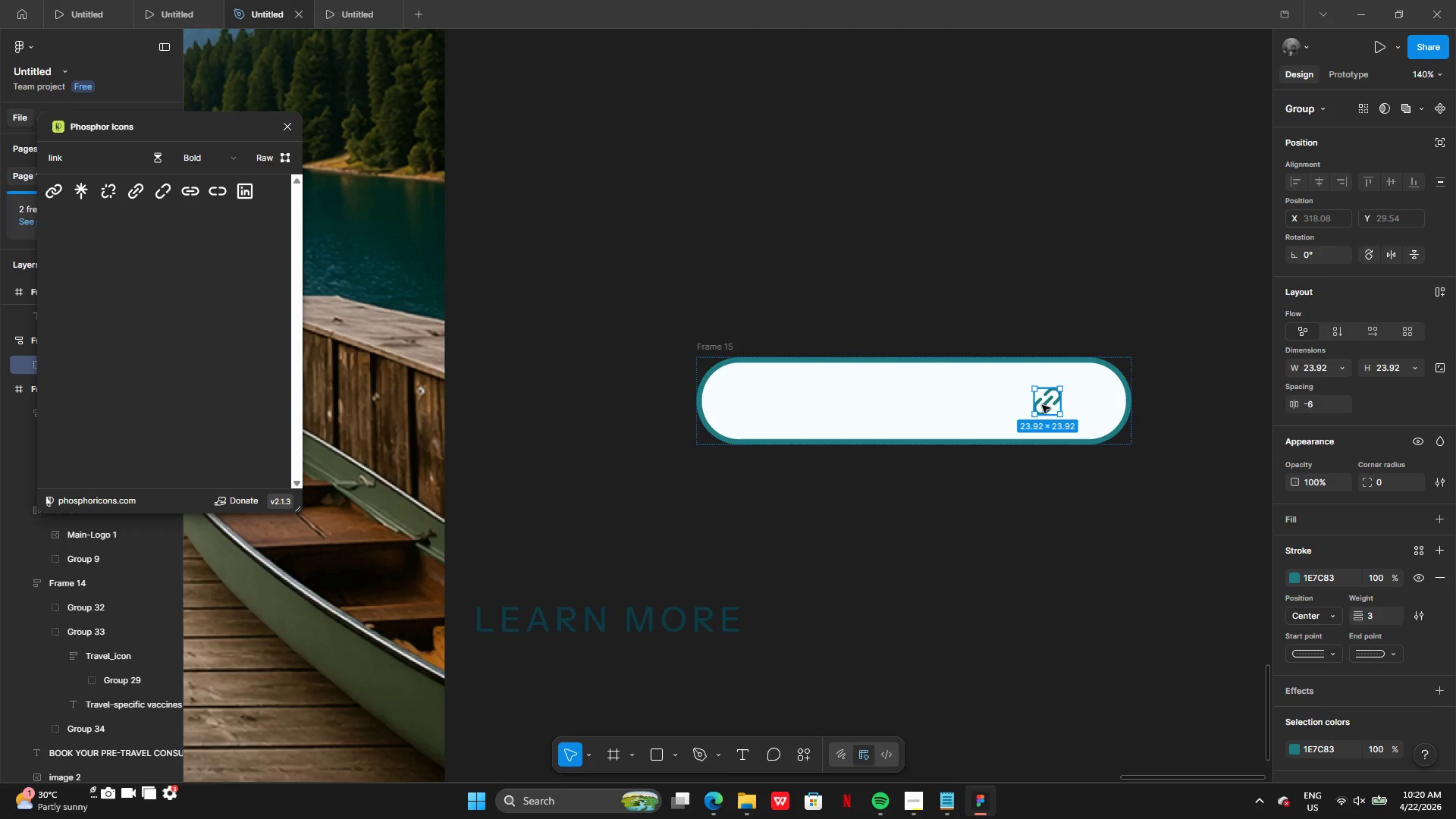 
left_click_drag(start_coordinate=[1042, 405], to_coordinate=[965, 682])
 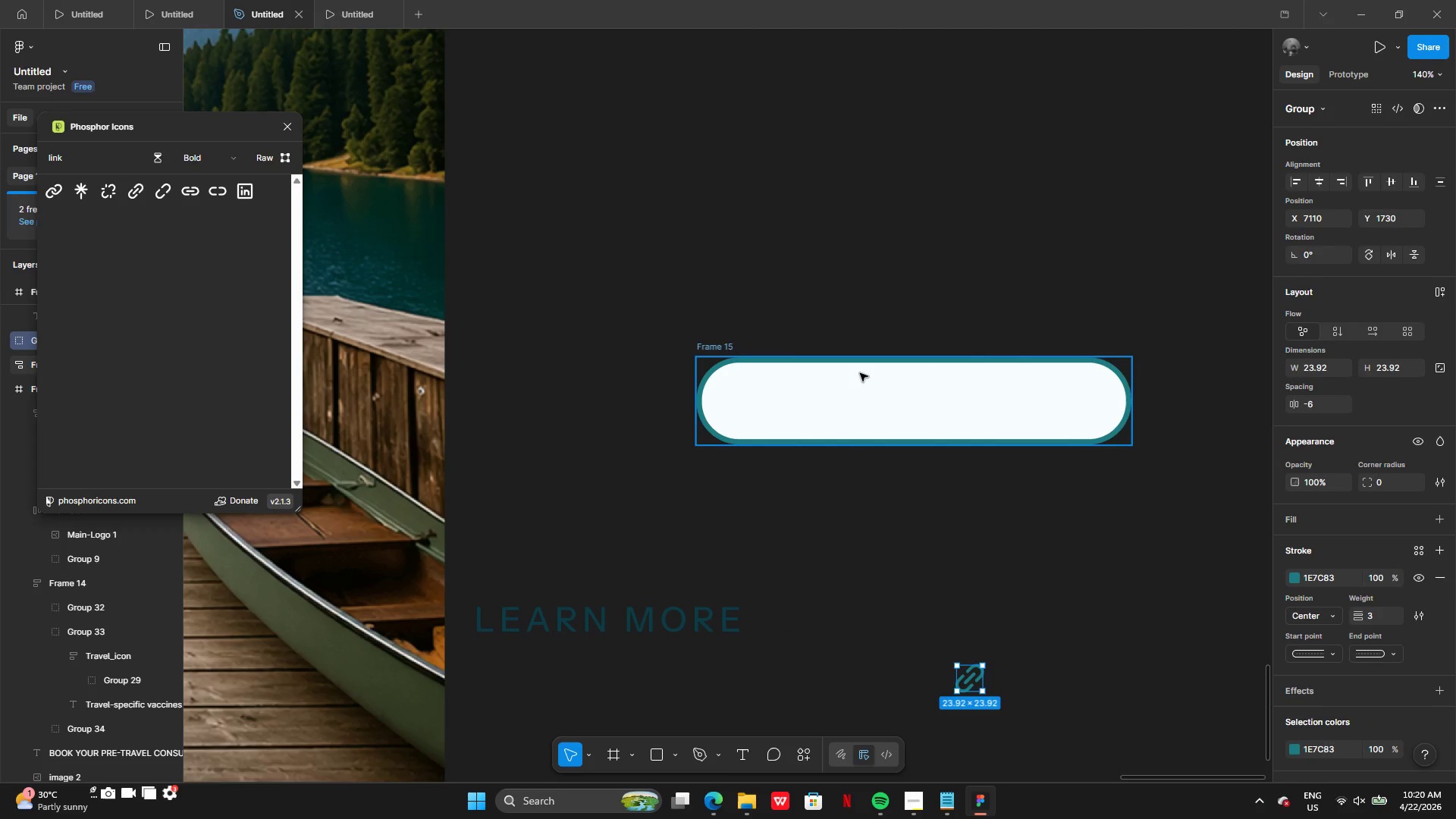 
double_click([860, 373])
 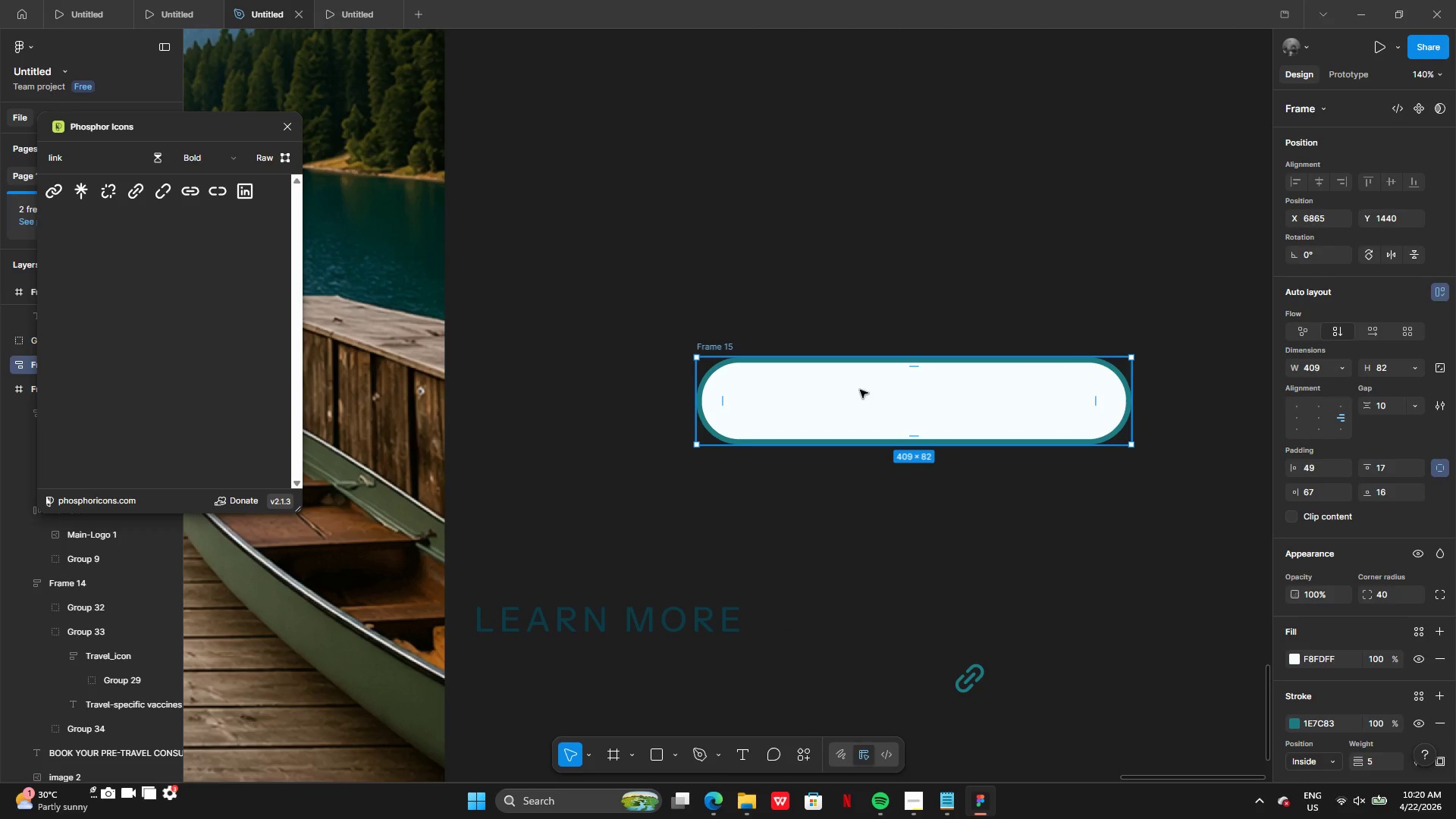 
left_click_drag(start_coordinate=[860, 390], to_coordinate=[876, 485])
 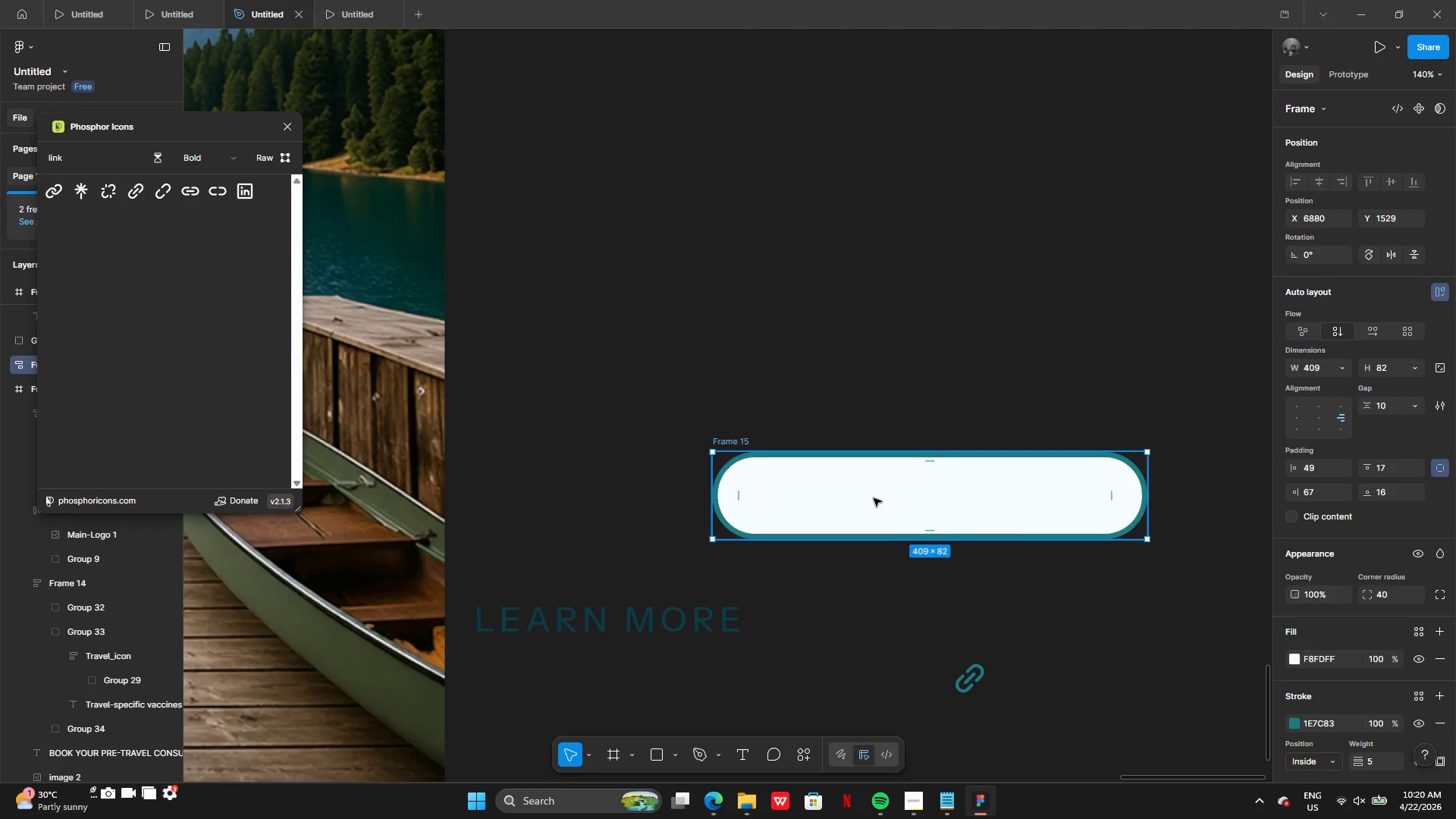 
left_click([874, 498])
 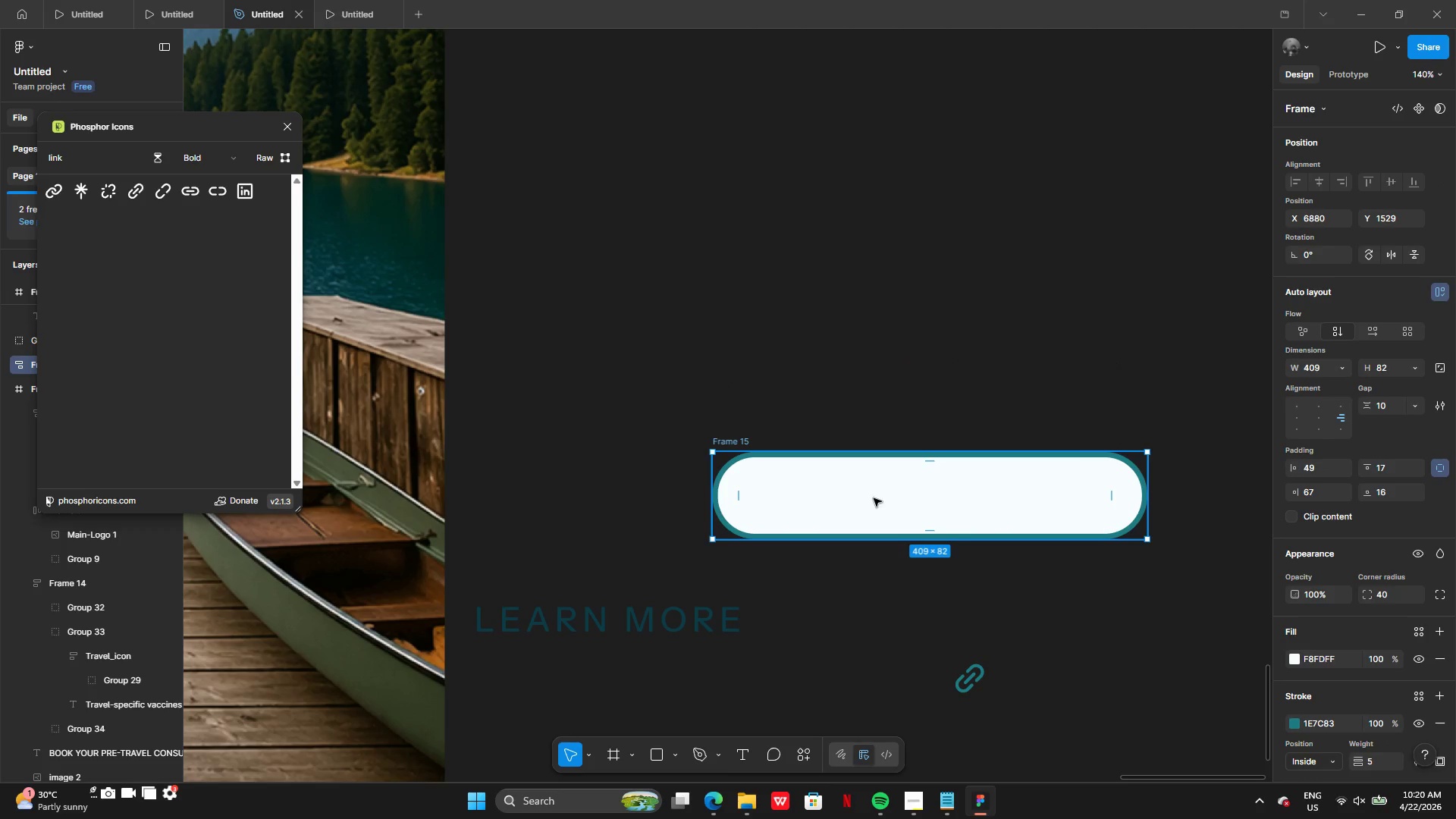 
left_click_drag(start_coordinate=[874, 498], to_coordinate=[894, 359])
 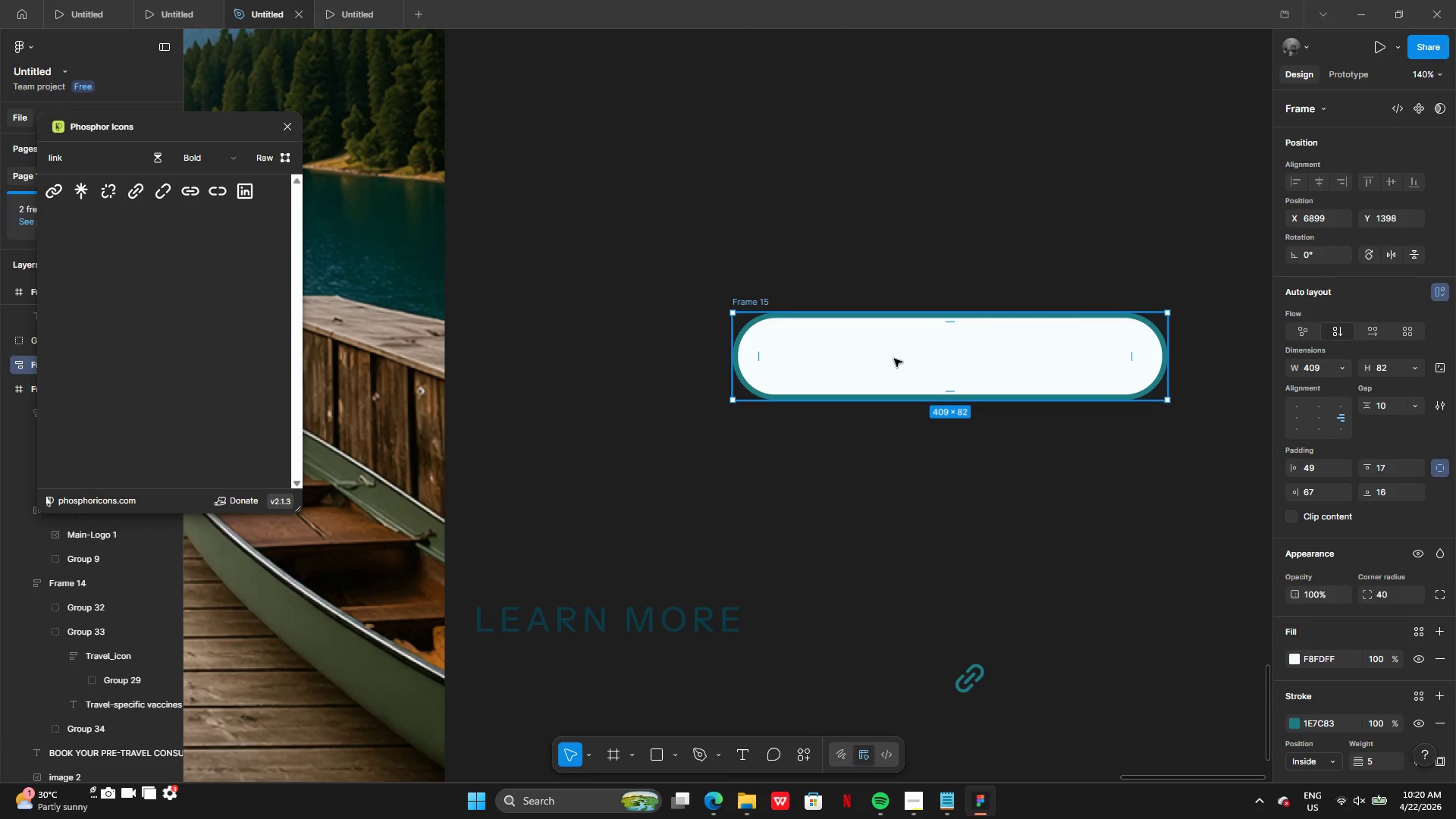 
double_click([894, 359])
 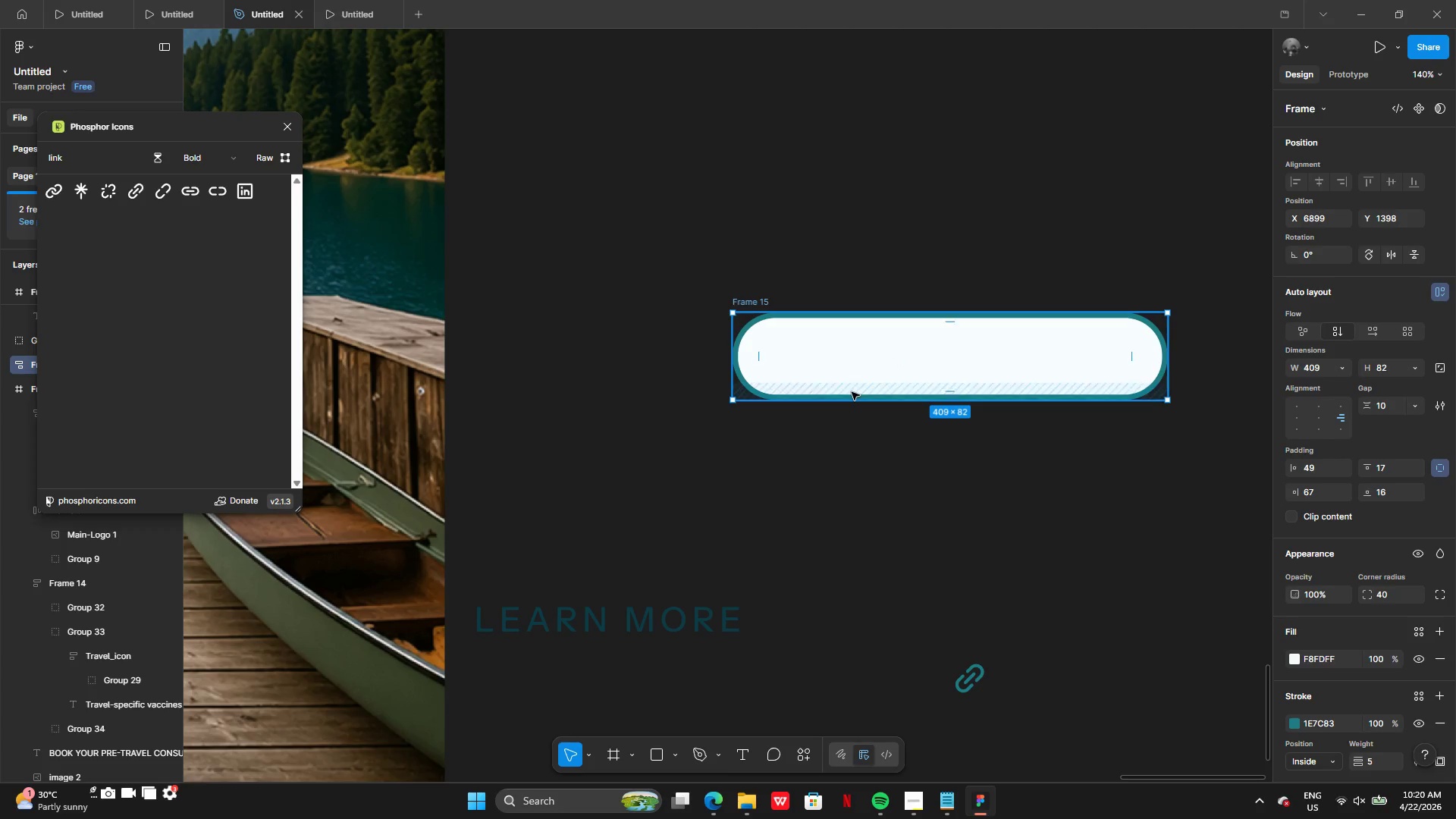 
double_click([852, 392])
 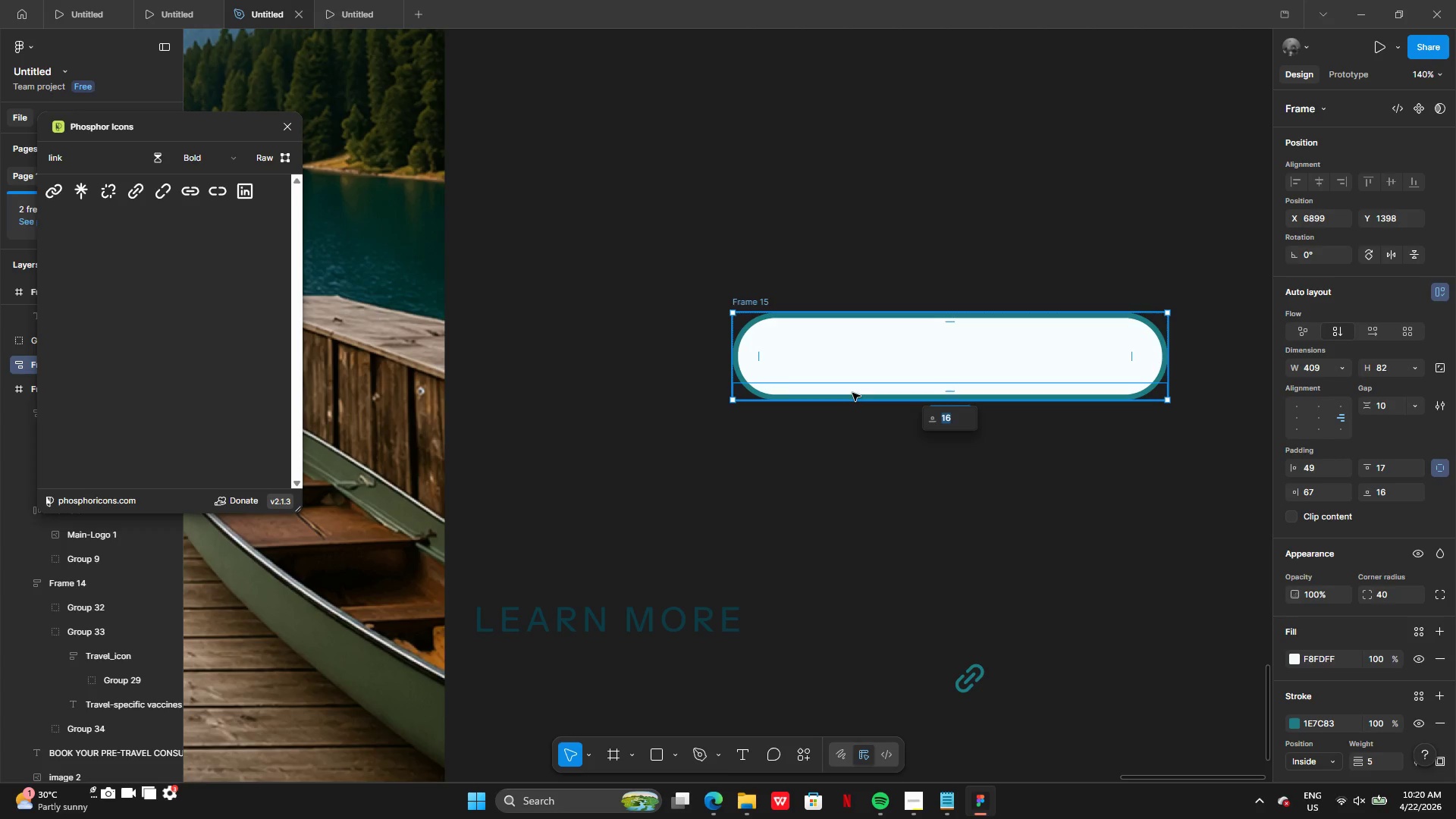 
double_click([852, 393])
 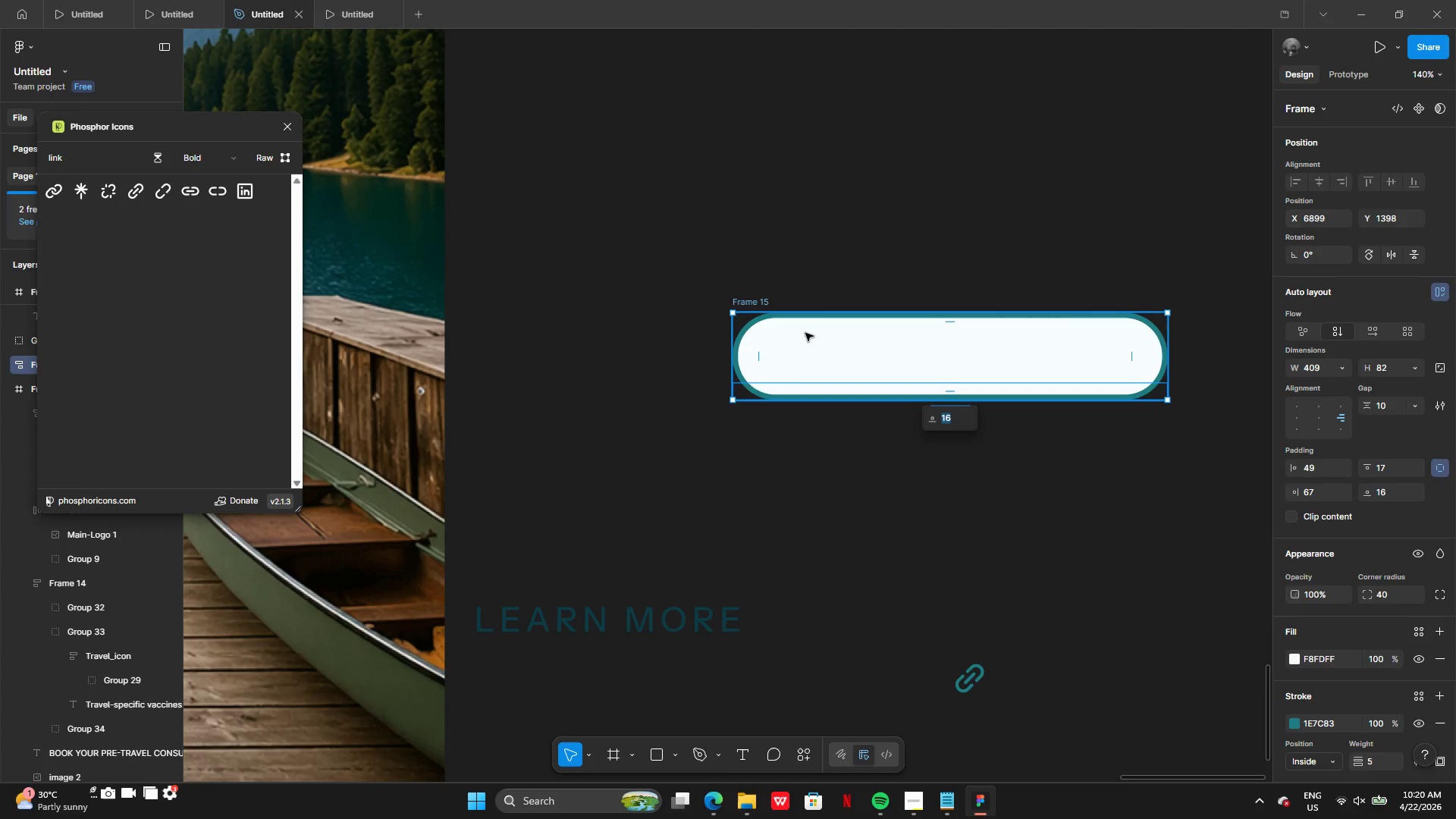 
triple_click([796, 330])
 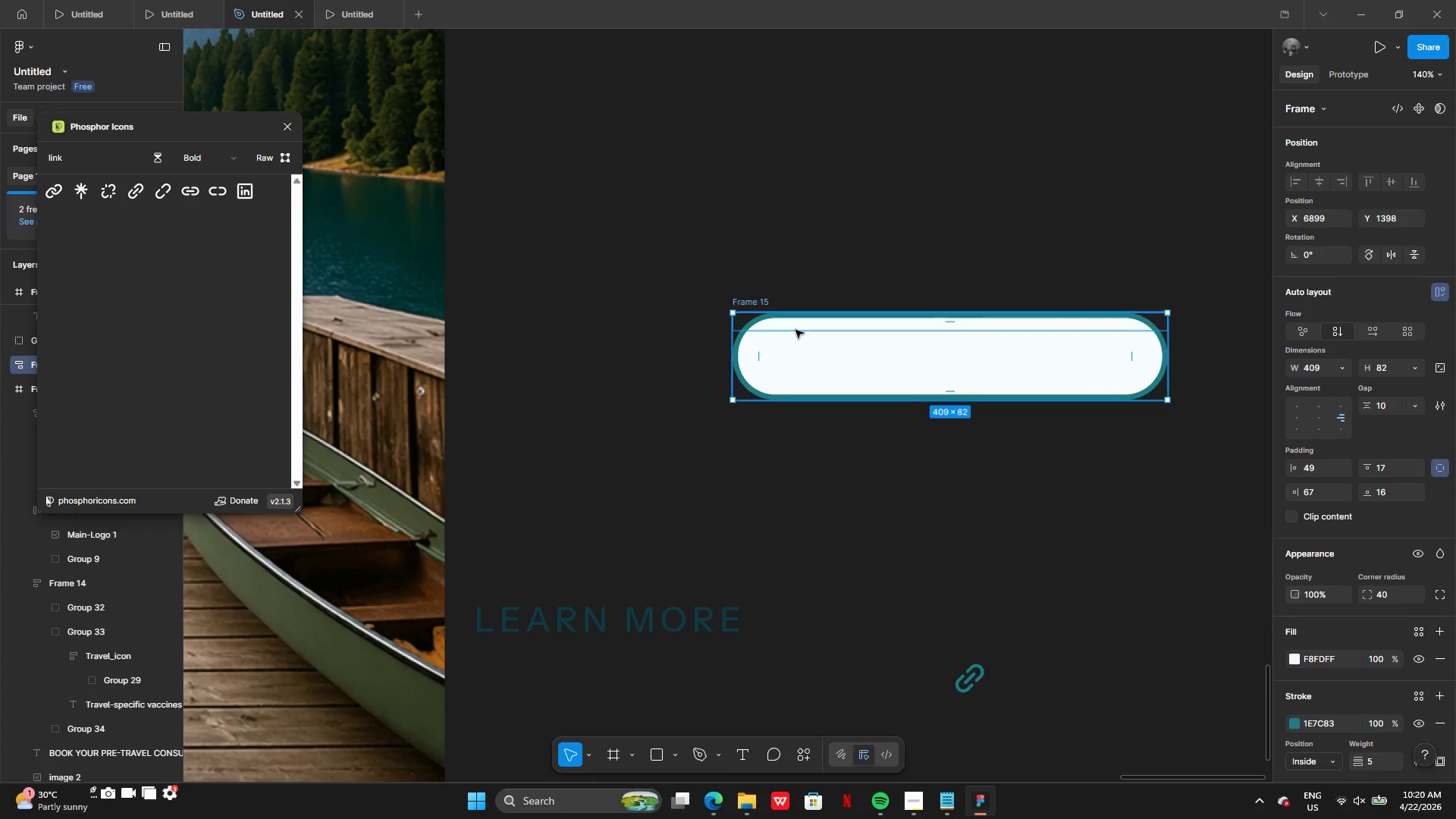 
triple_click([795, 330])
 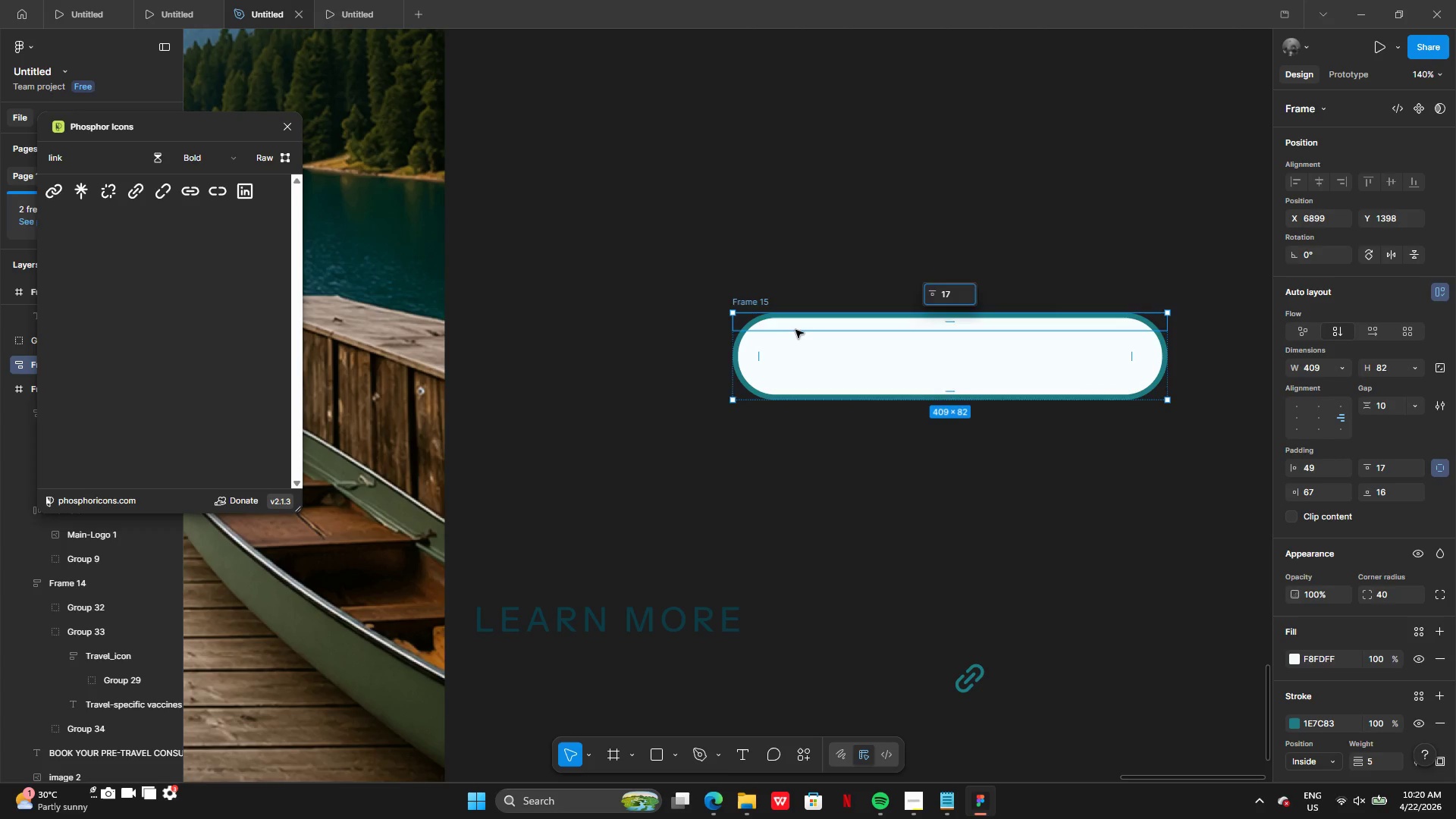 
left_click_drag(start_coordinate=[795, 330], to_coordinate=[790, 330])
 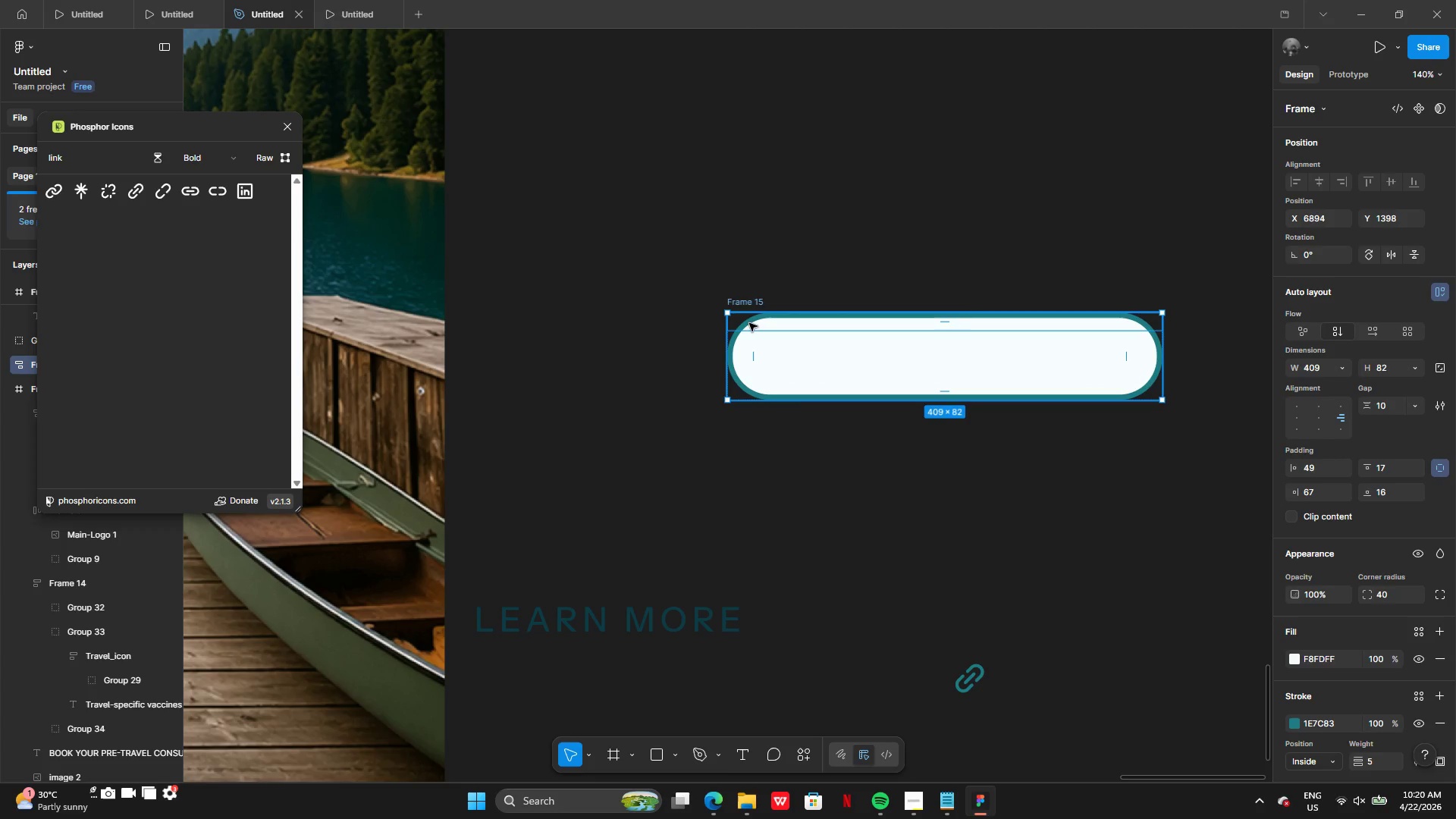 
triple_click([749, 323])
 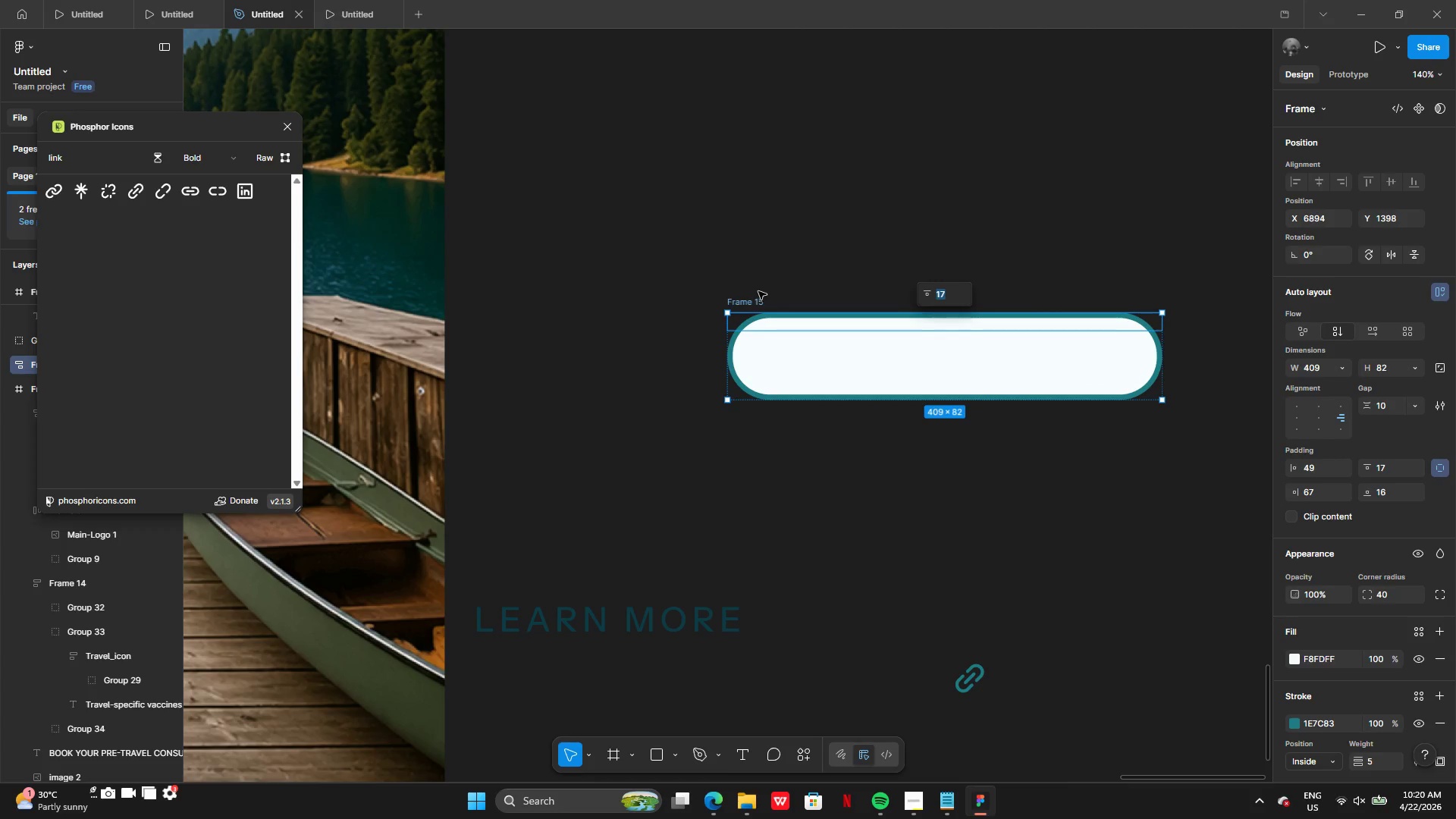 
left_click([744, 299])
 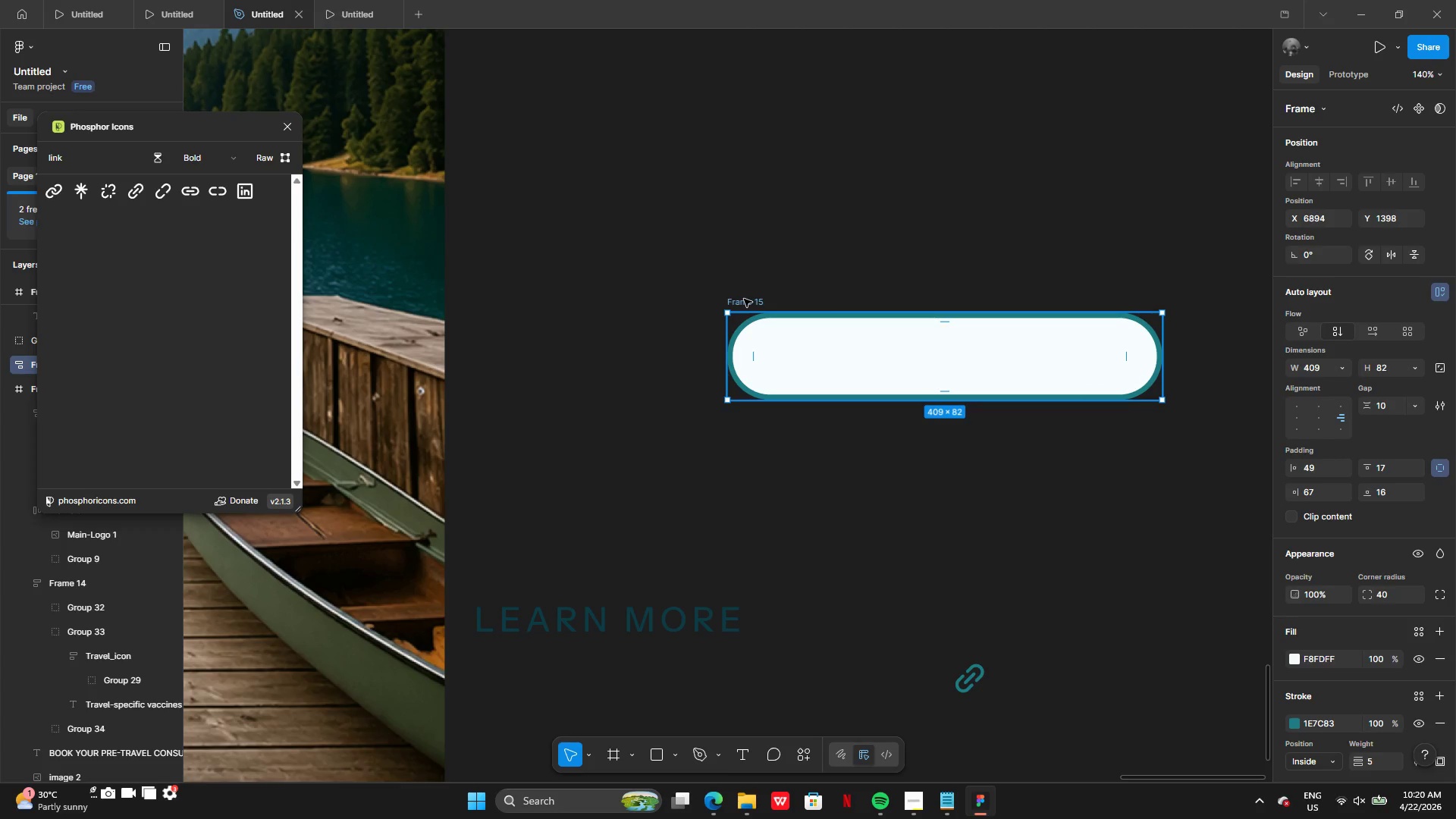 
double_click([744, 299])
 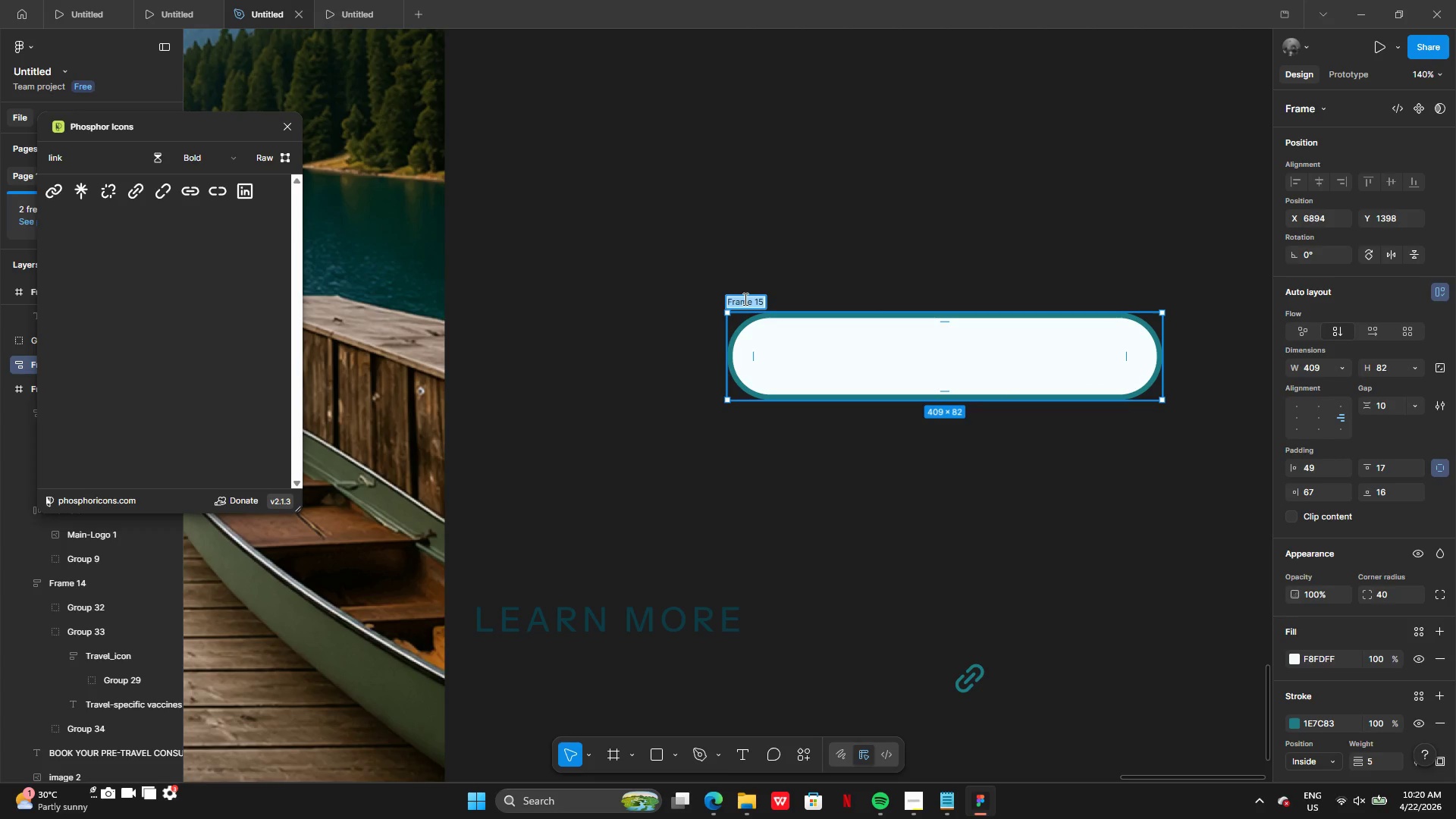 
triple_click([744, 299])
 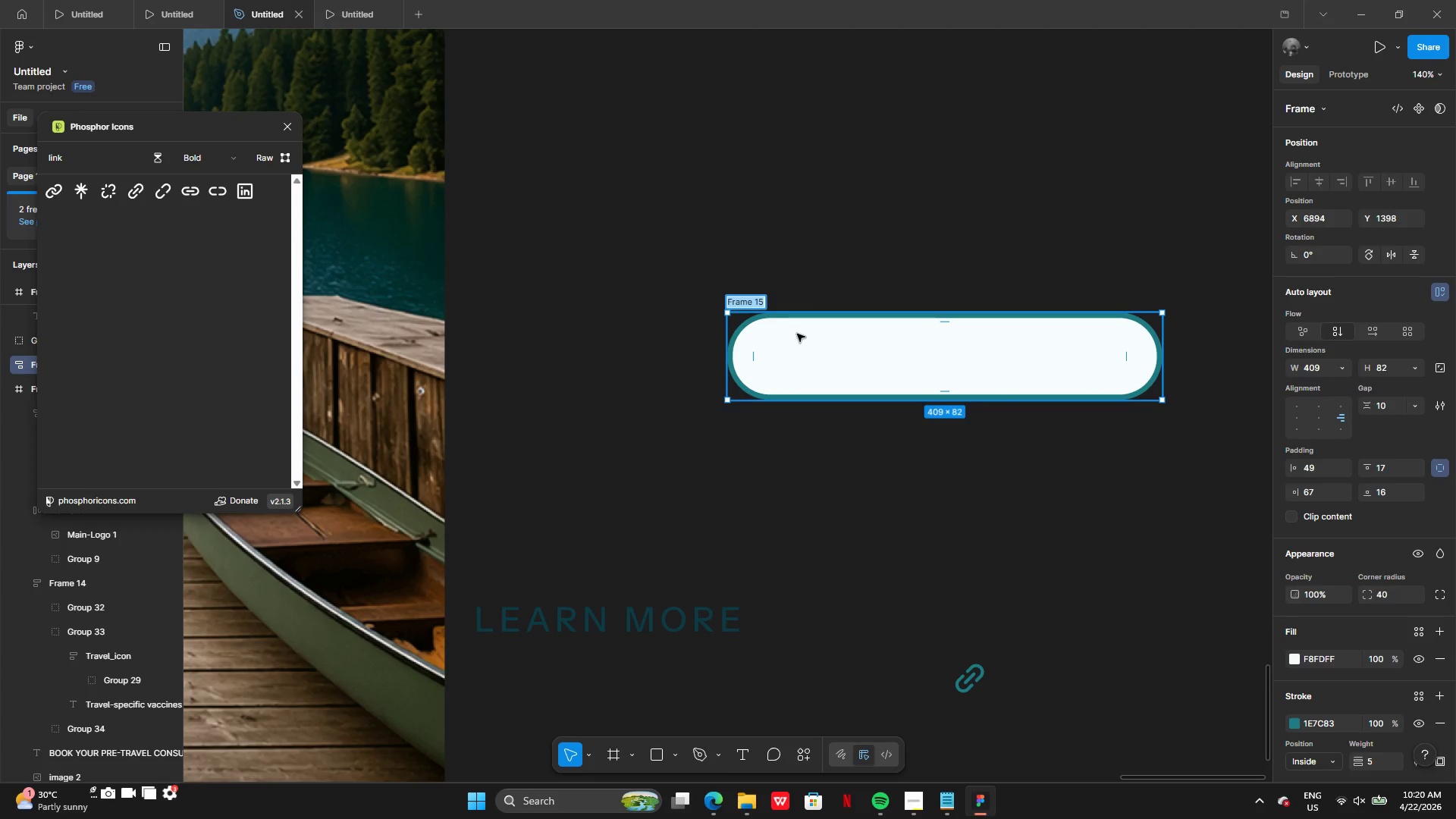 
right_click([797, 335])
 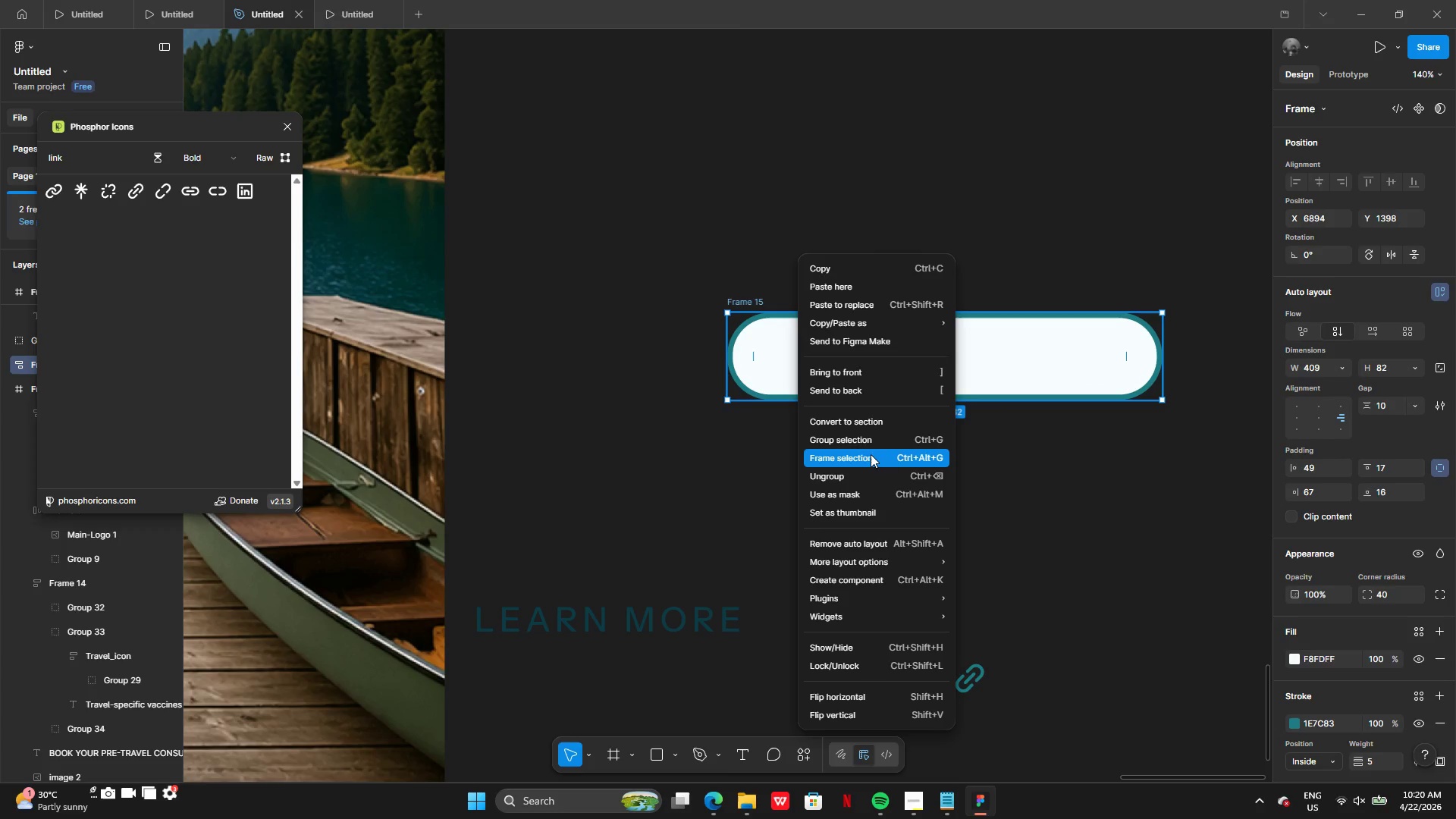 
left_click([871, 475])
 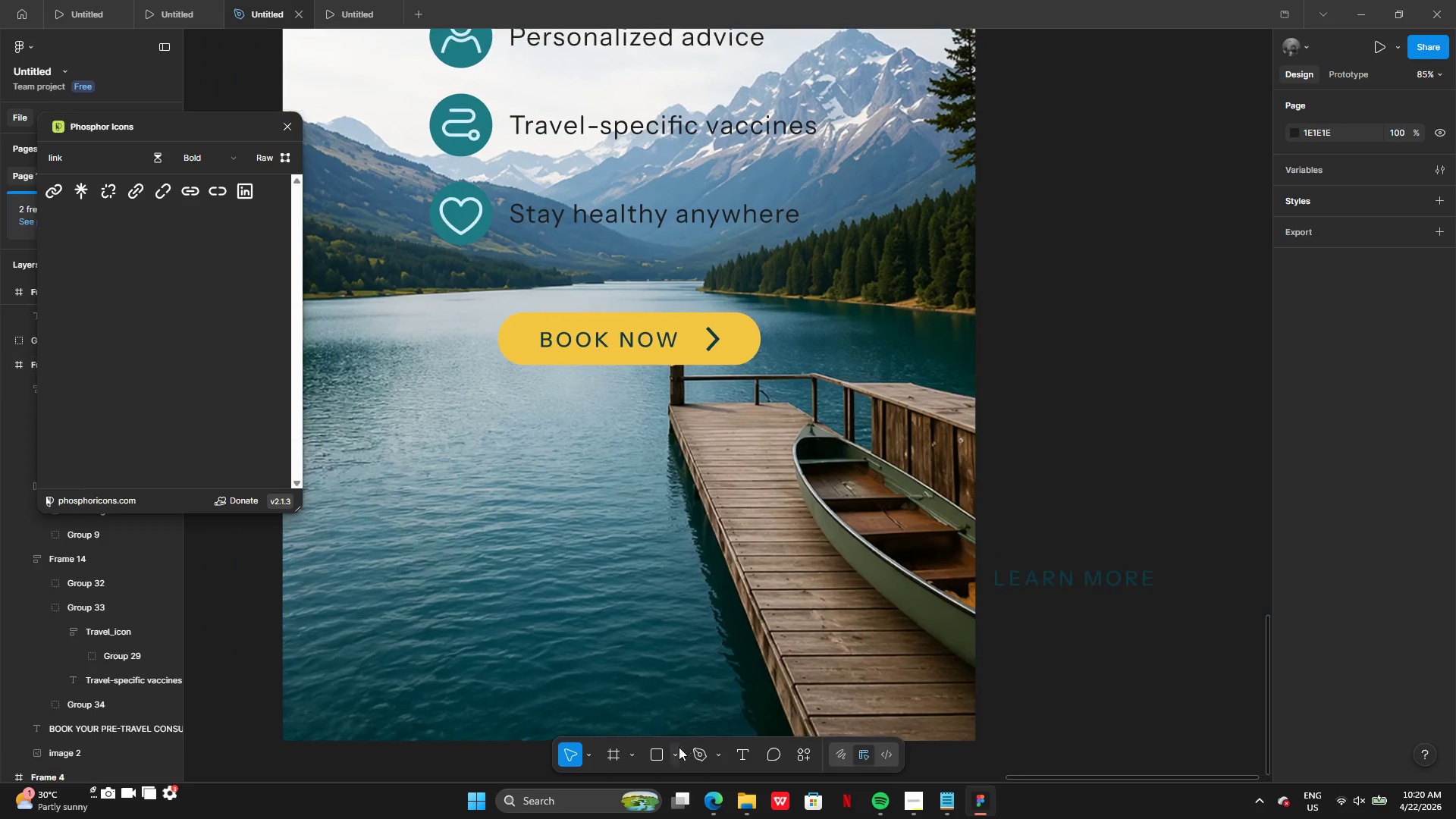 
wait(9.86)
 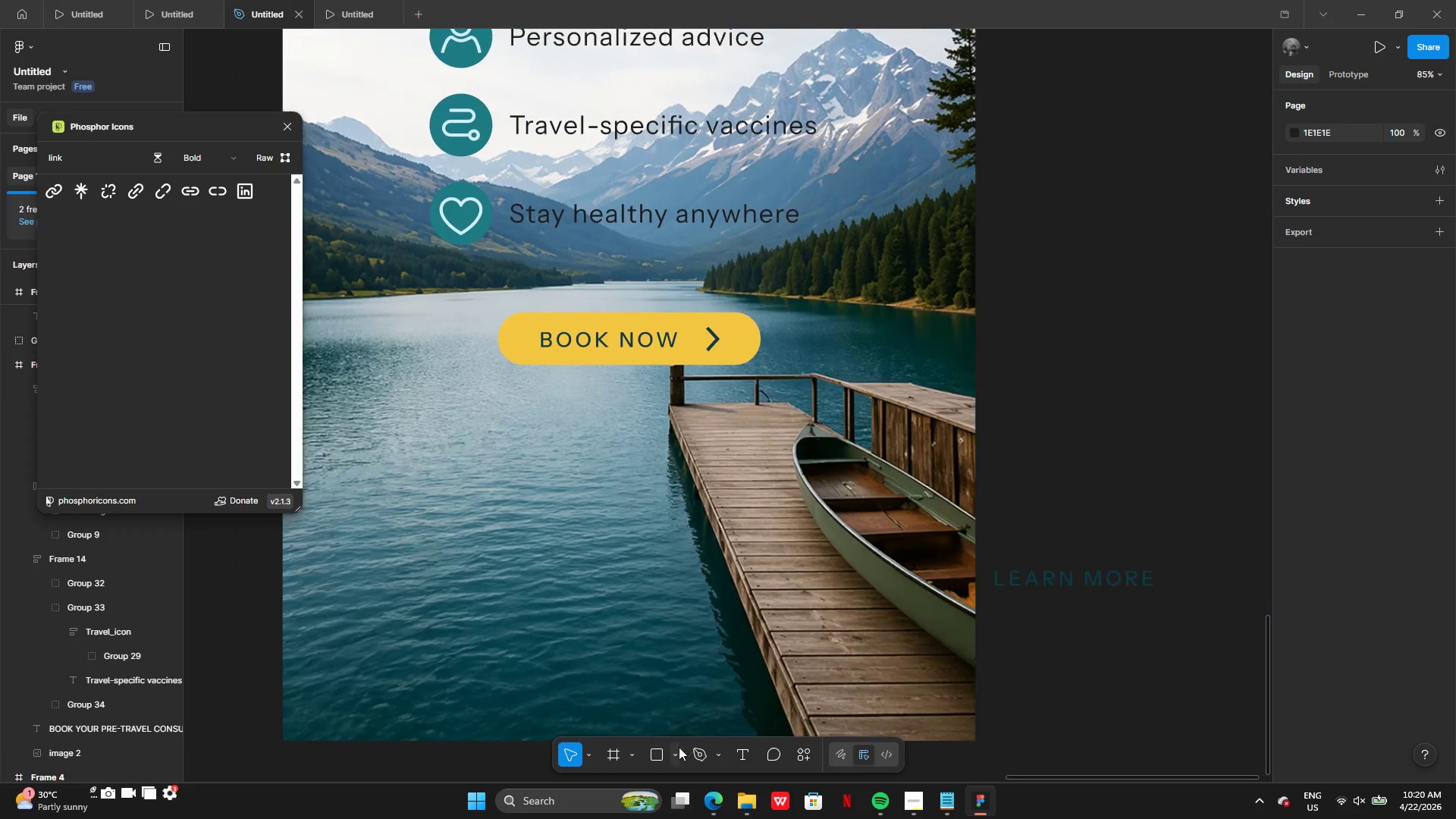 
left_click_drag(start_coordinate=[497, 376], to_coordinate=[855, 419])
 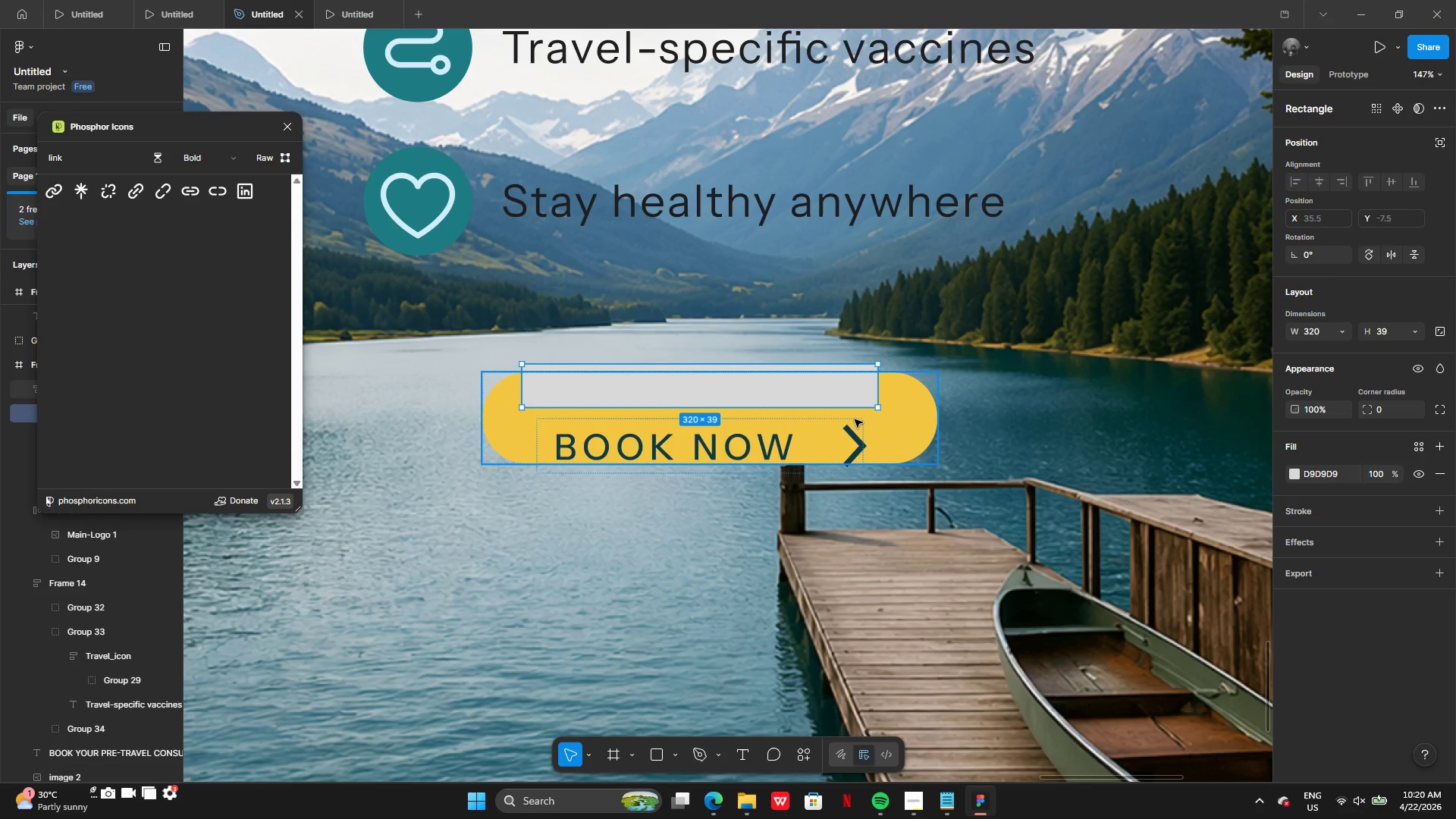 
key(Control+Z)
 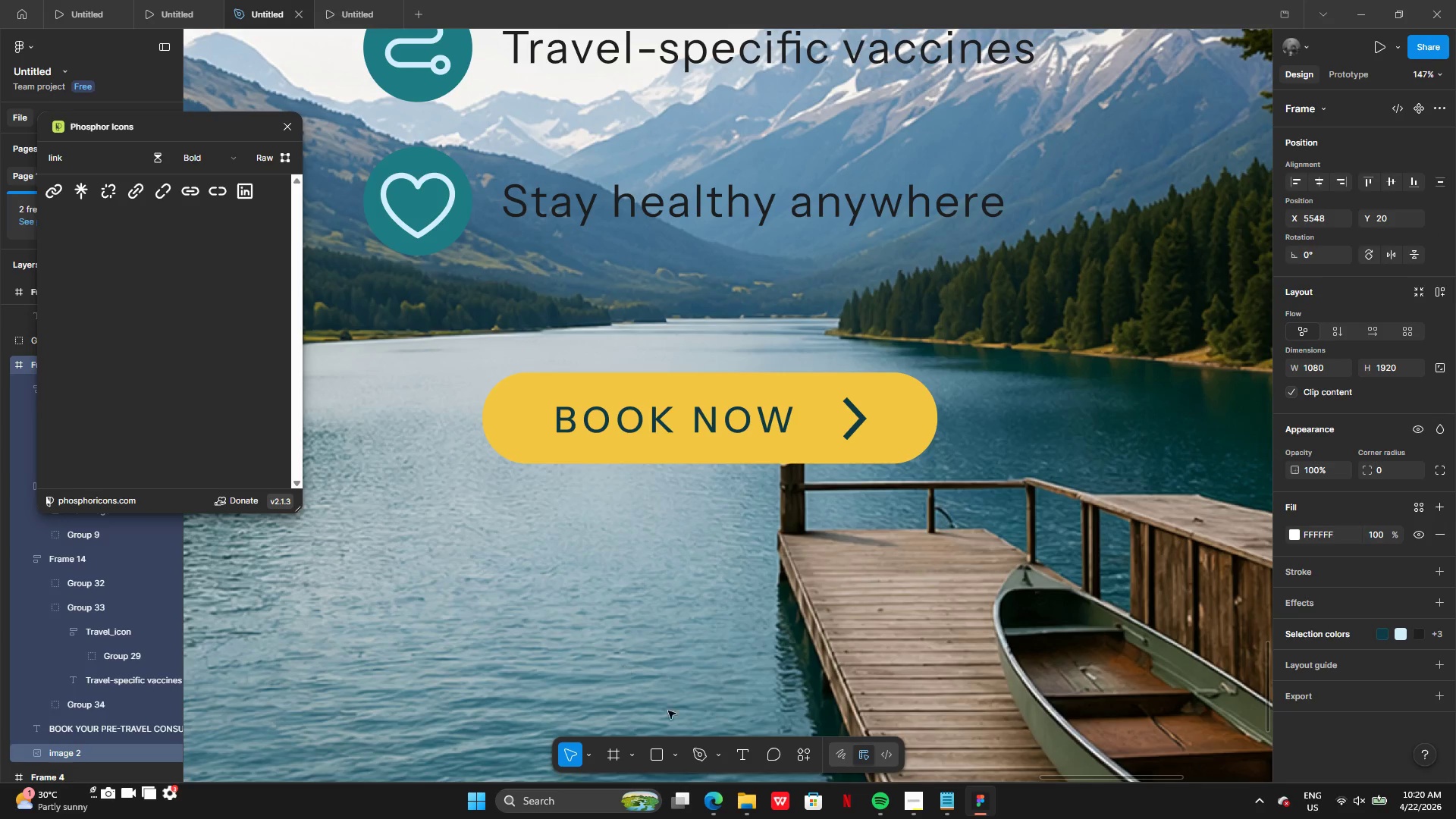 
left_click([656, 748])
 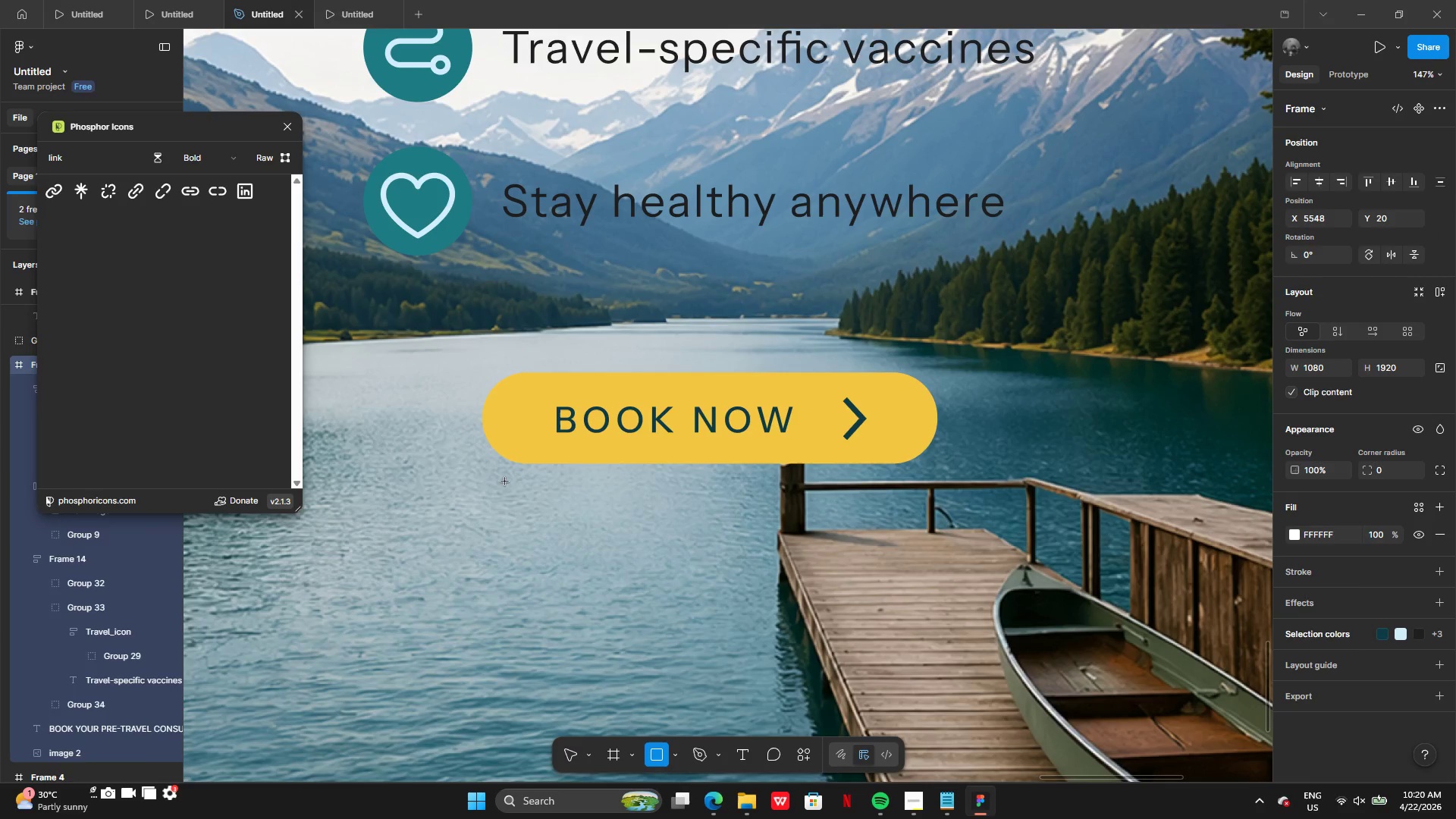 
left_click_drag(start_coordinate=[505, 481], to_coordinate=[934, 560])
 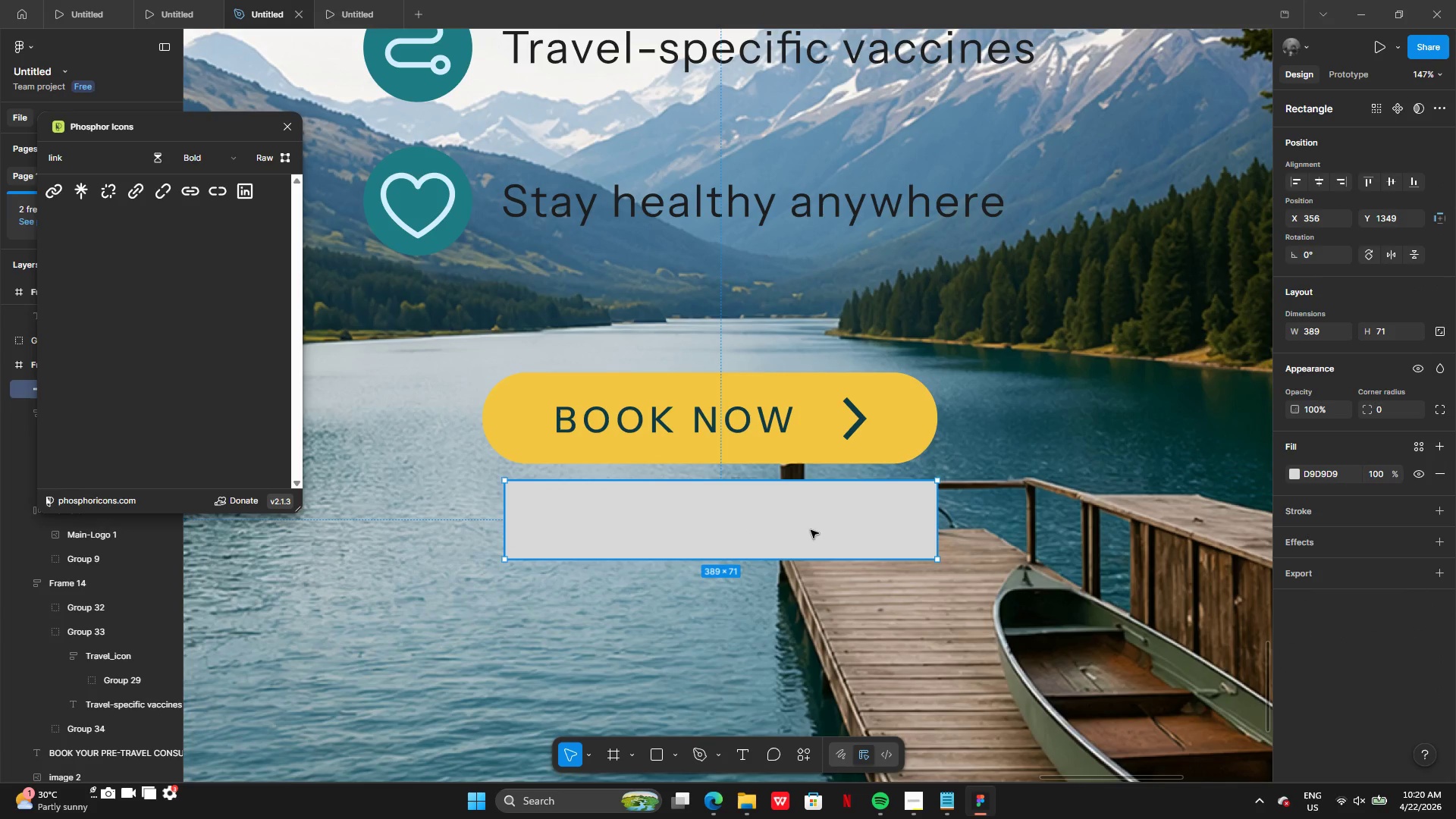 
left_click_drag(start_coordinate=[816, 533], to_coordinate=[808, 438])
 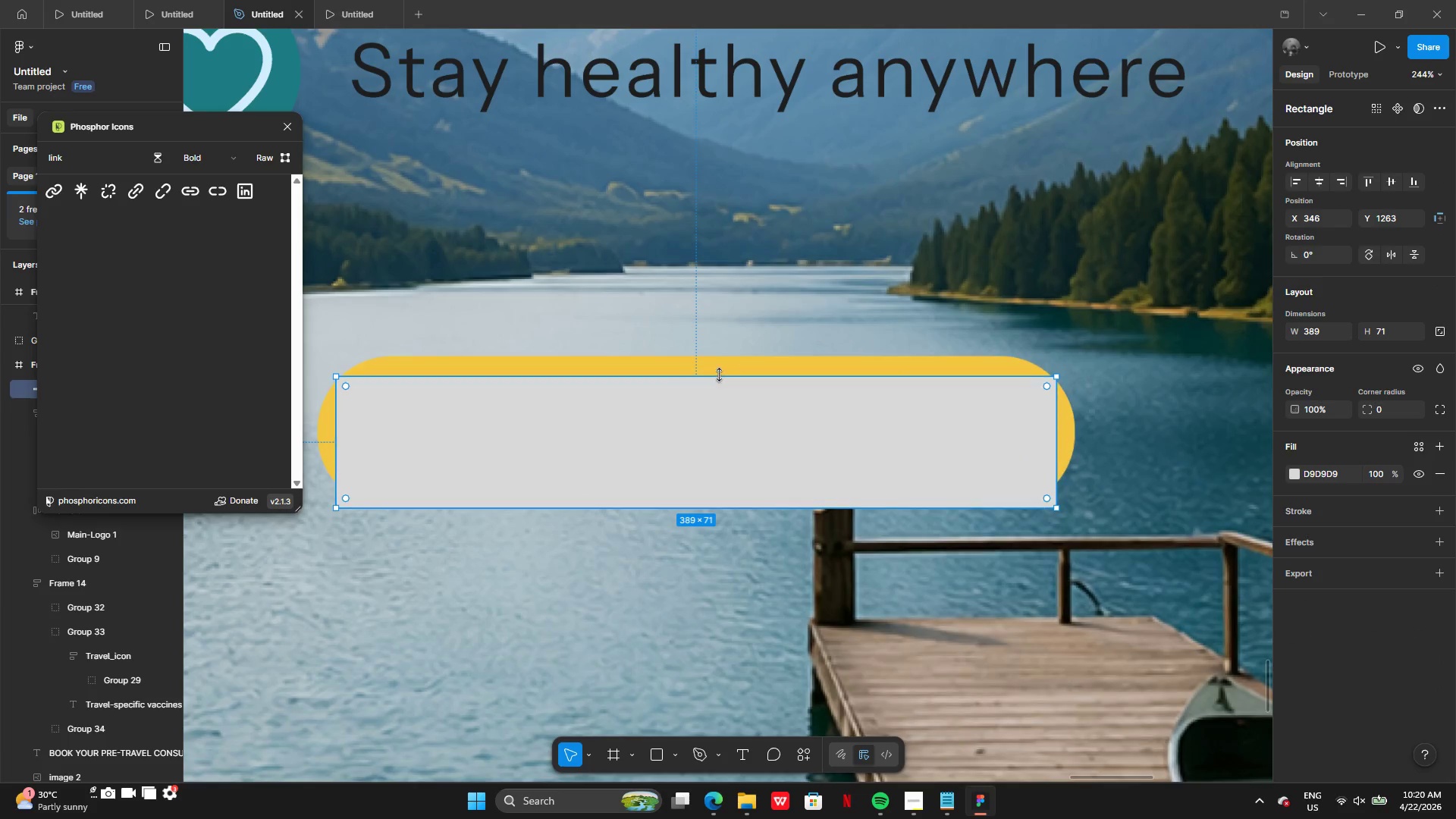 
left_click_drag(start_coordinate=[720, 375], to_coordinate=[716, 352])
 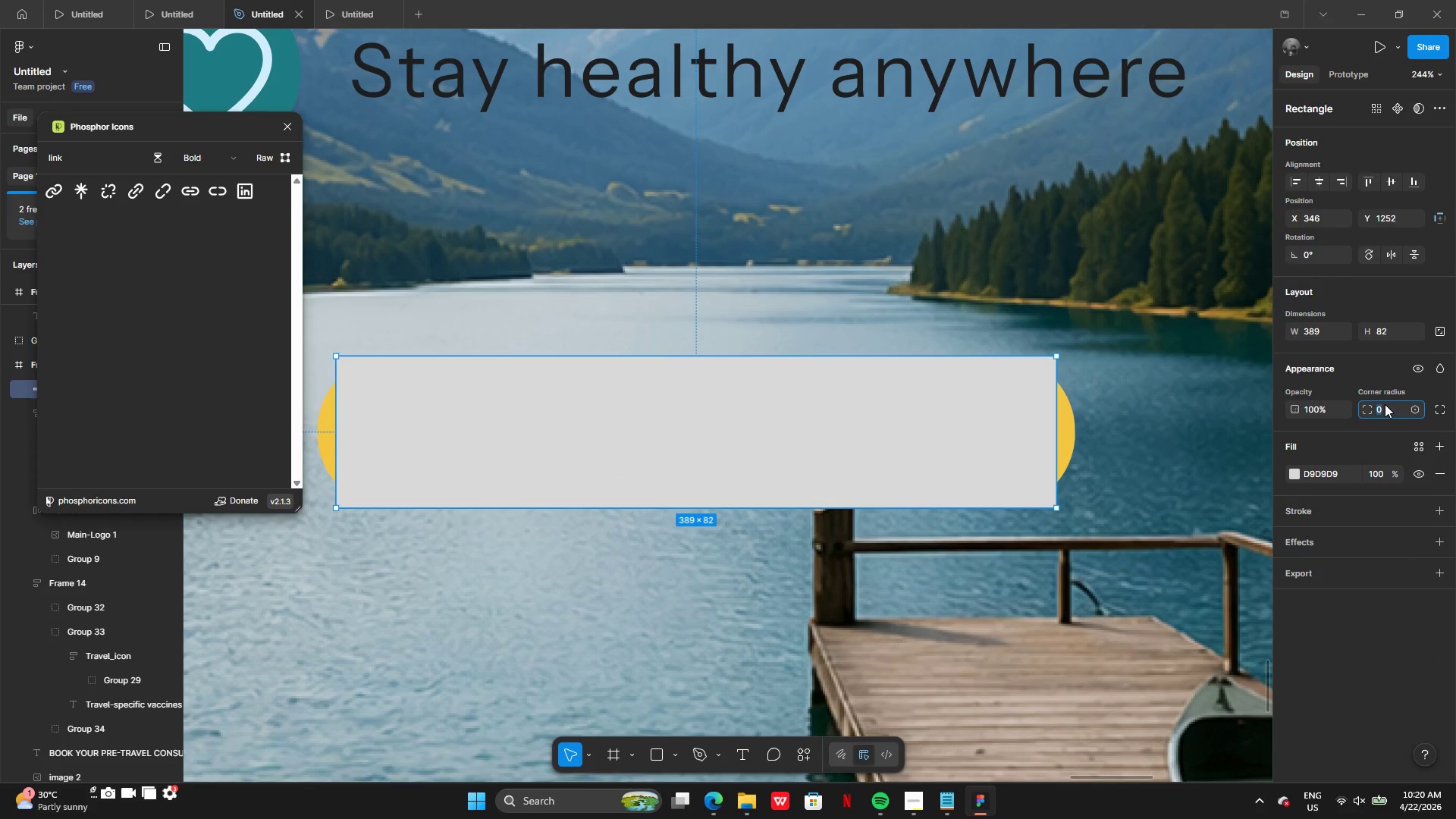 
type(40)
 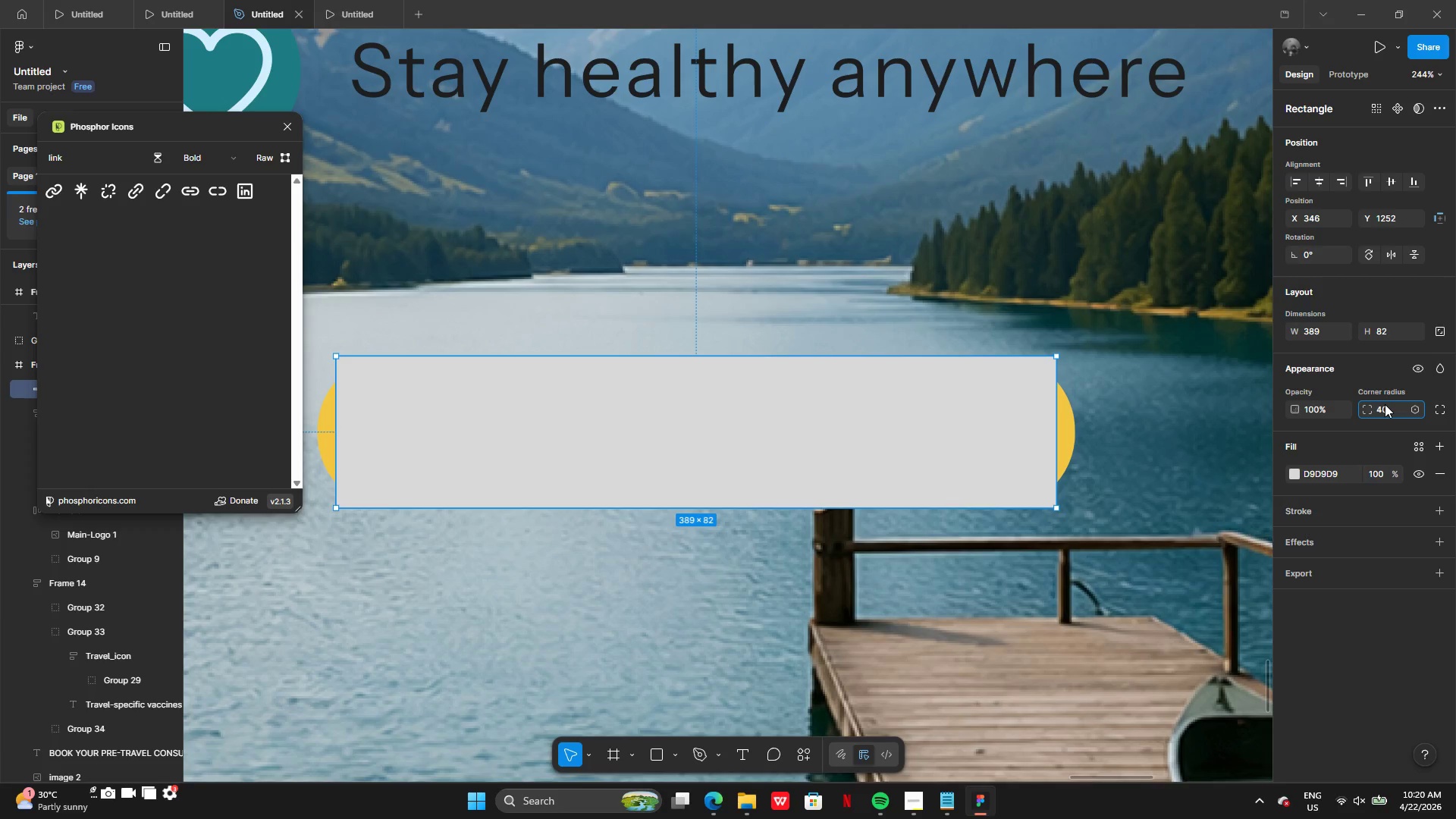 
key(Enter)
 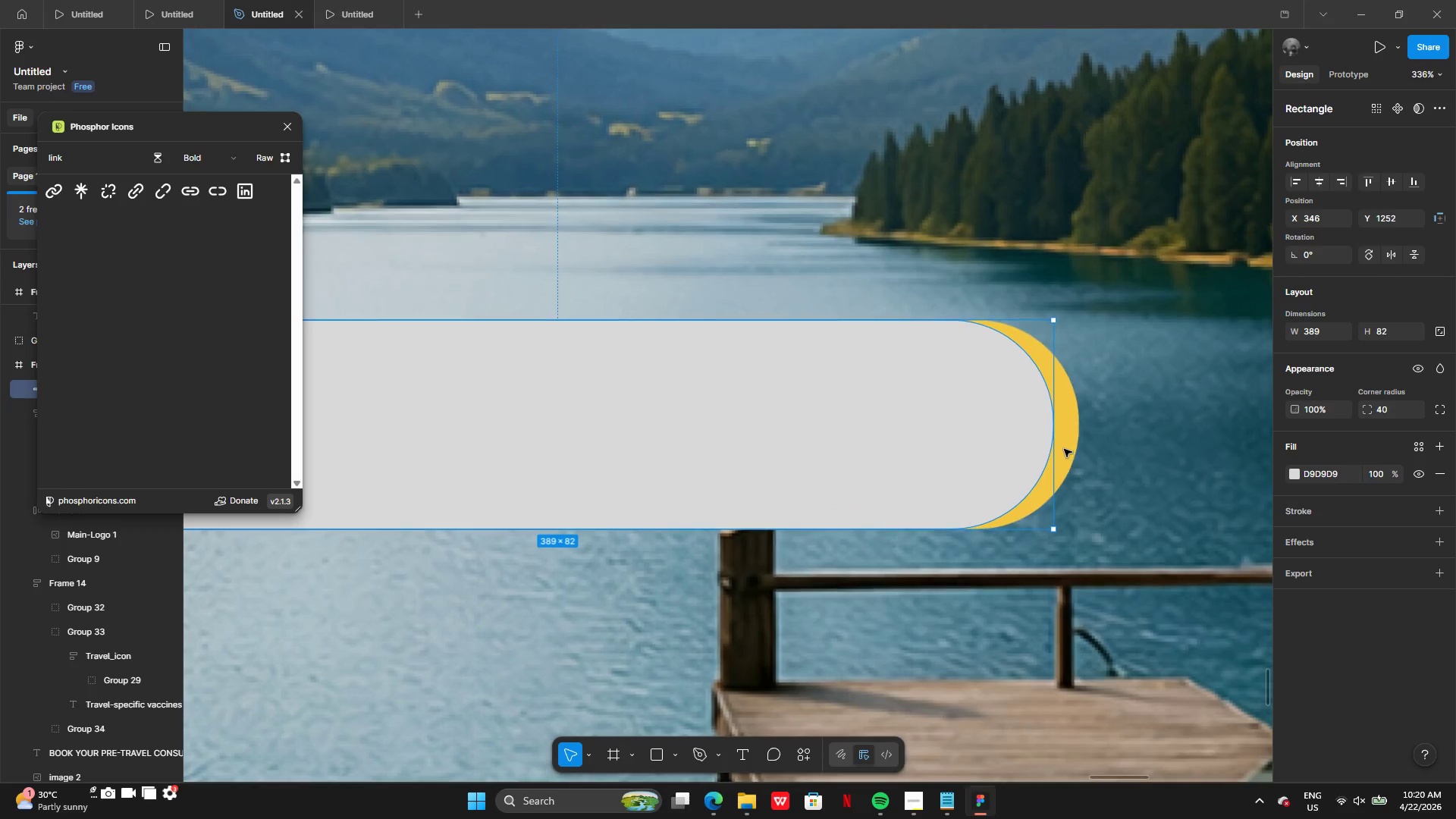 
left_click_drag(start_coordinate=[1054, 442], to_coordinate=[1078, 441])
 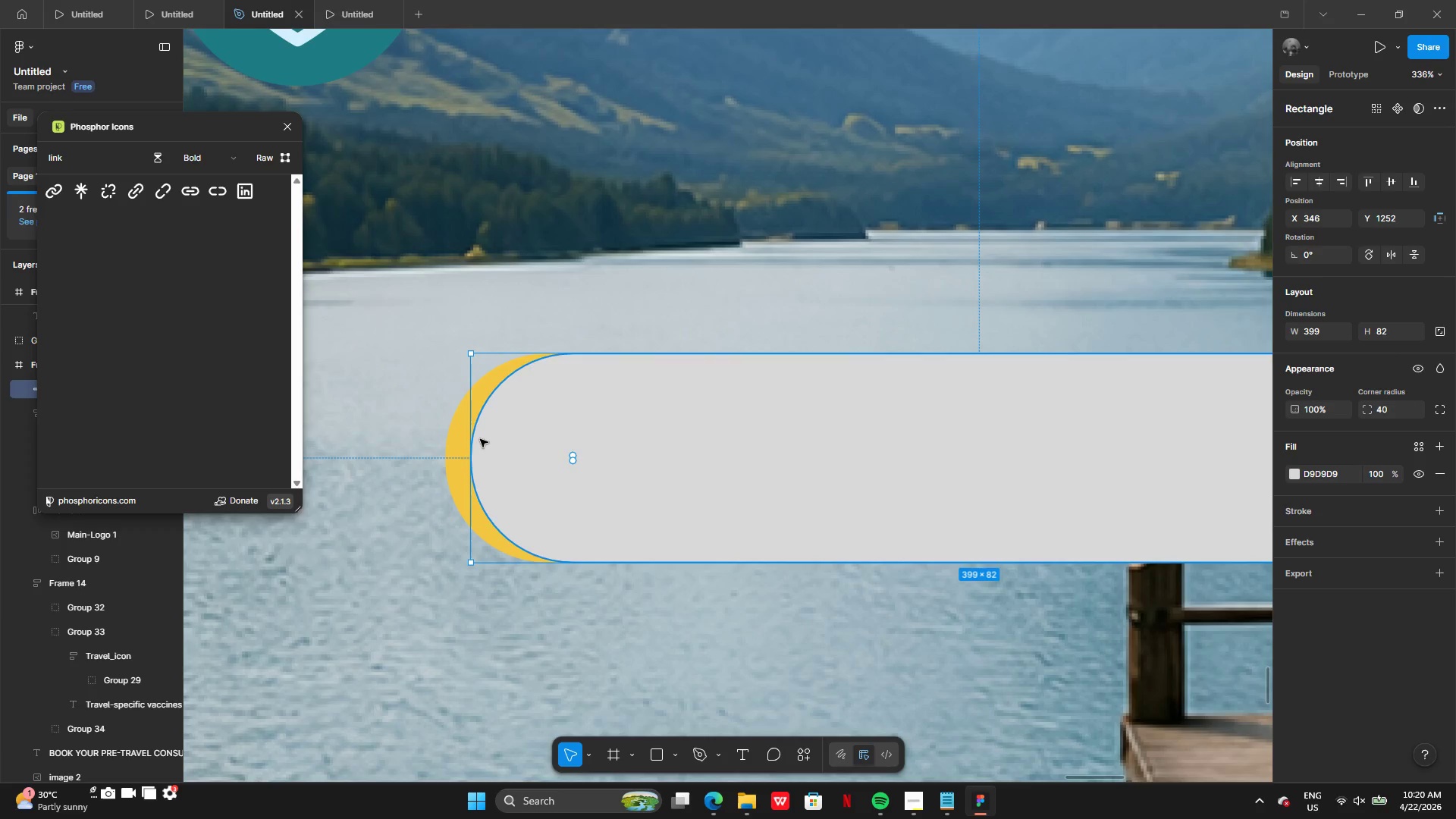 
left_click_drag(start_coordinate=[475, 438], to_coordinate=[448, 437])
 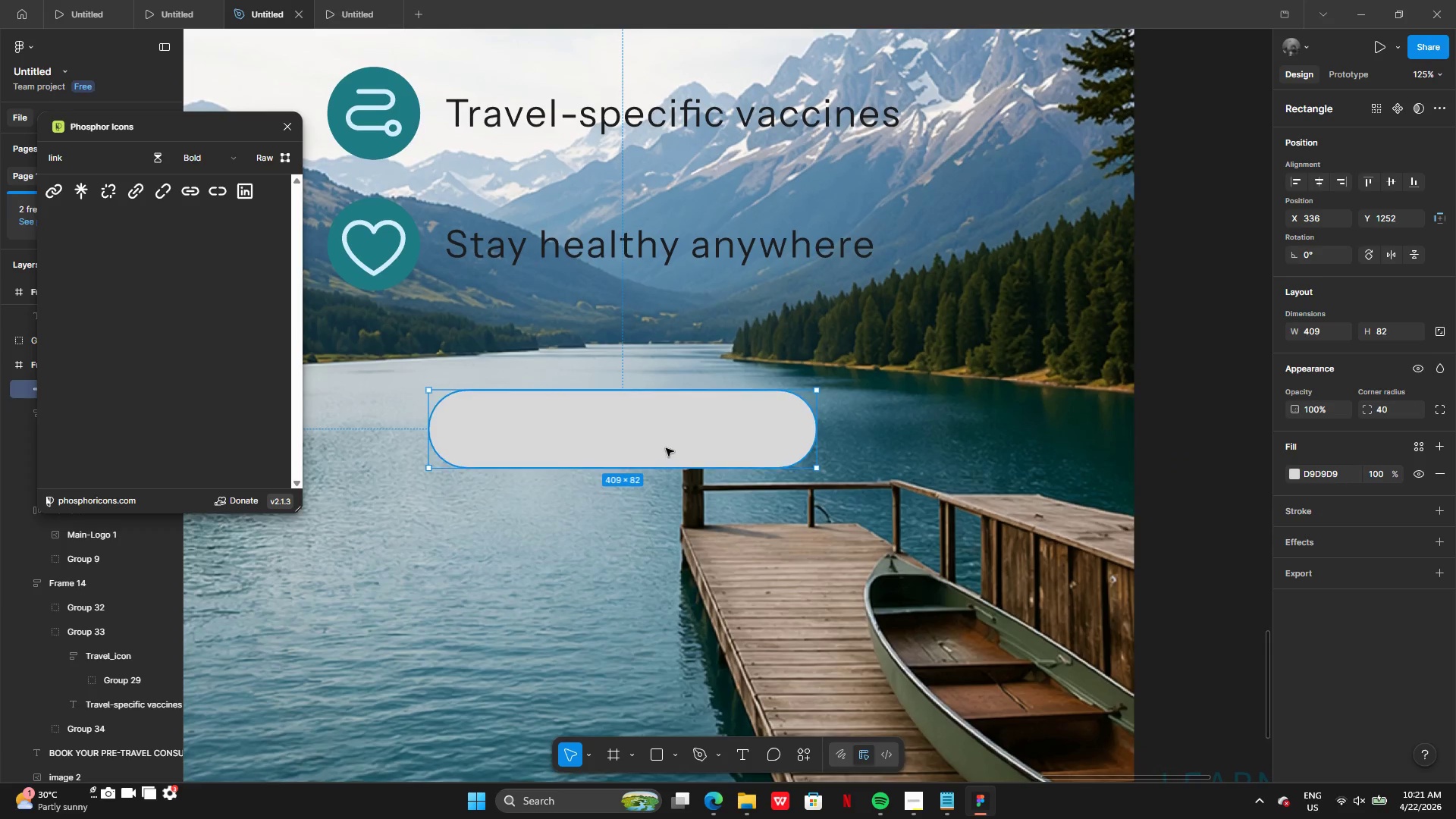 
left_click_drag(start_coordinate=[703, 433], to_coordinate=[701, 525])
 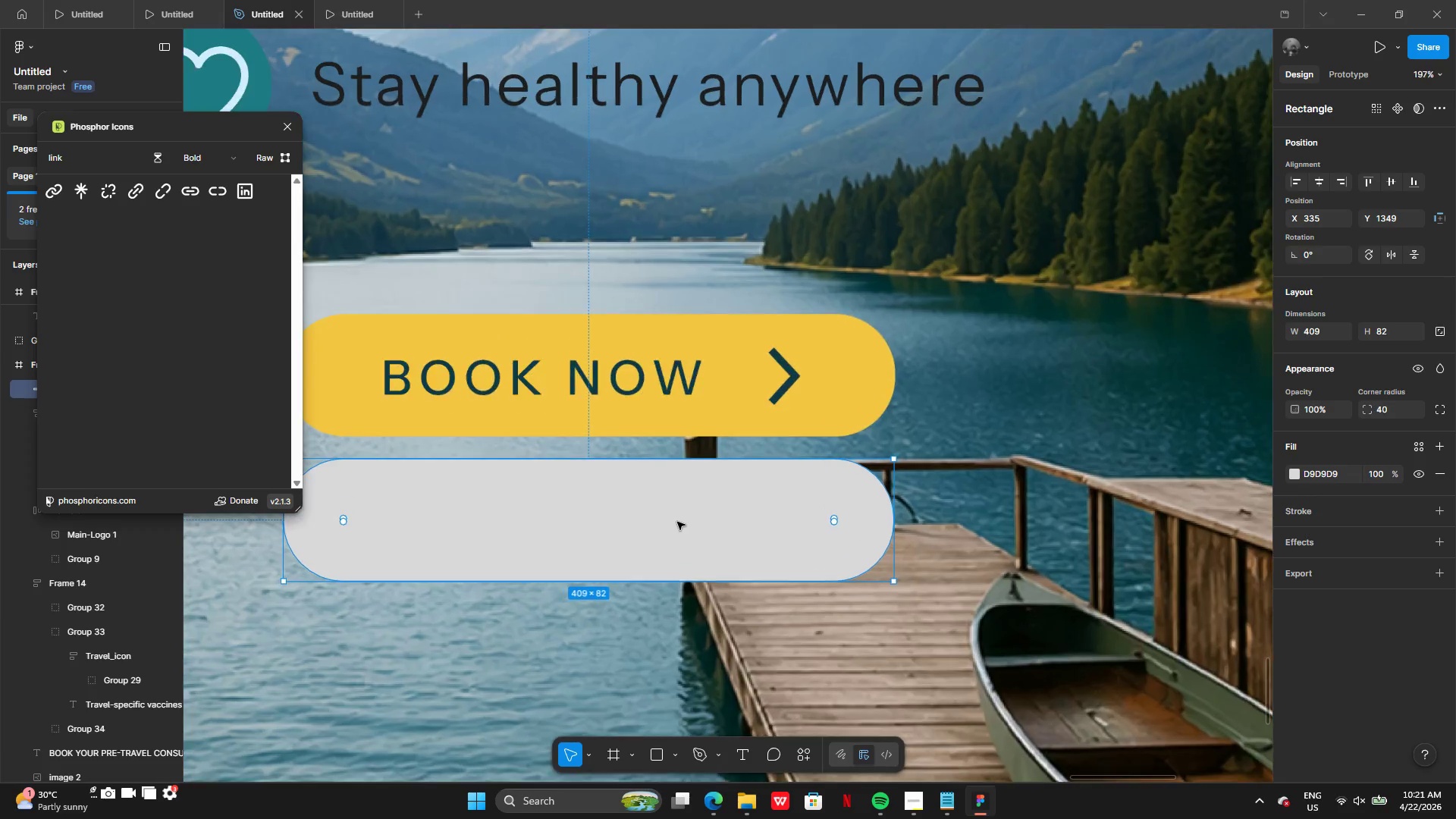 
left_click_drag(start_coordinate=[677, 522], to_coordinate=[675, 516])
 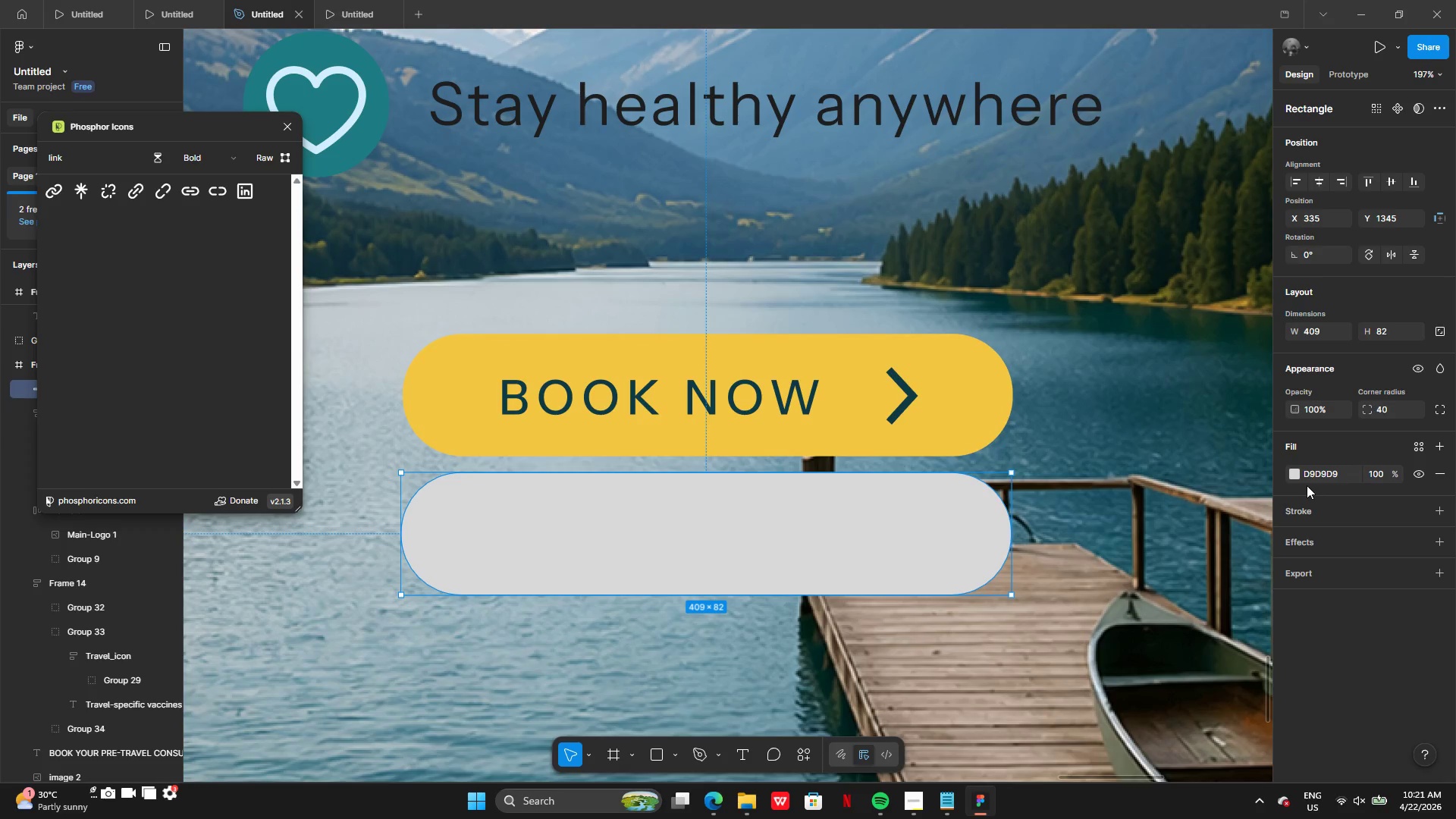 
left_click([1292, 473])
 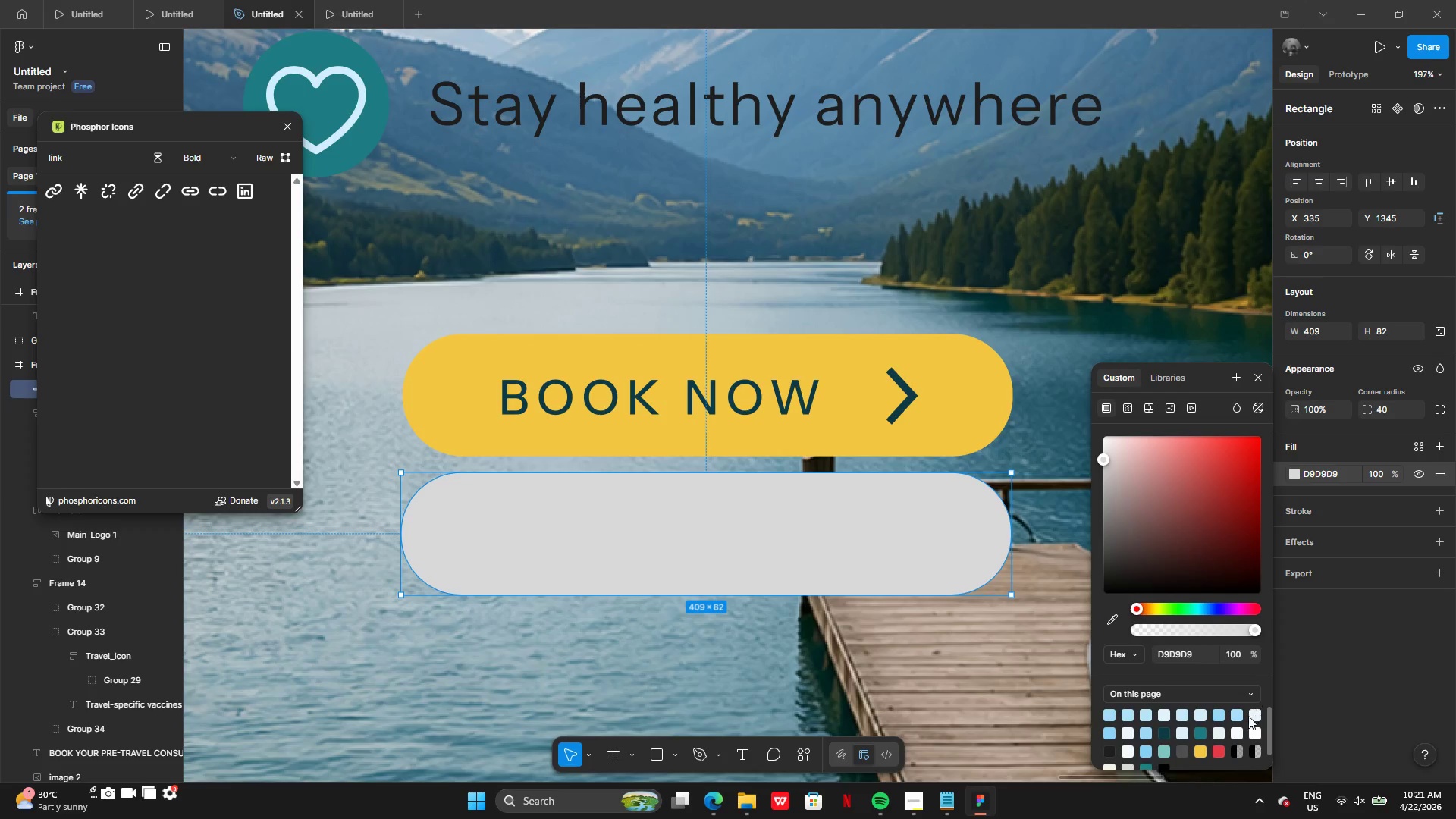 
left_click([1253, 717])
 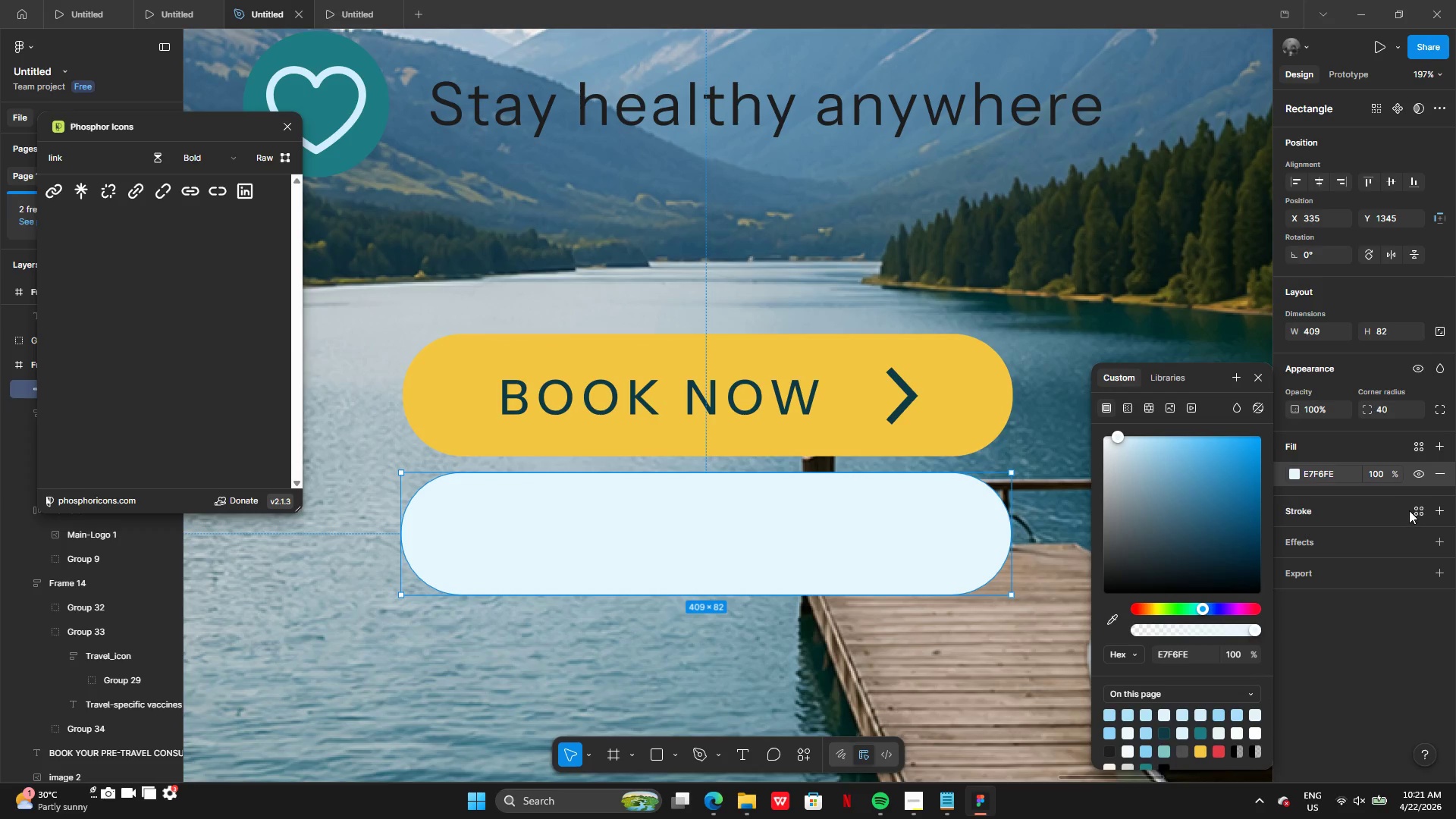 
left_click([1439, 513])
 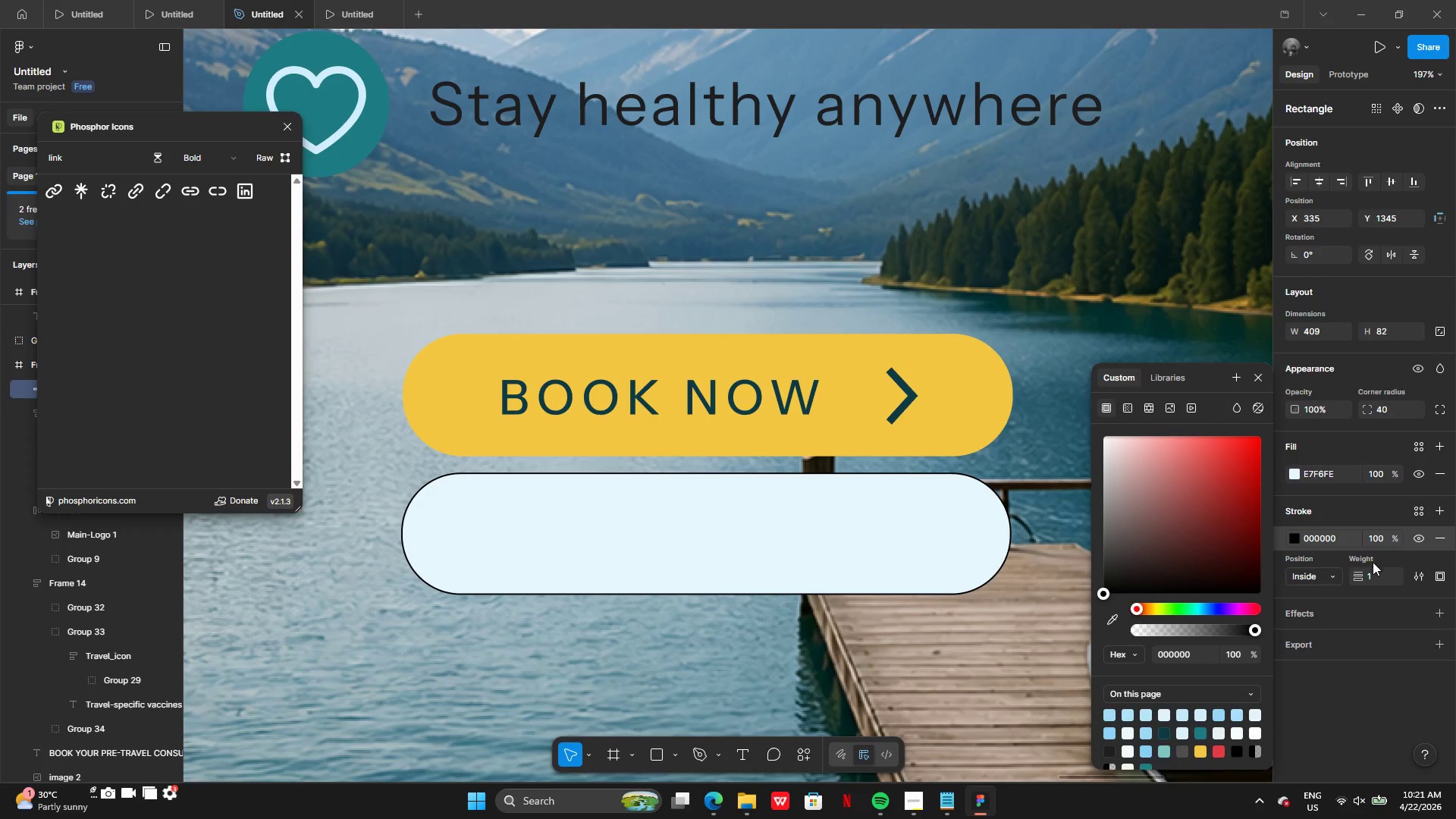 
left_click([1373, 572])
 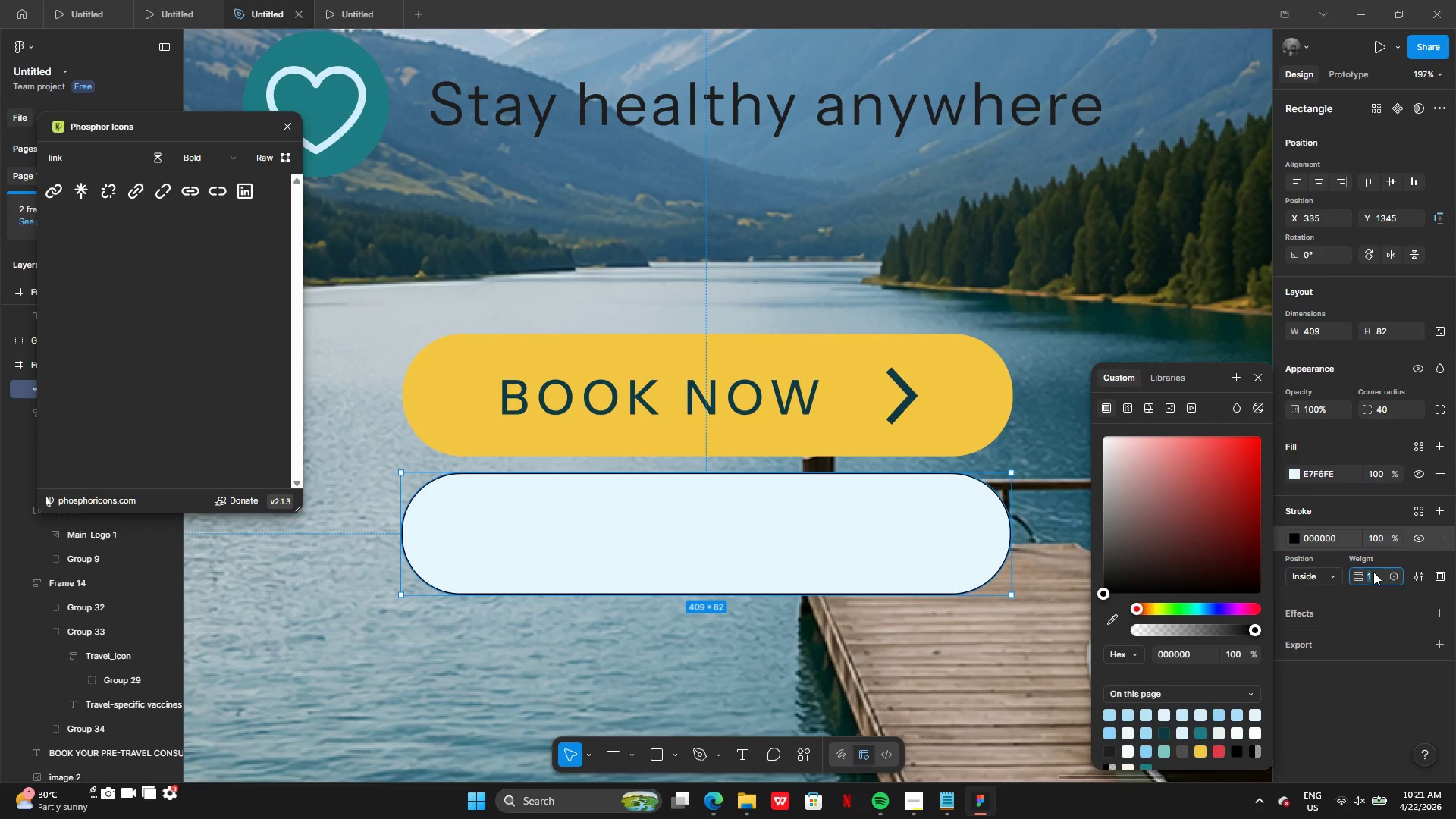 
key(5)
 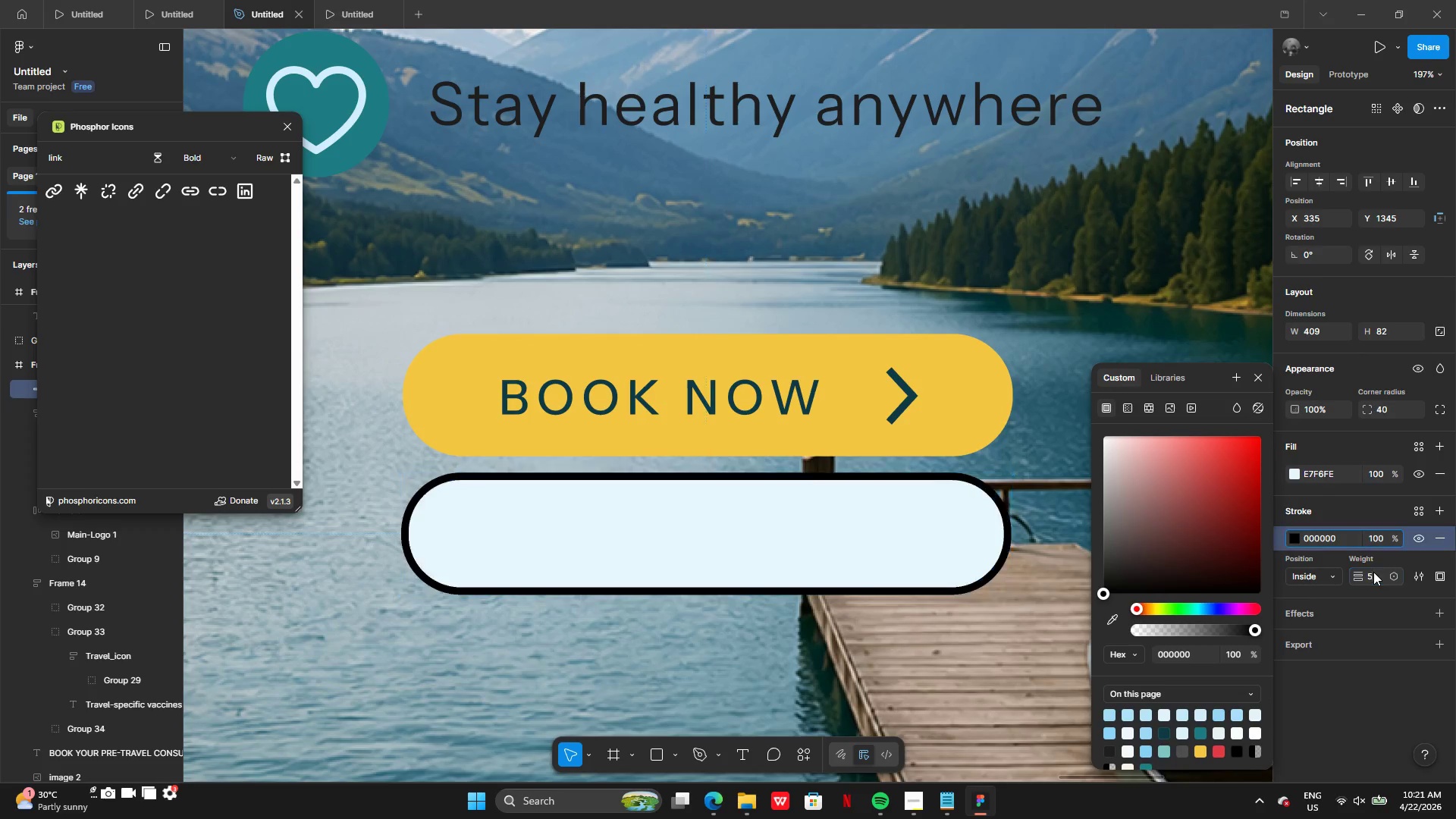 
key(Enter)
 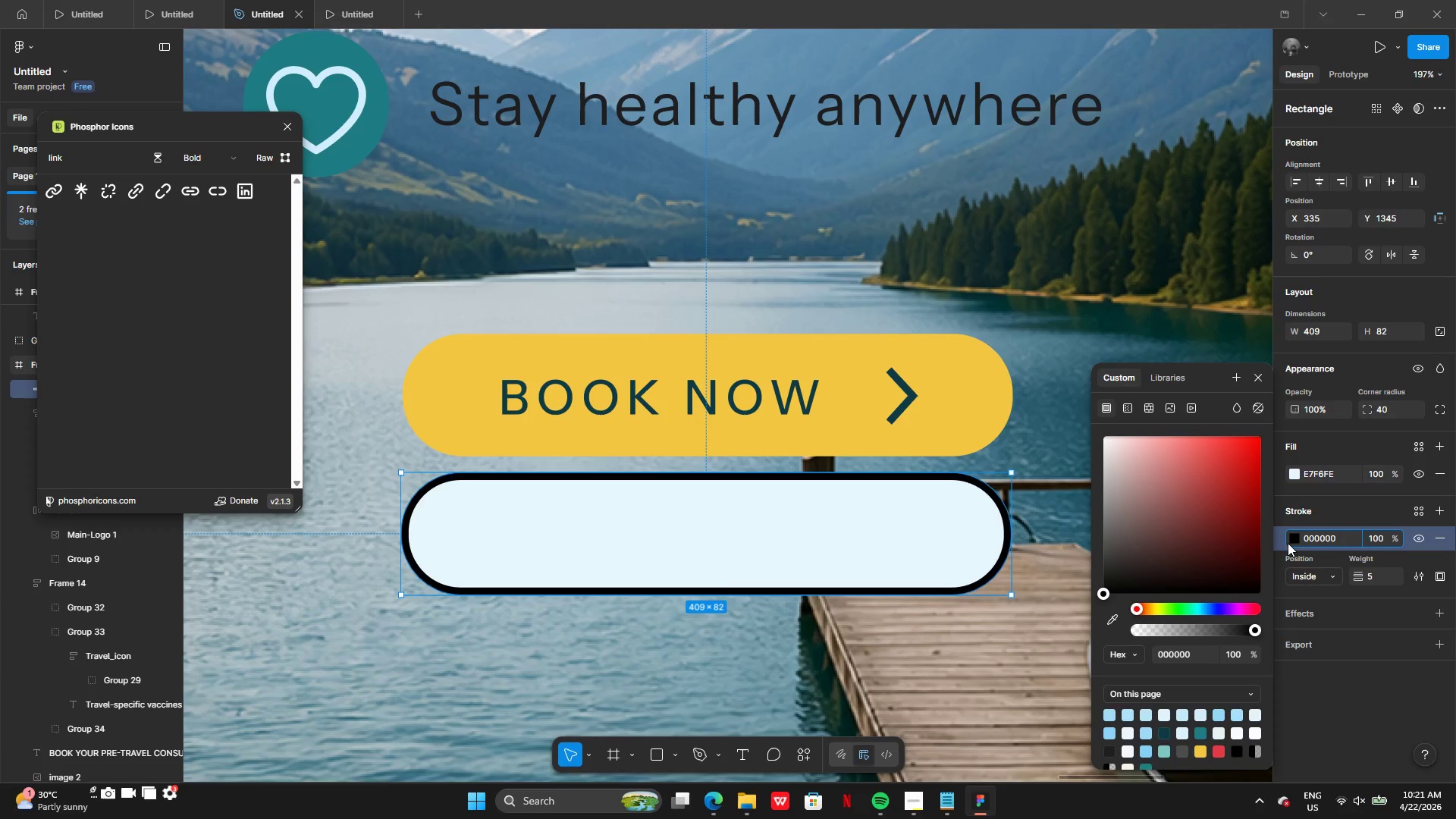 
left_click([1293, 535])
 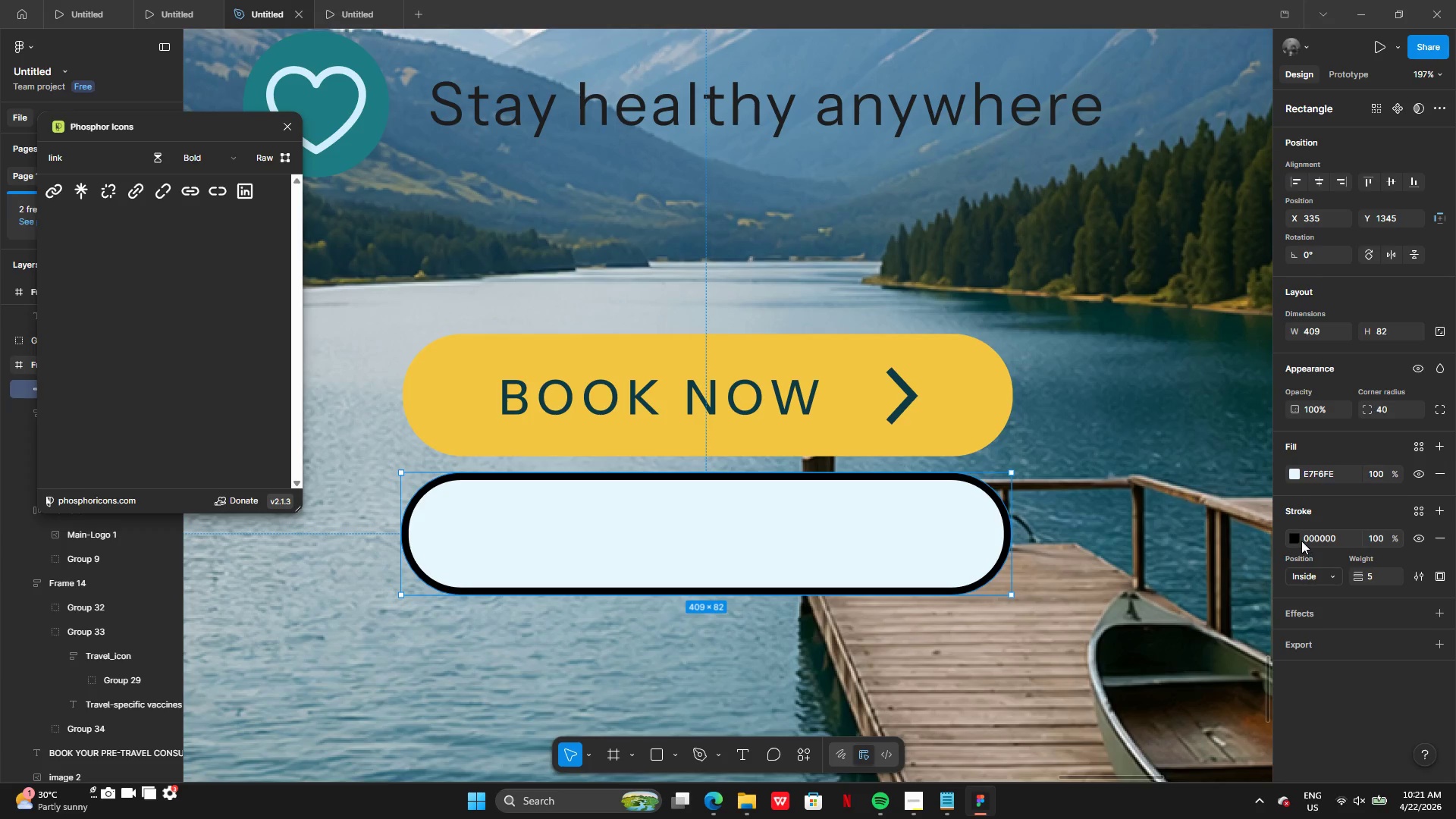 
left_click([1293, 540])
 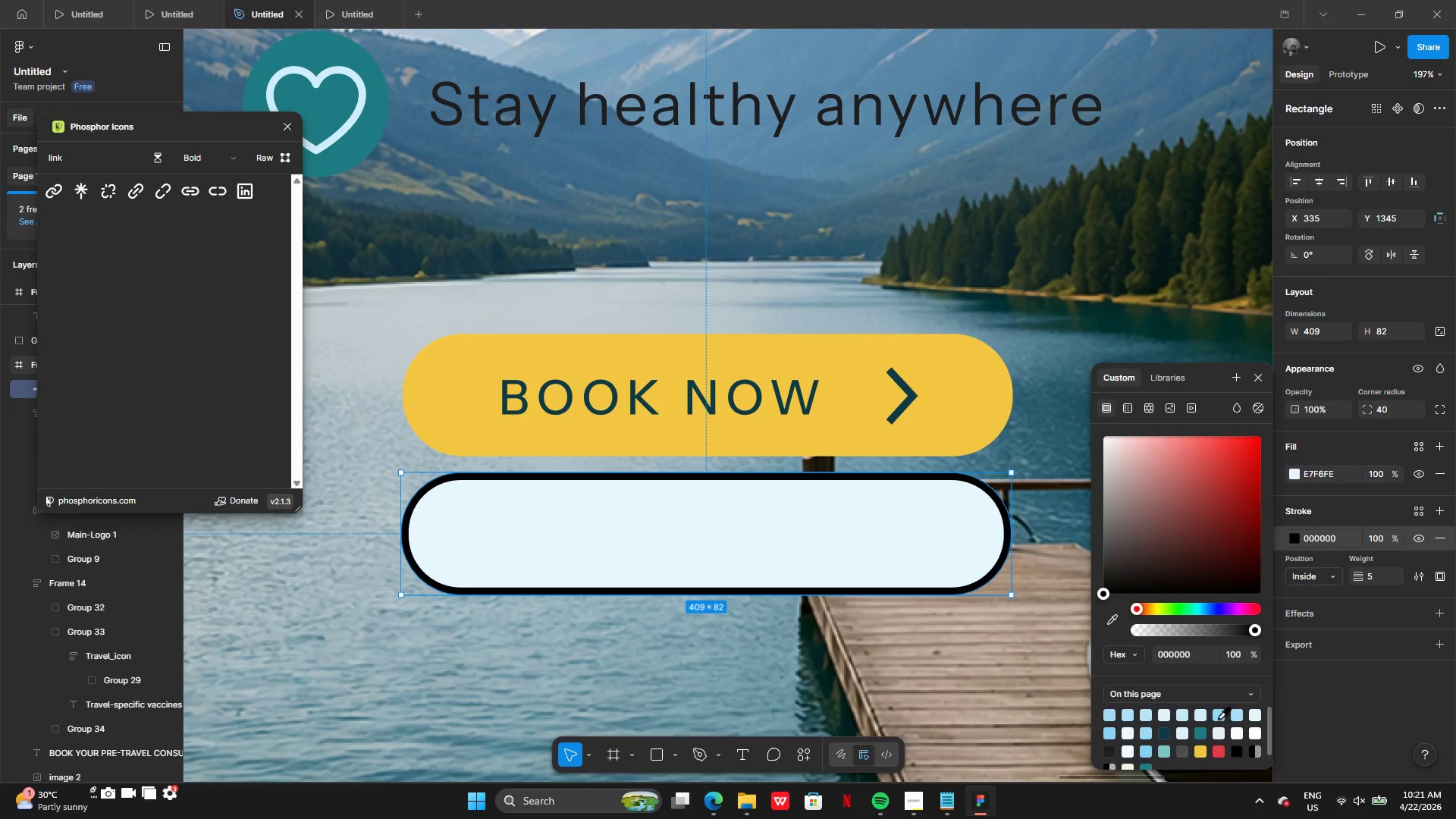 
left_click([1218, 719])
 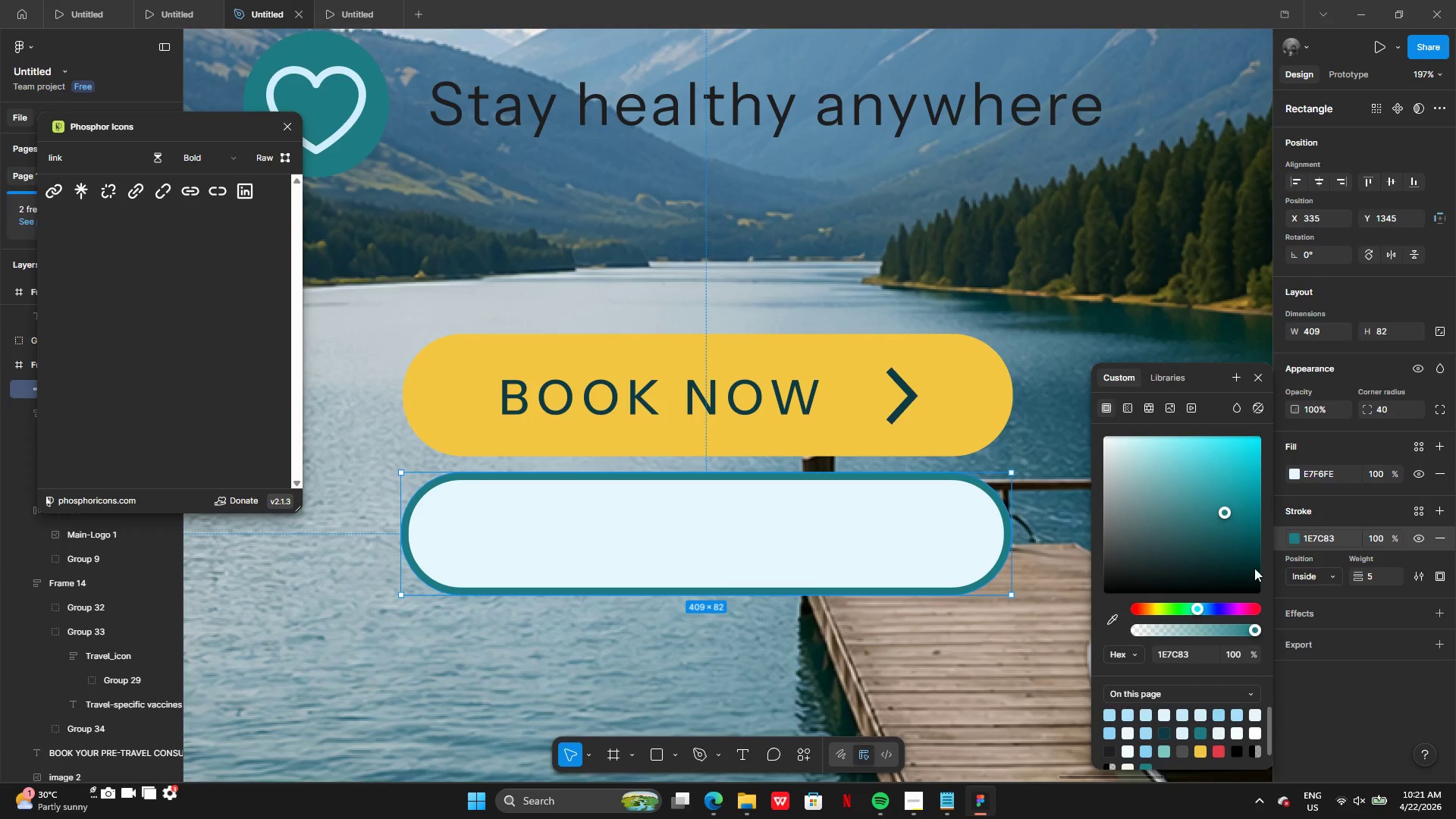 
left_click([946, 644])
 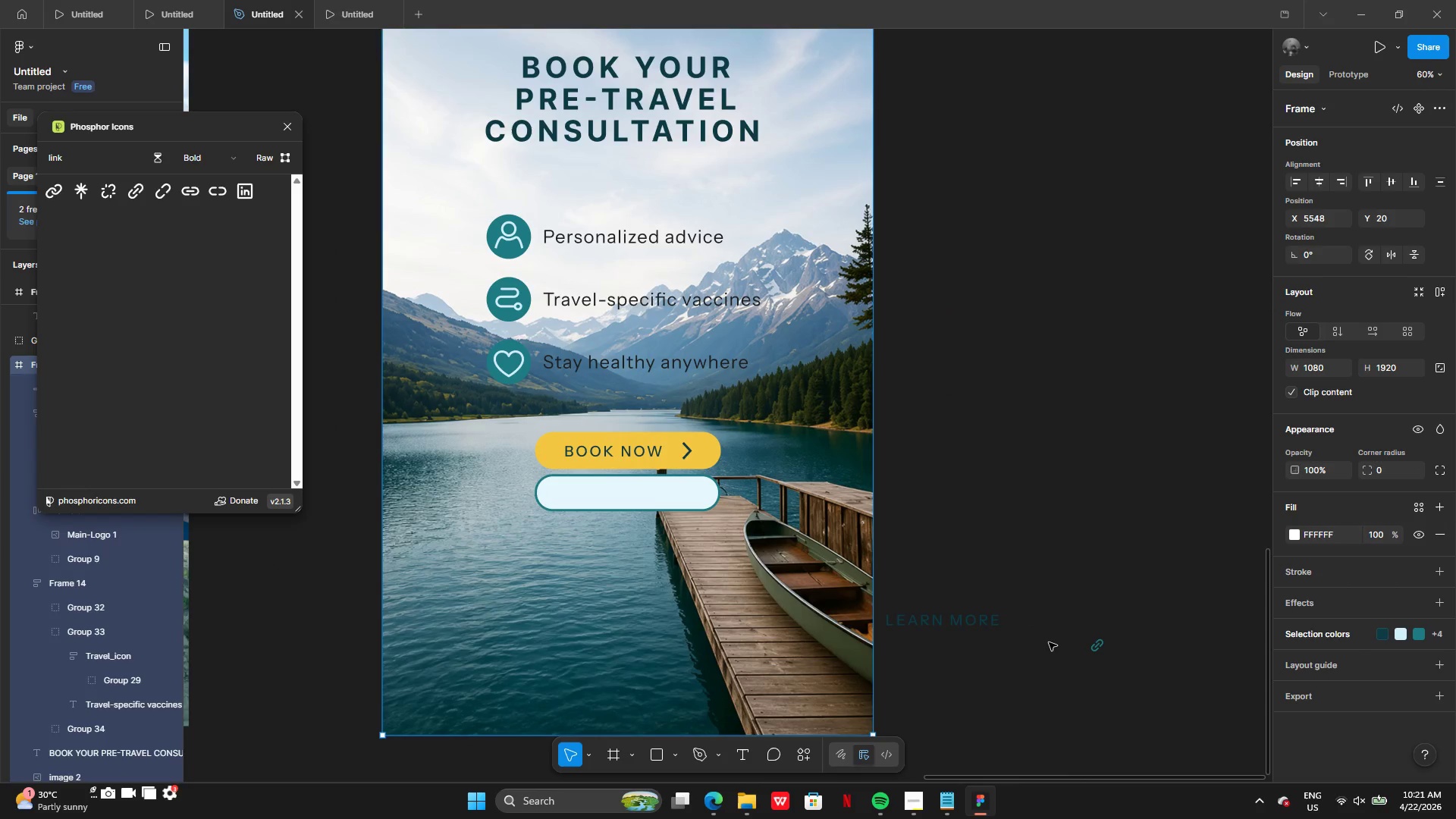 
left_click_drag(start_coordinate=[953, 629], to_coordinate=[626, 500])
 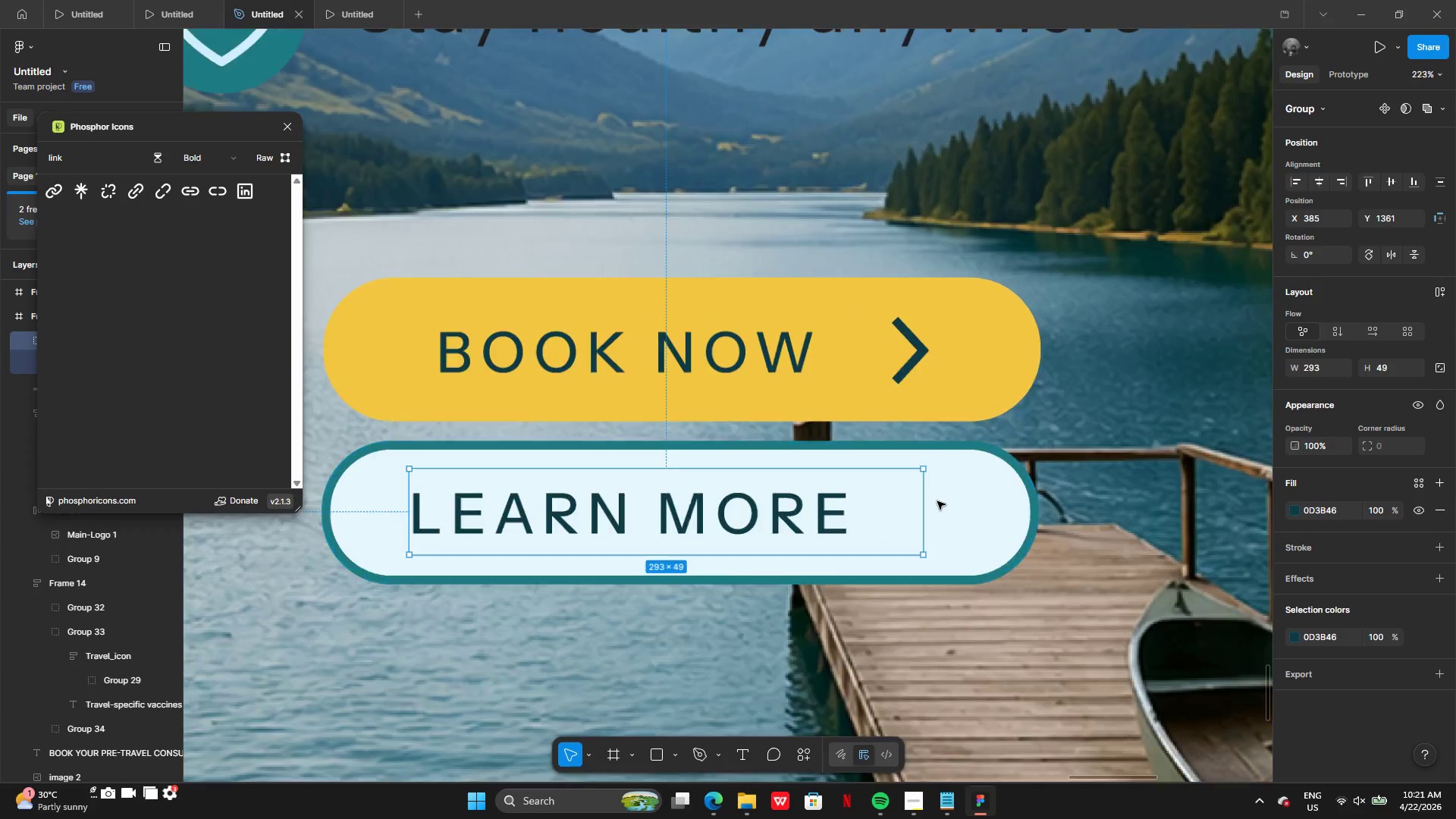 
left_click_drag(start_coordinate=[925, 510], to_coordinate=[852, 510])
 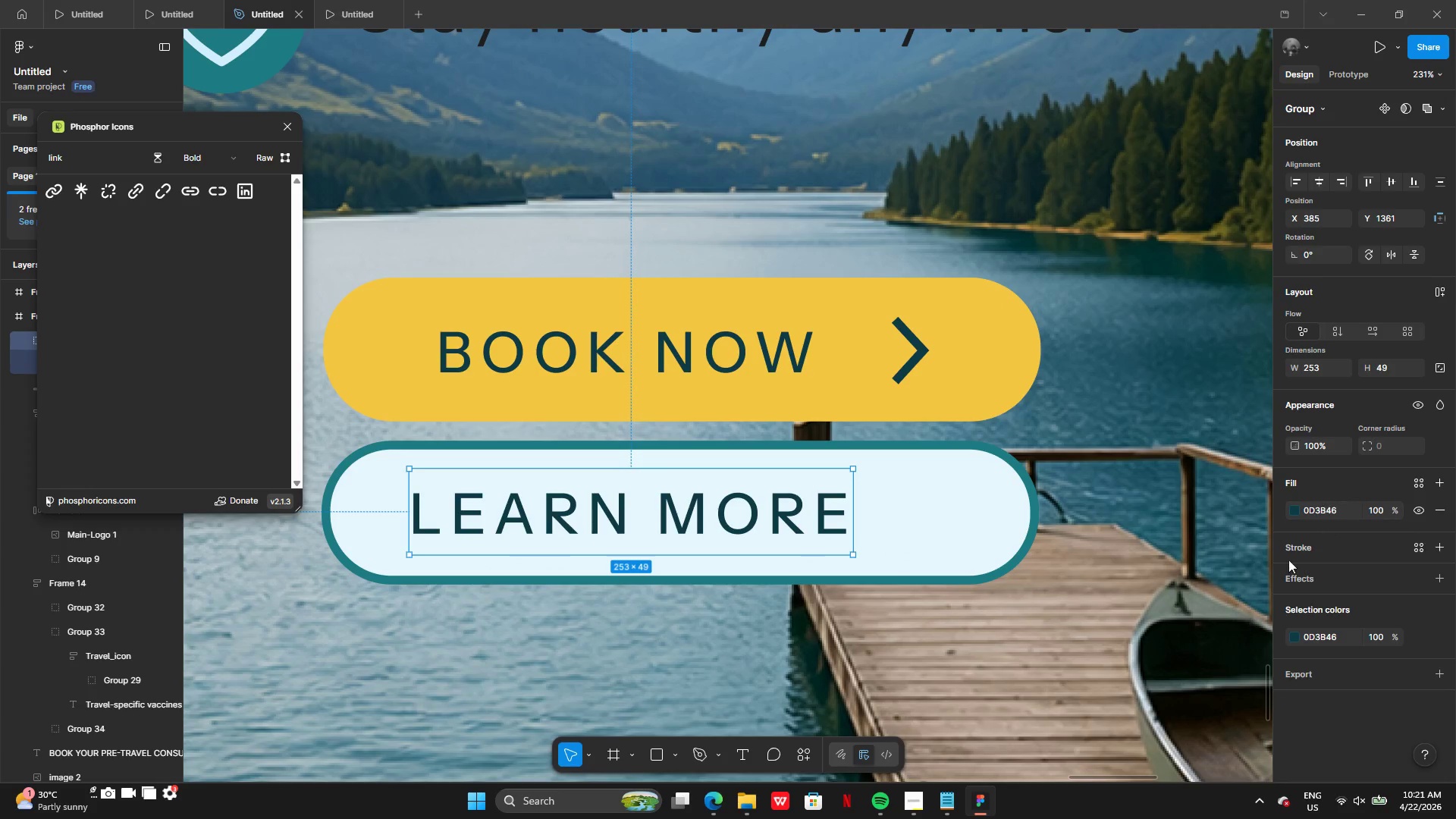 
left_click([769, 521])
 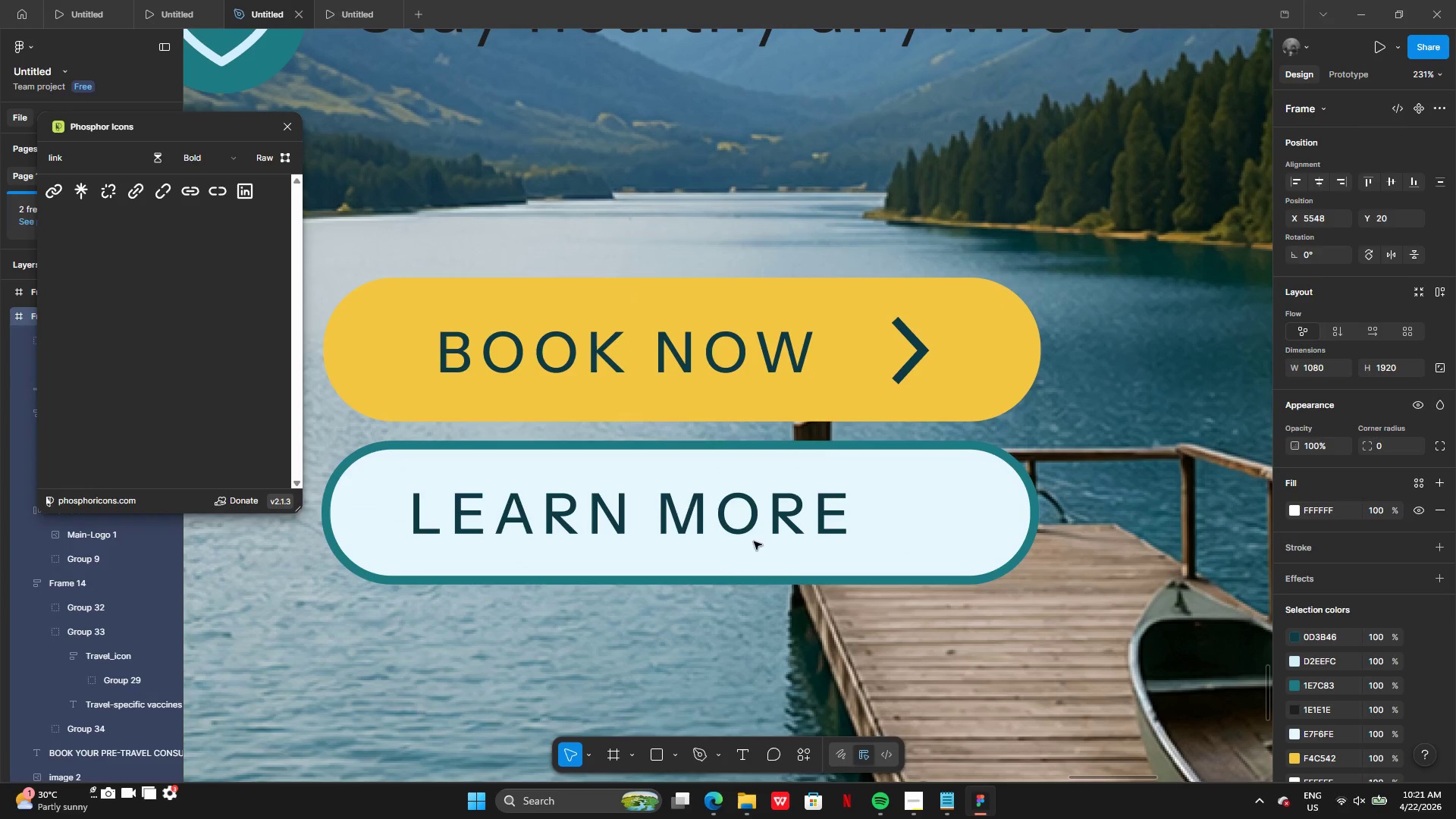 
double_click([733, 511])
 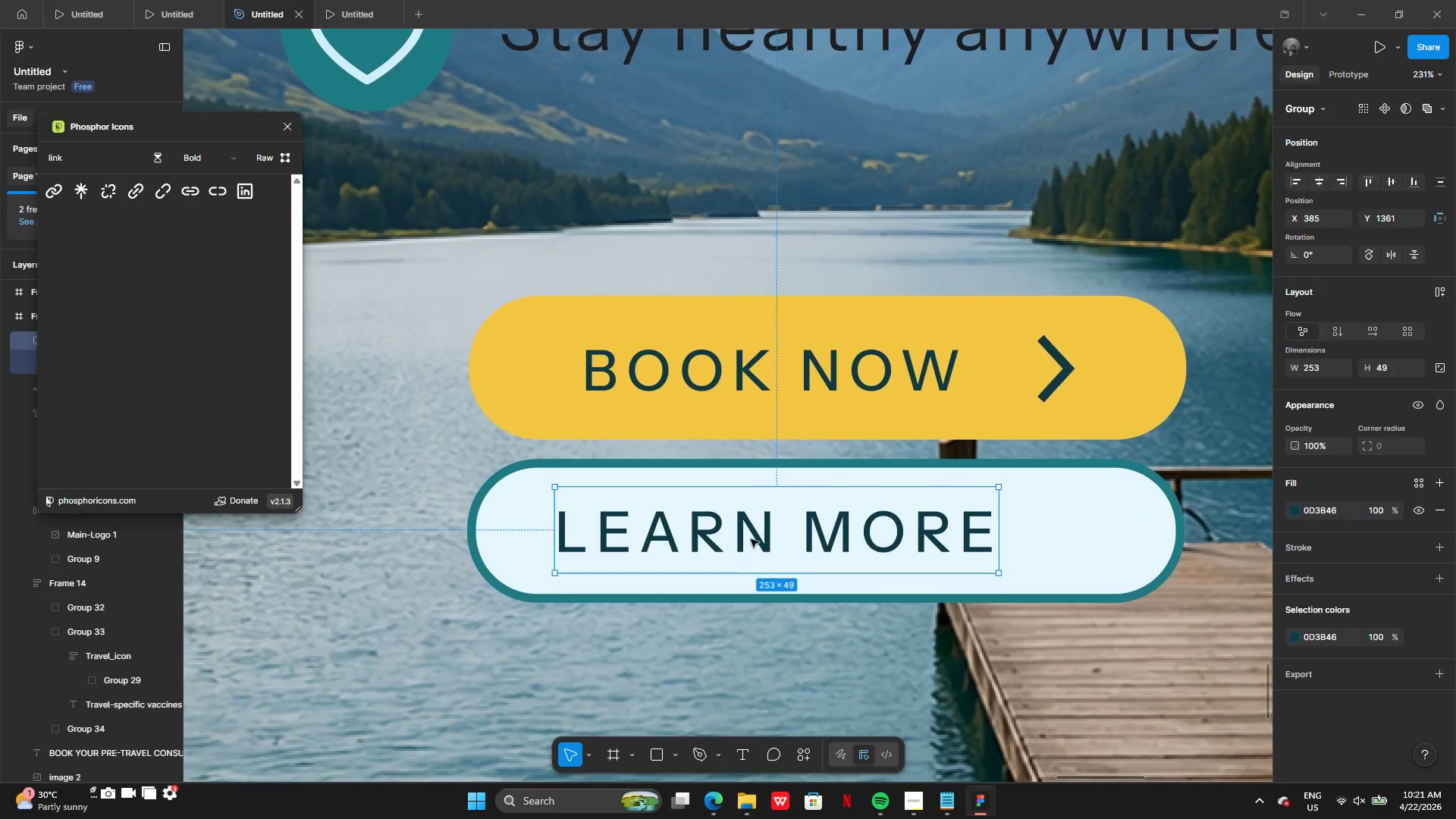 
right_click([731, 531])
 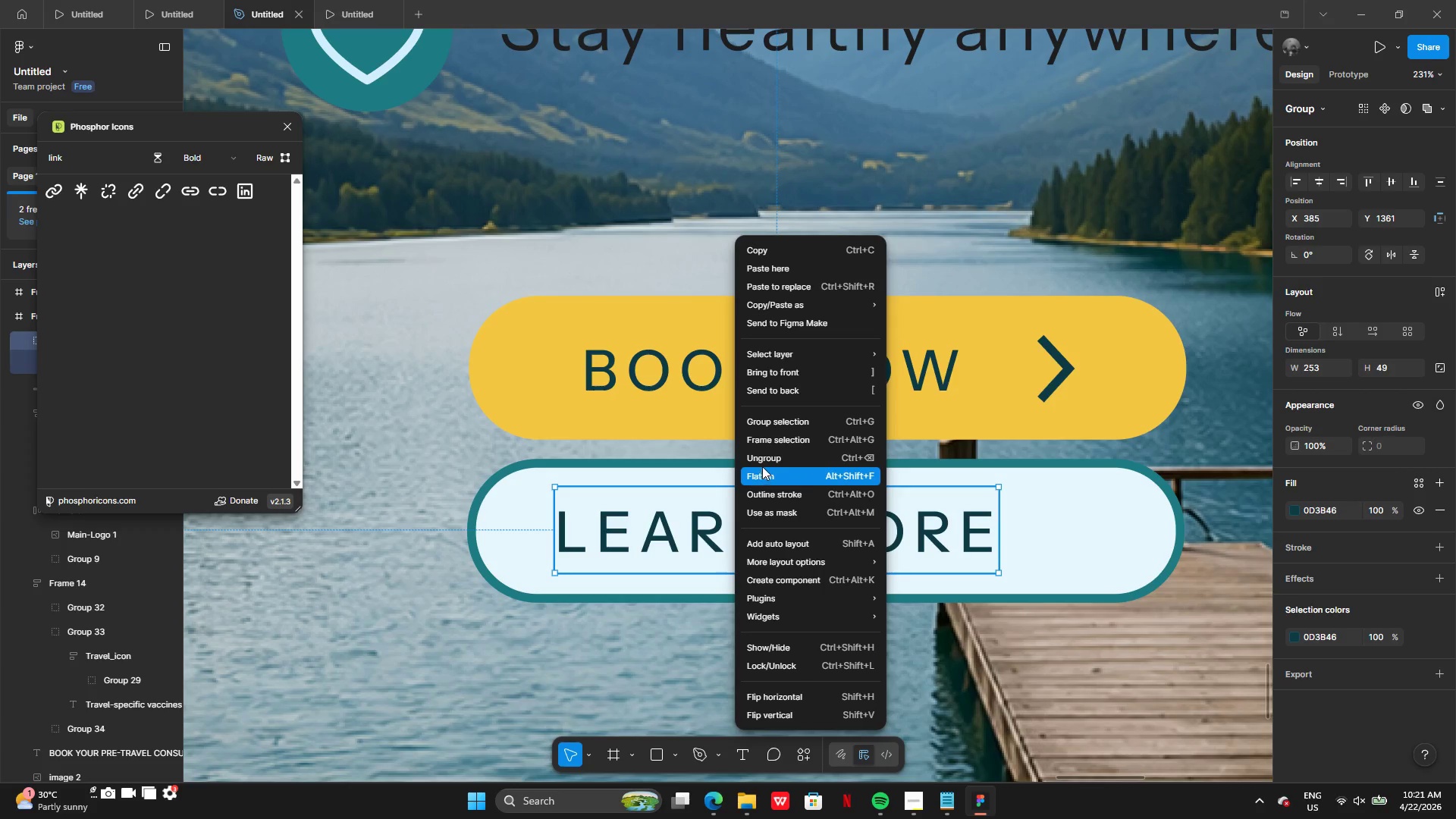 
left_click([763, 464])
 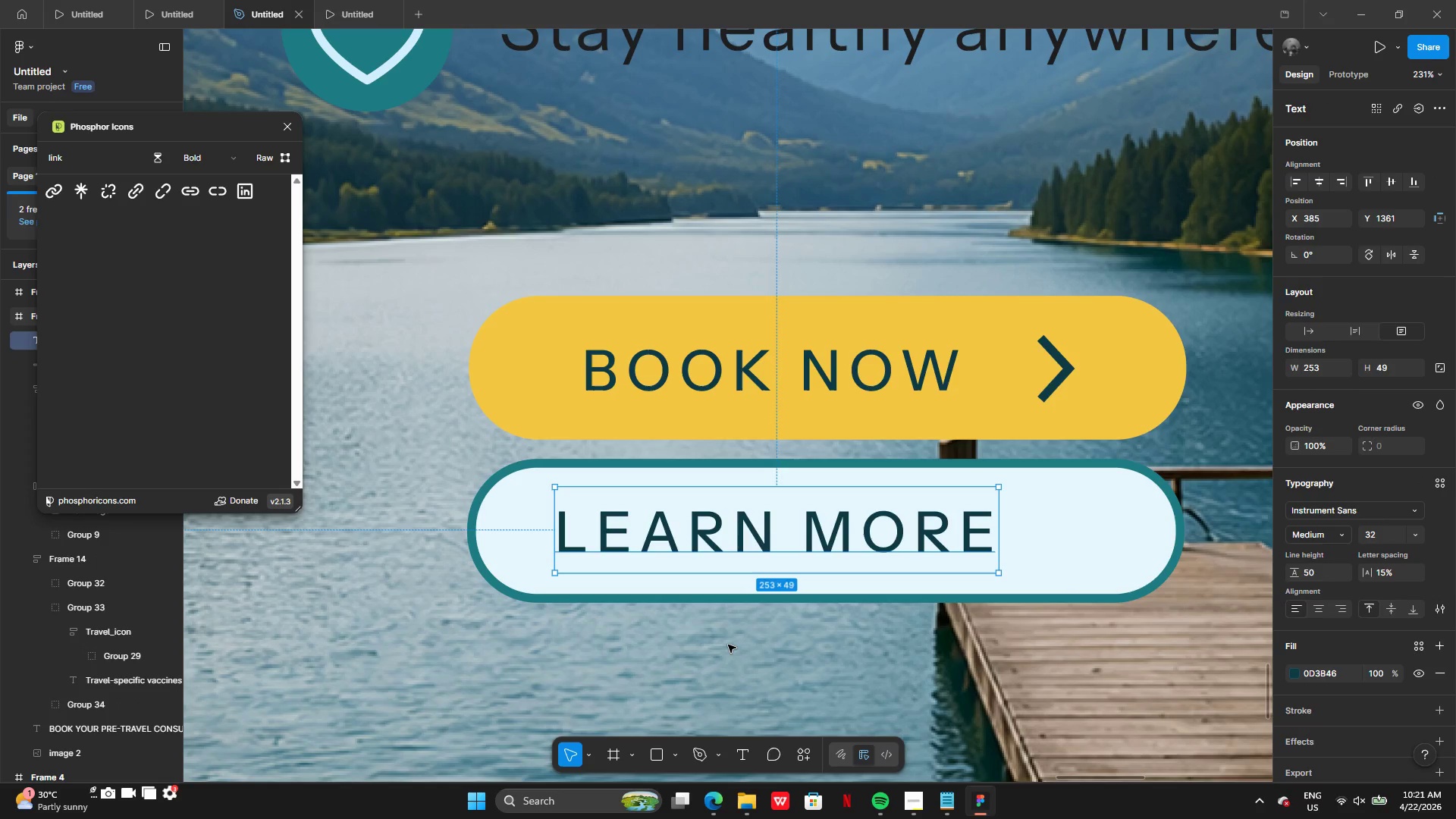 
left_click([728, 646])
 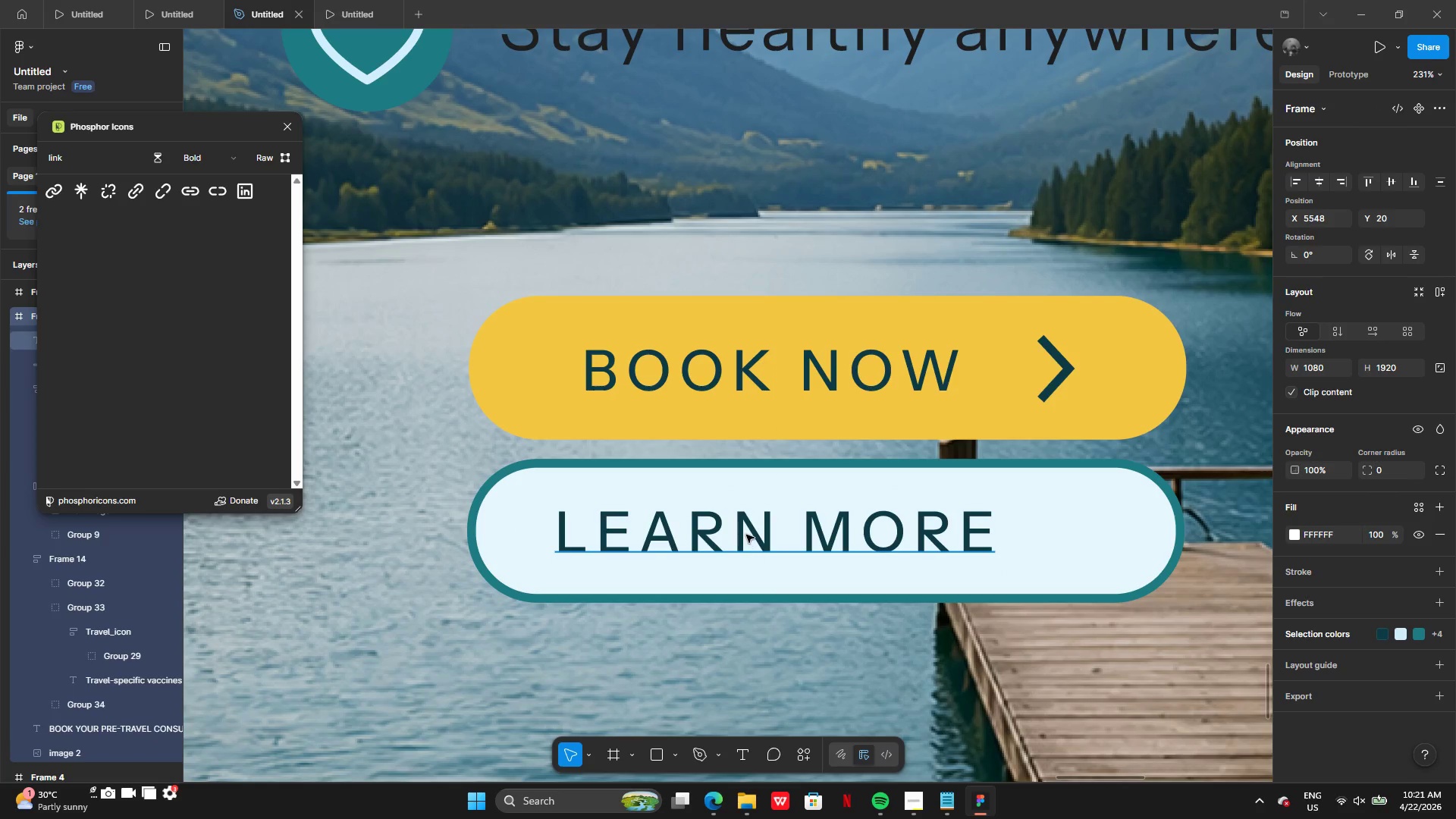 
left_click([746, 535])
 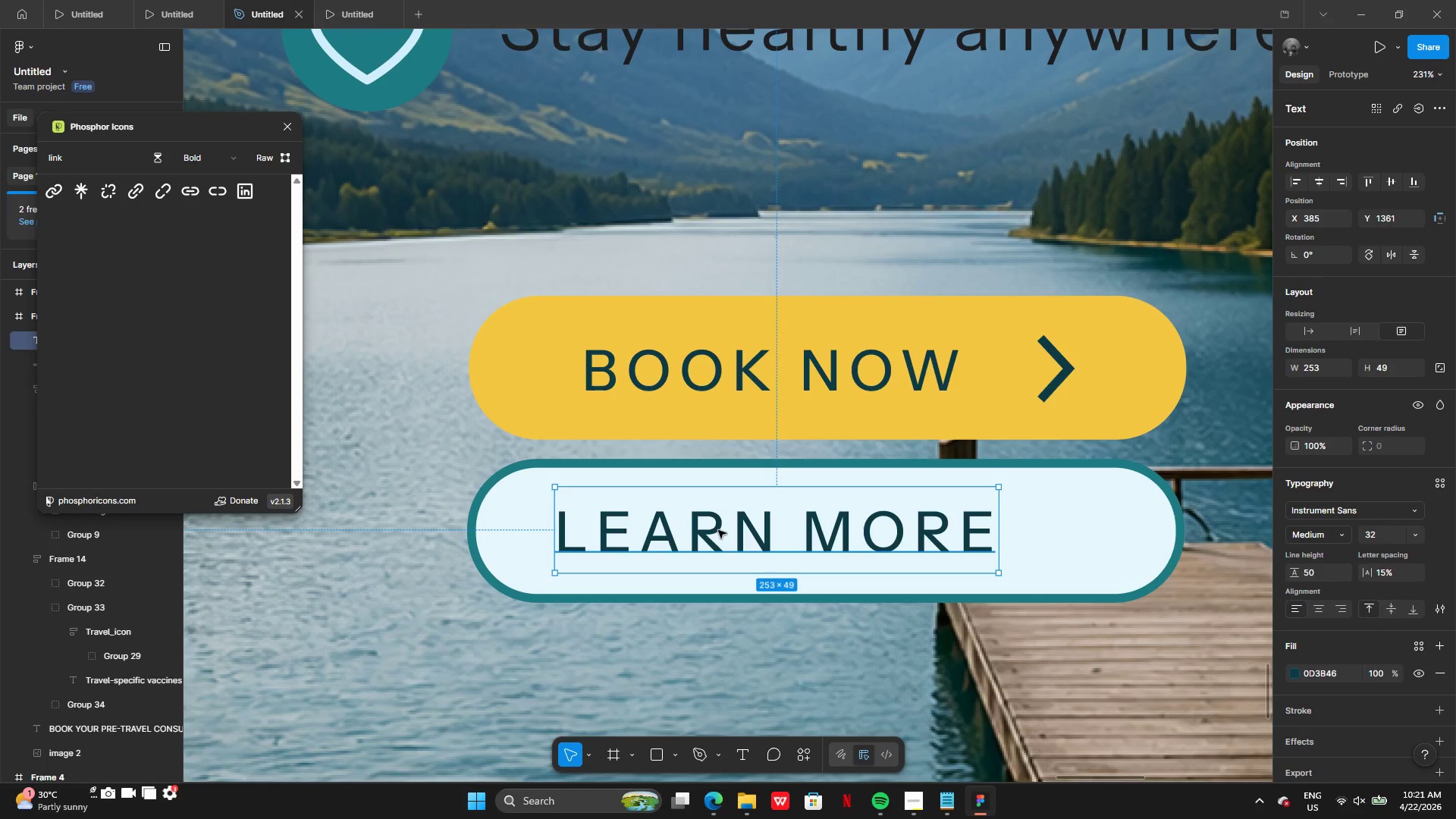 
left_click_drag(start_coordinate=[718, 530], to_coordinate=[737, 532])
 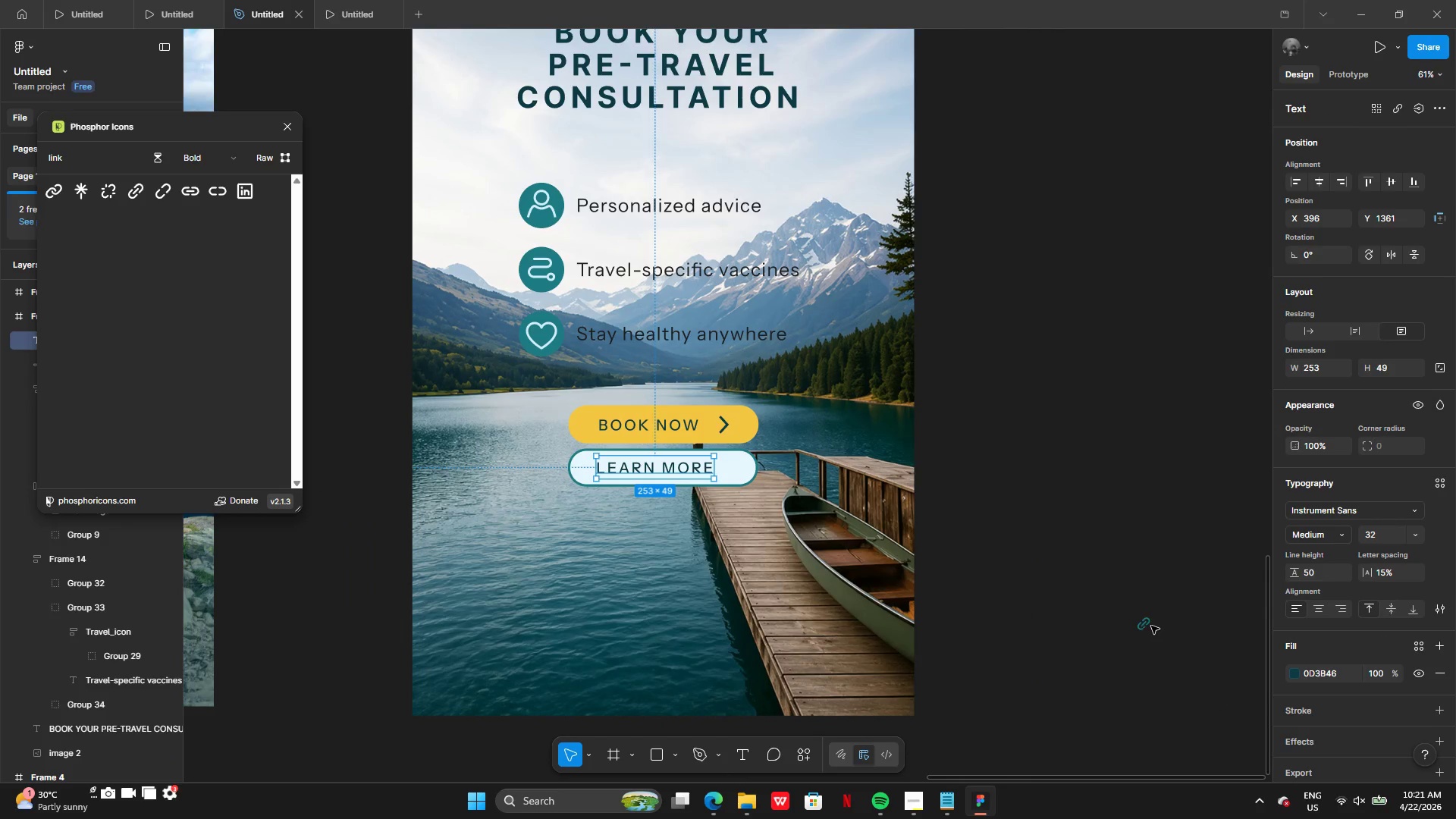 
left_click_drag(start_coordinate=[1149, 624], to_coordinate=[734, 467])
 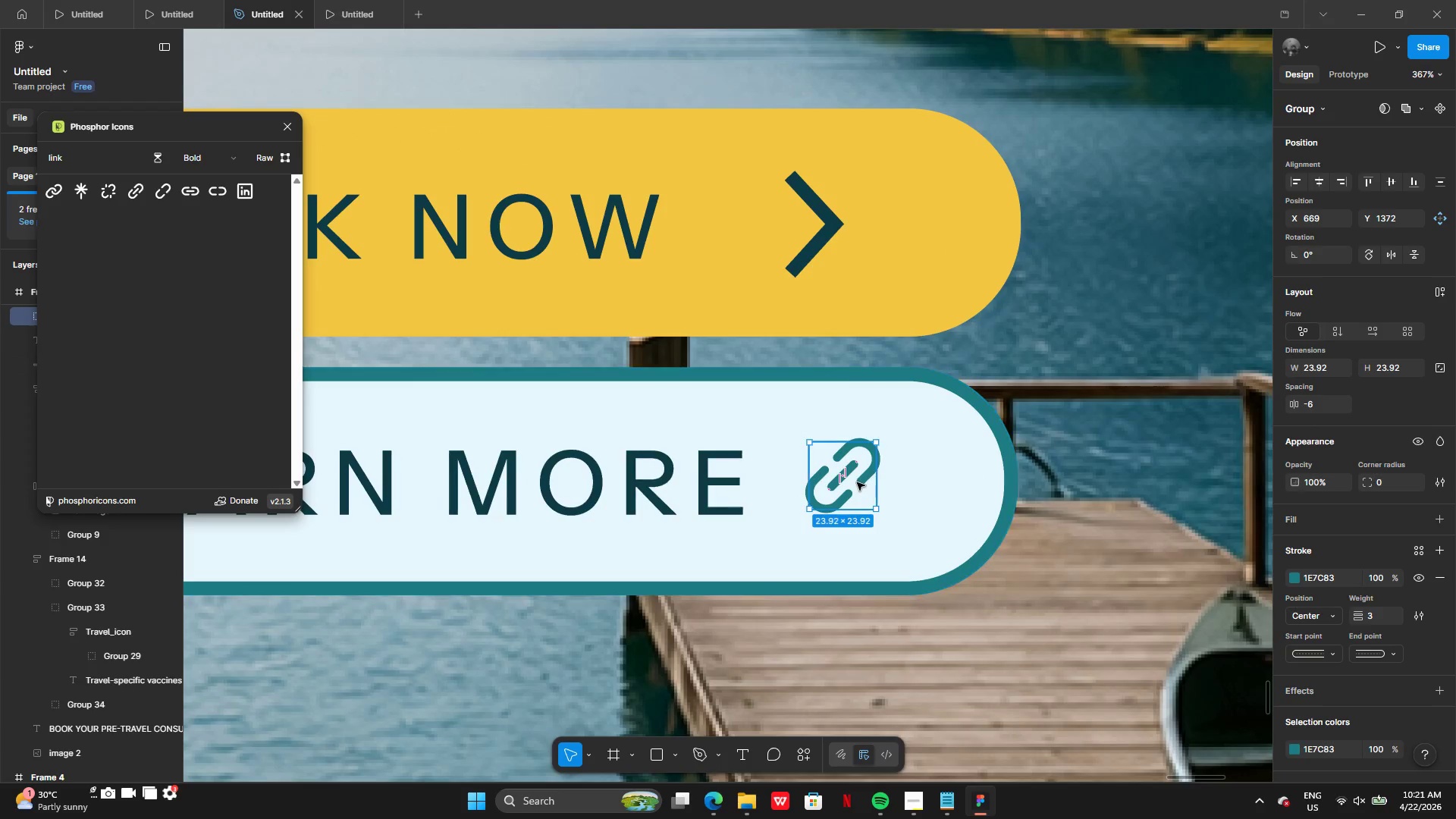 
left_click_drag(start_coordinate=[854, 498], to_coordinate=[828, 506])
 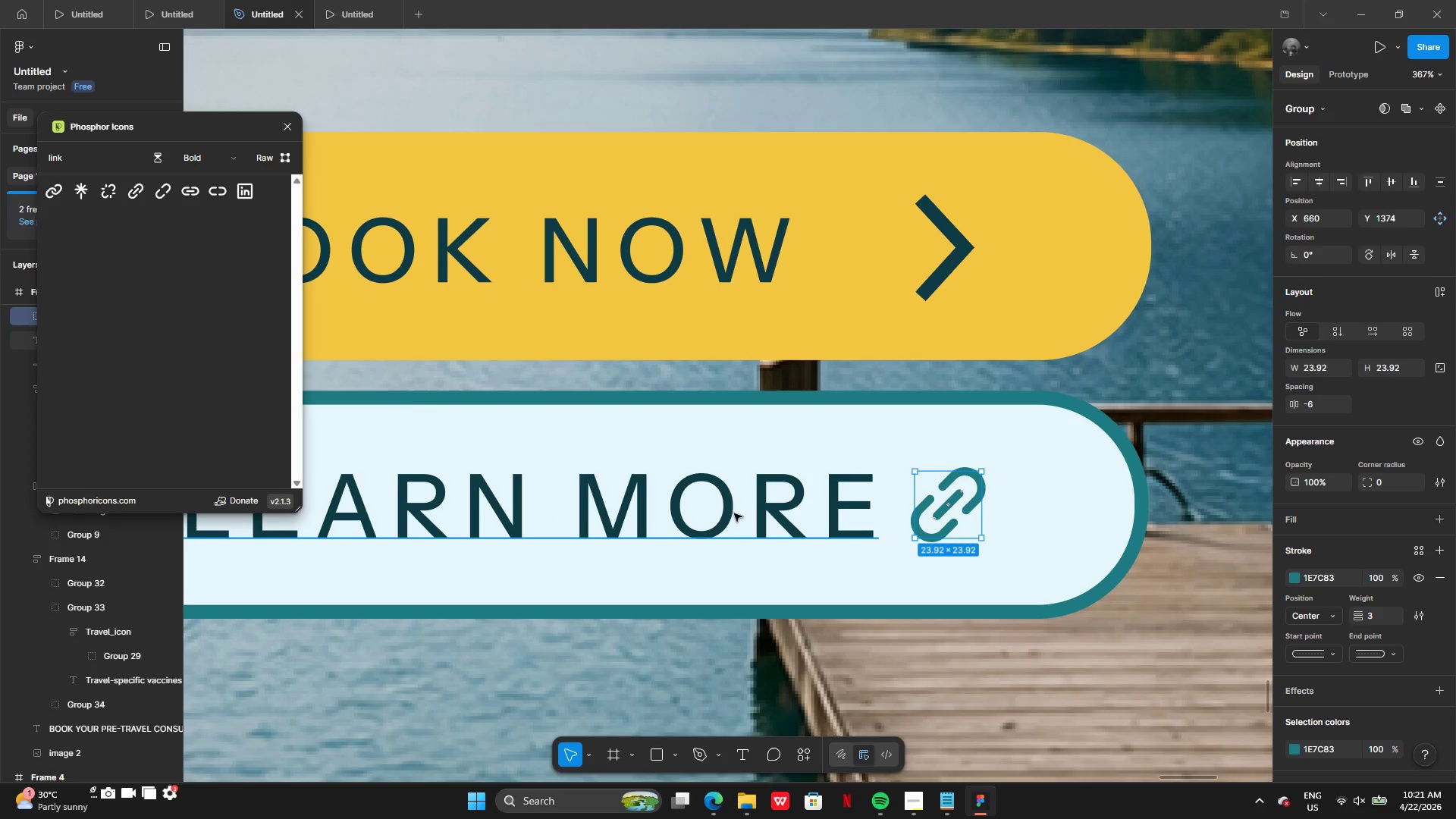 
wait(5.69)
 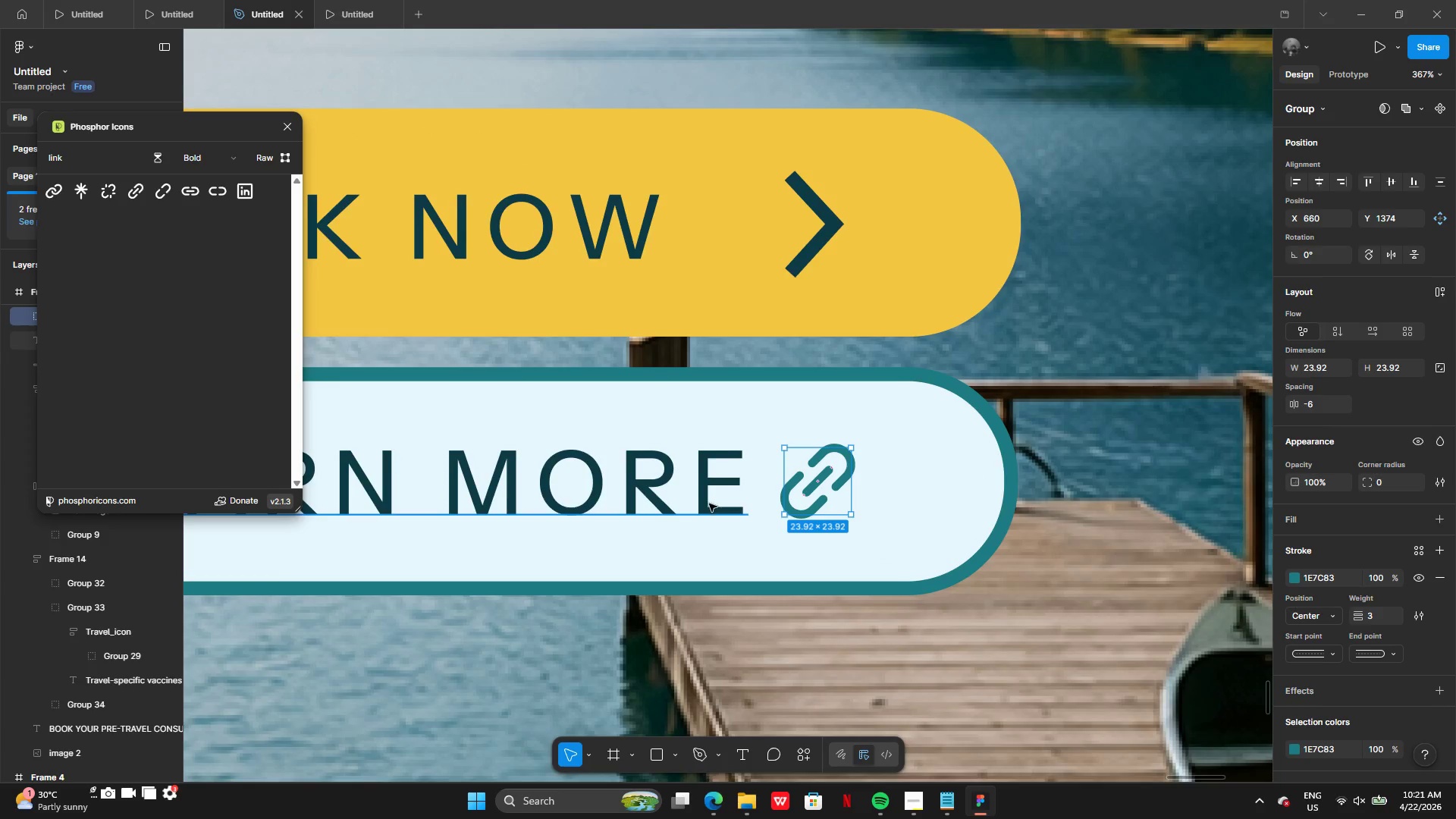 
left_click([1297, 576])
 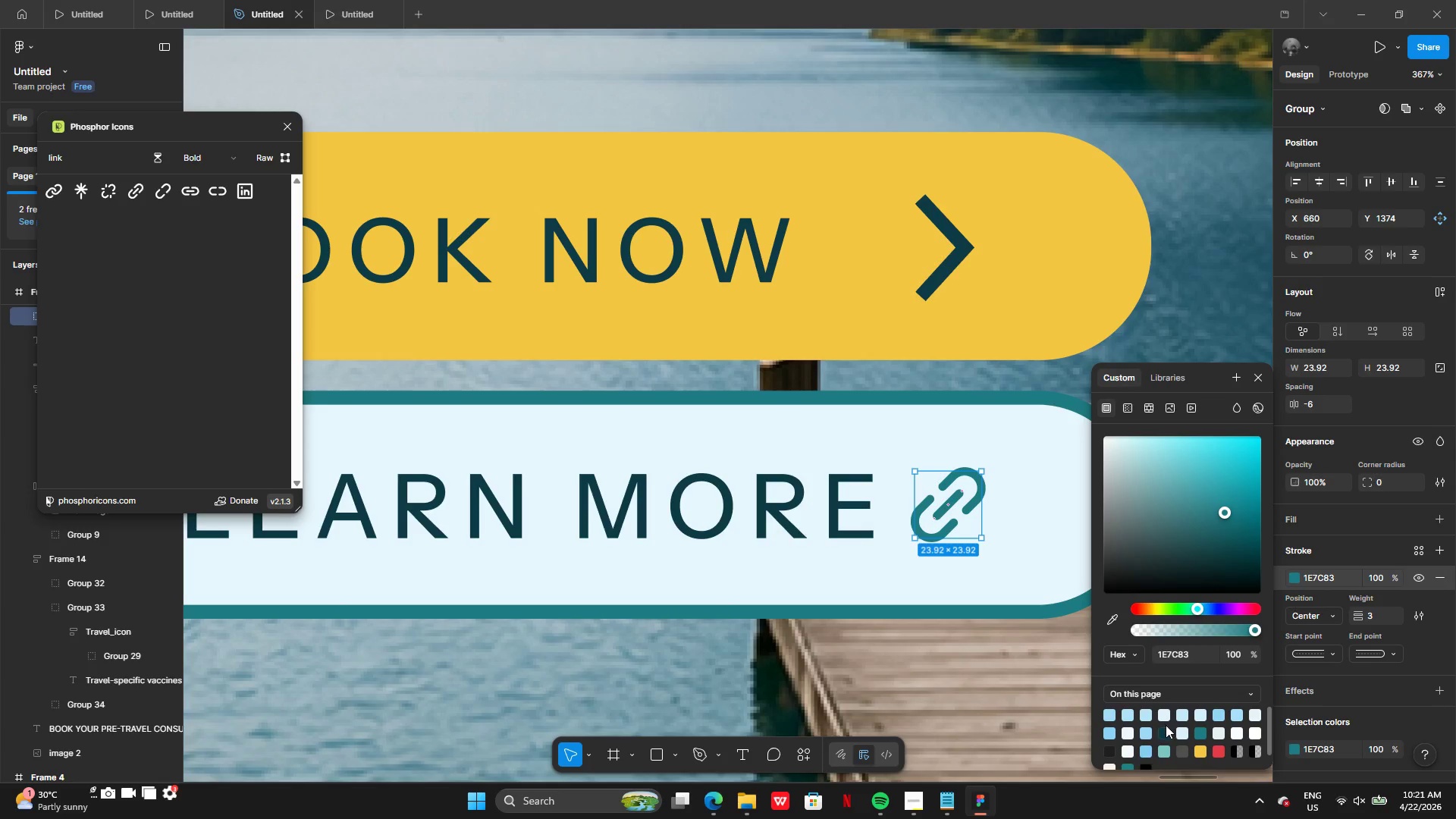 
left_click([1165, 733])
 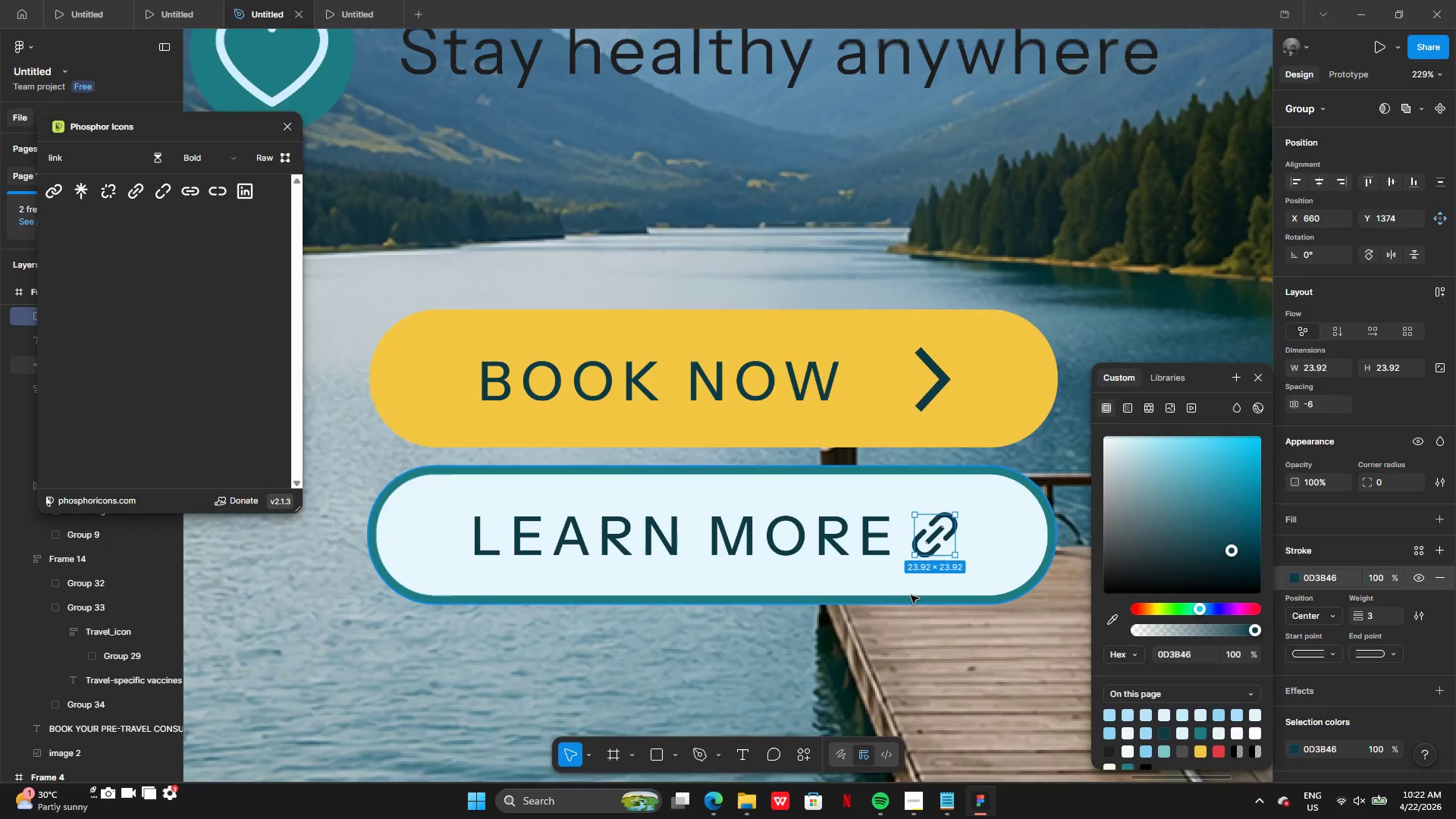 
left_click([908, 615])
 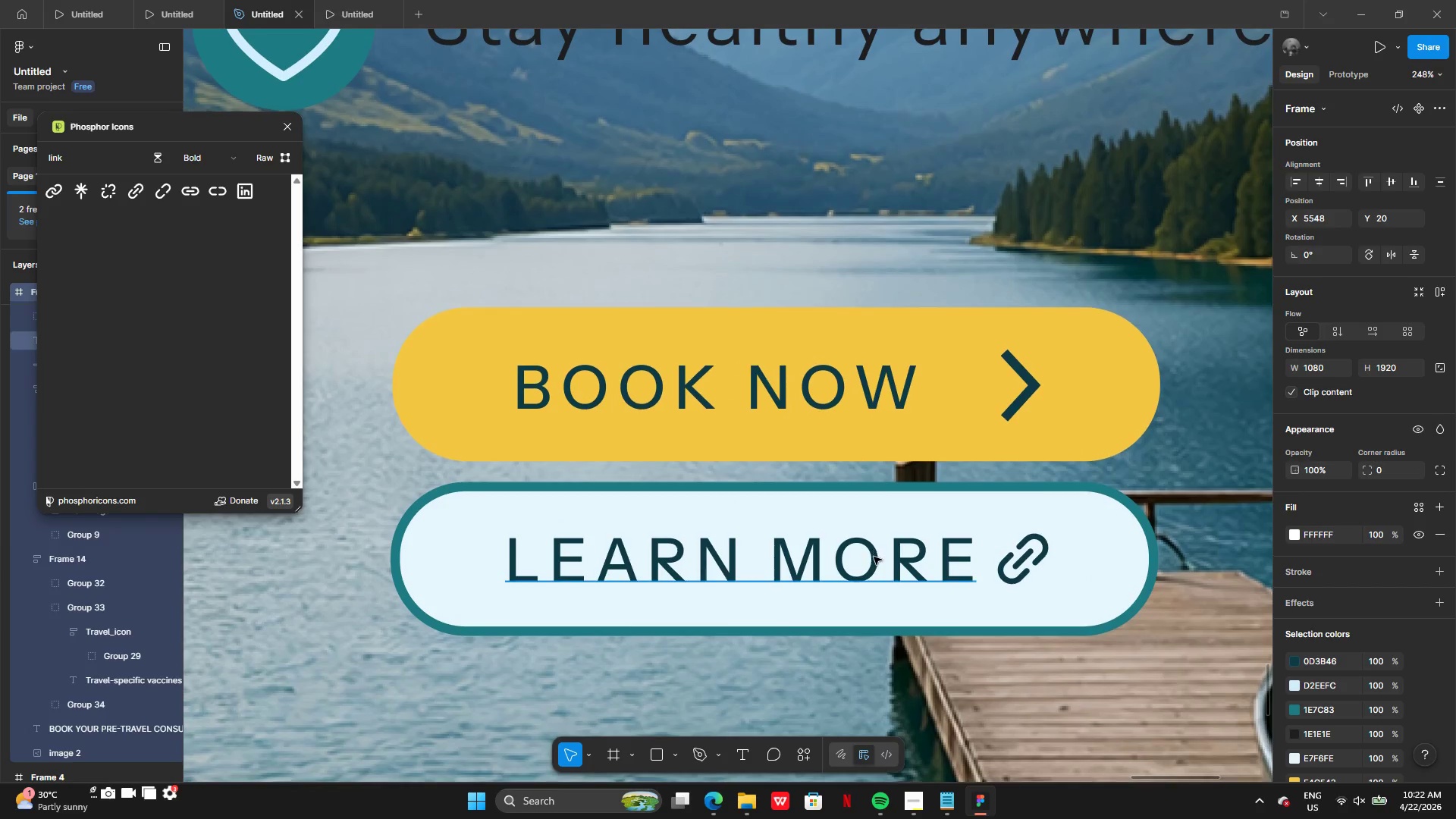 
left_click([894, 569])
 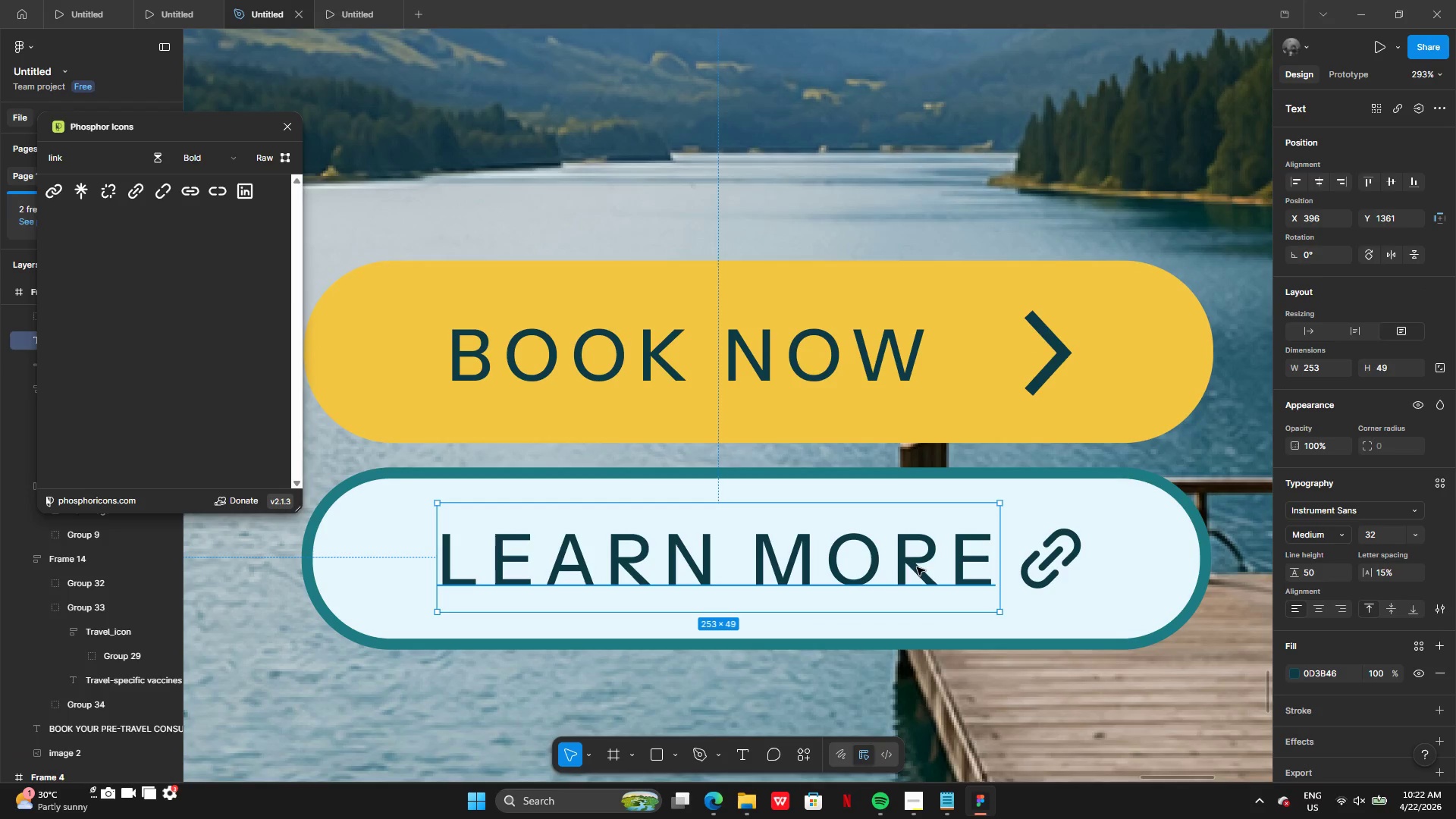 
left_click_drag(start_coordinate=[919, 566], to_coordinate=[924, 570])
 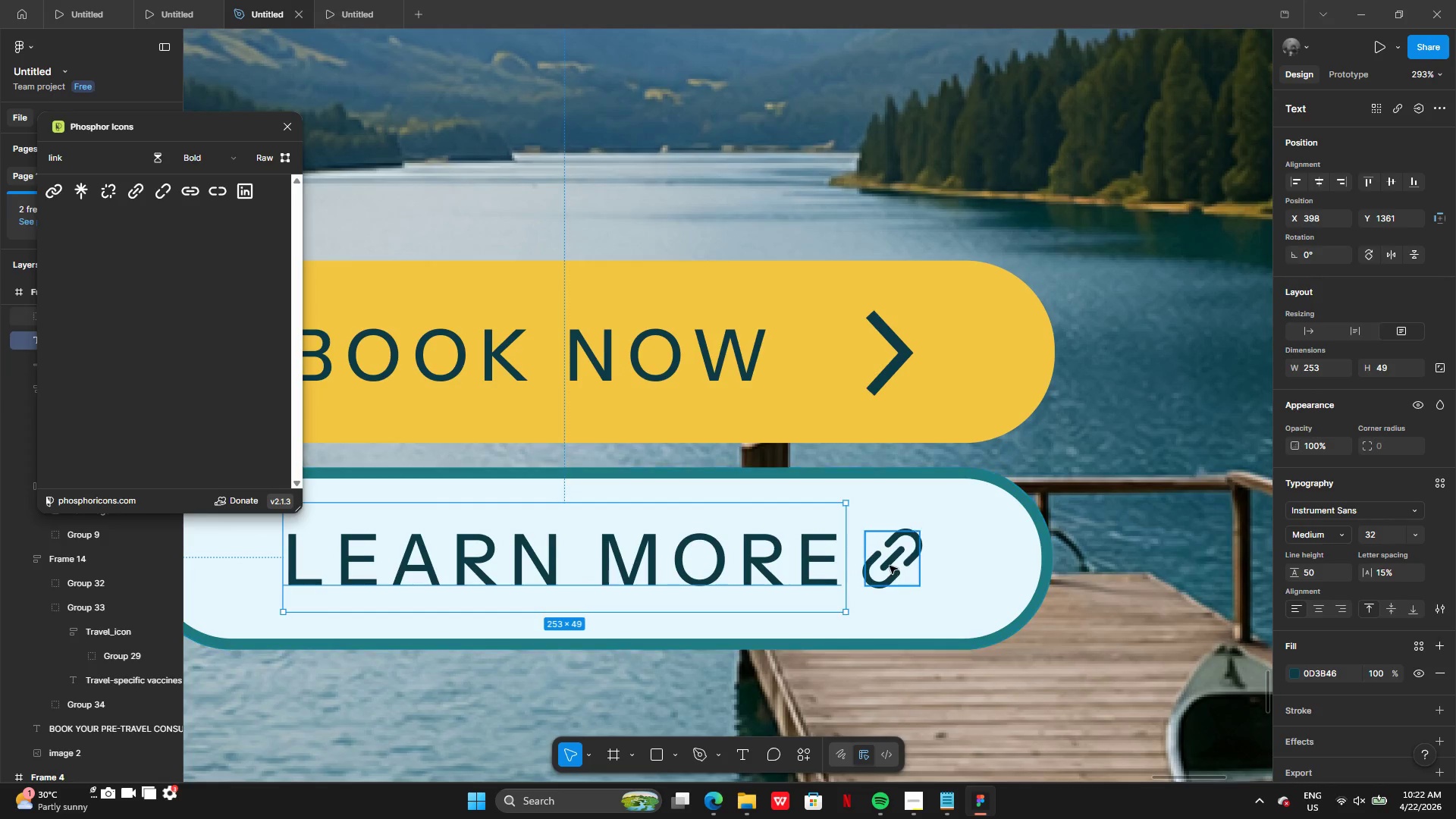 
left_click([904, 568])
 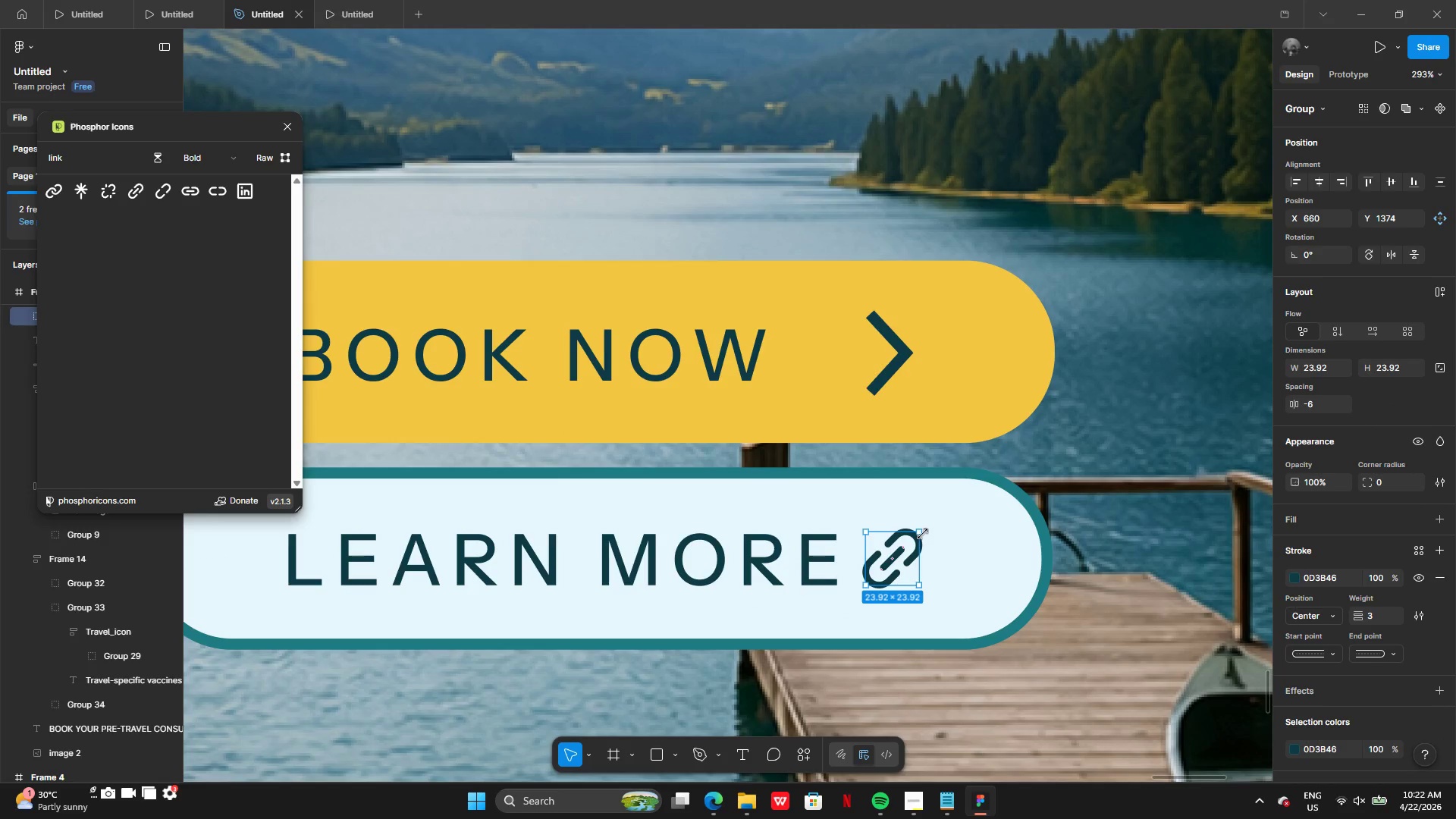 
left_click_drag(start_coordinate=[923, 534], to_coordinate=[926, 528])
 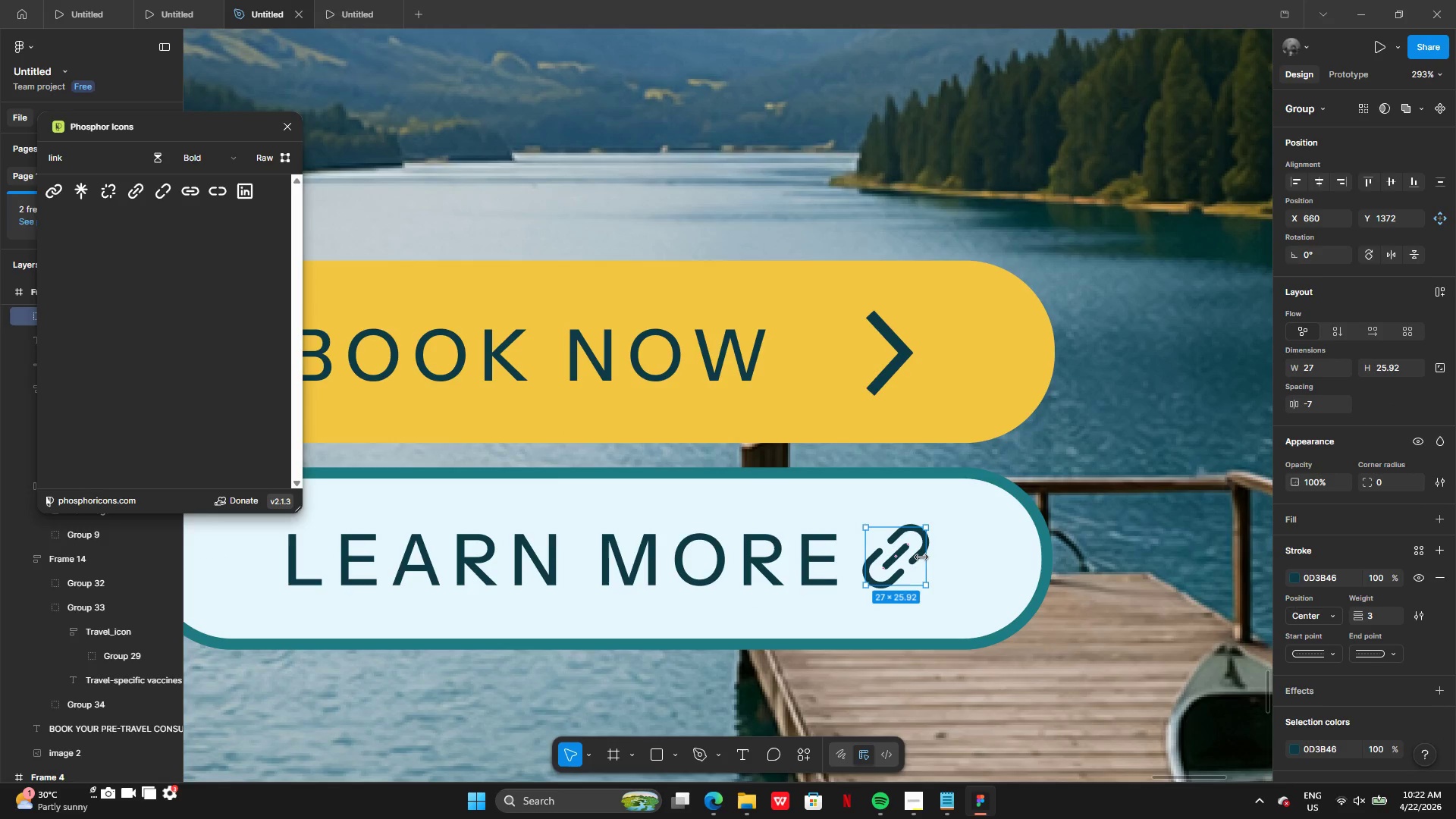 
hold_key(key=AltLeft, duration=1.33)
 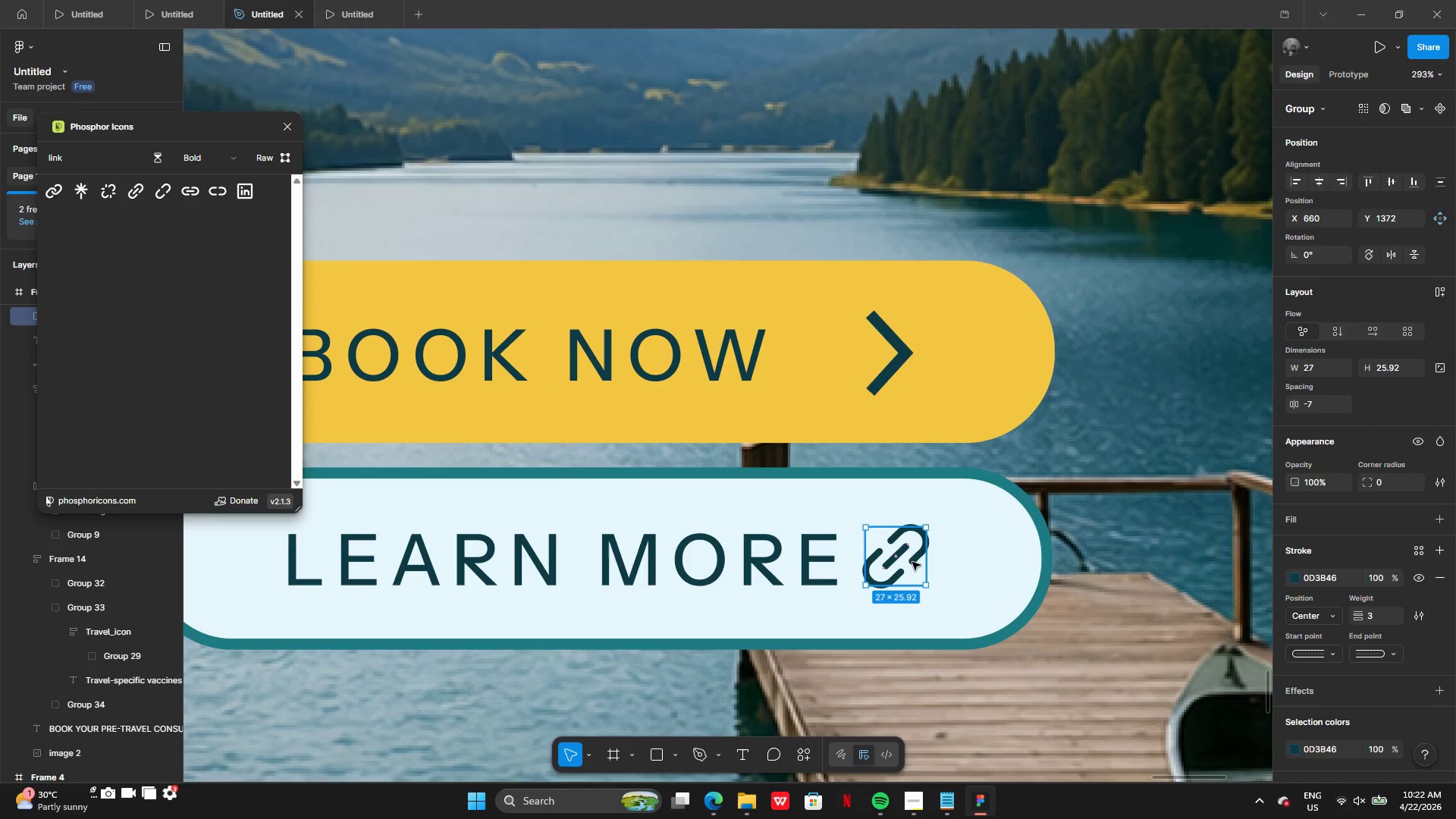 
left_click_drag(start_coordinate=[912, 563], to_coordinate=[913, 568])
 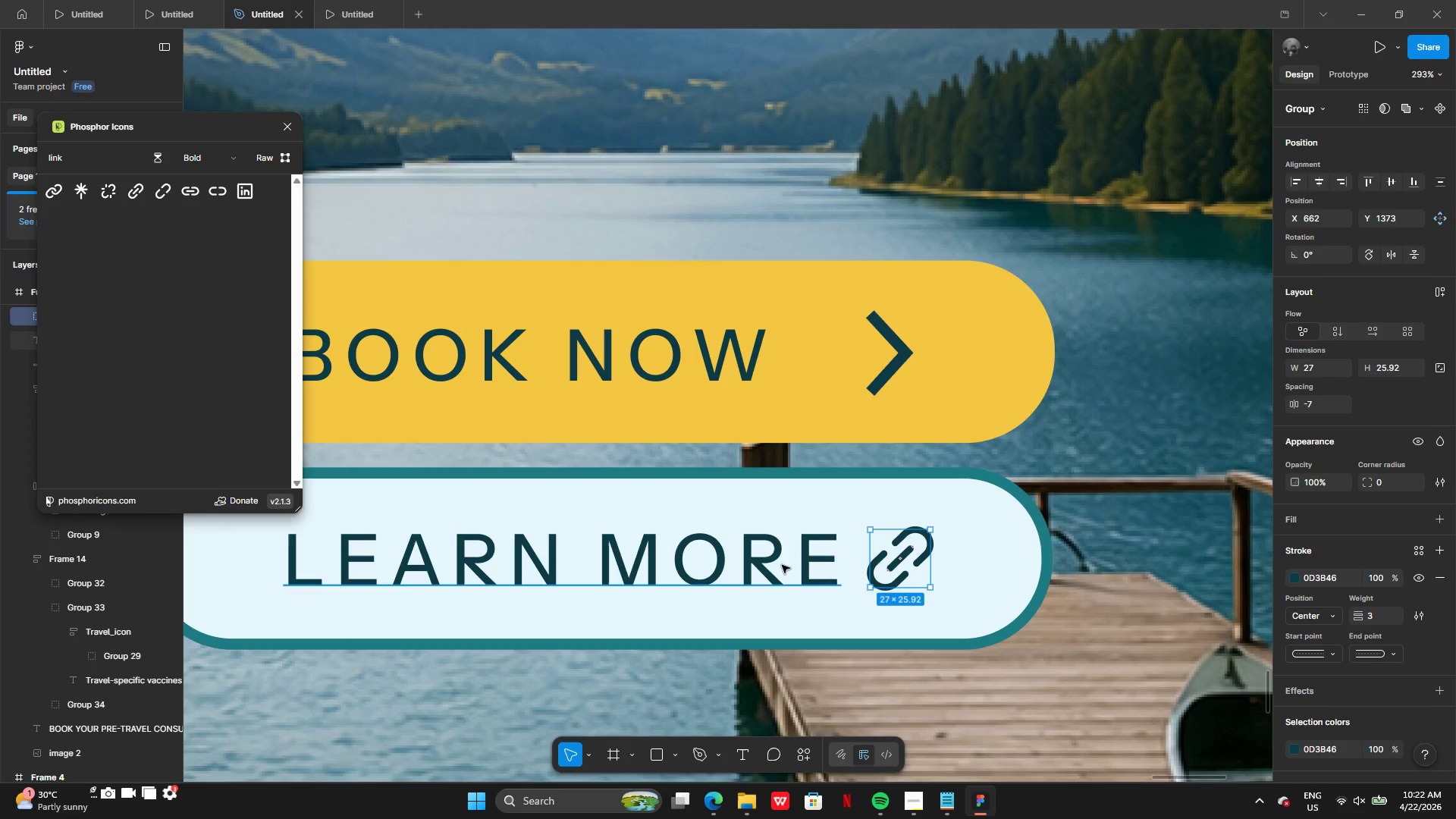 
hold_key(key=ShiftLeft, duration=0.73)
left_click([782, 565])
 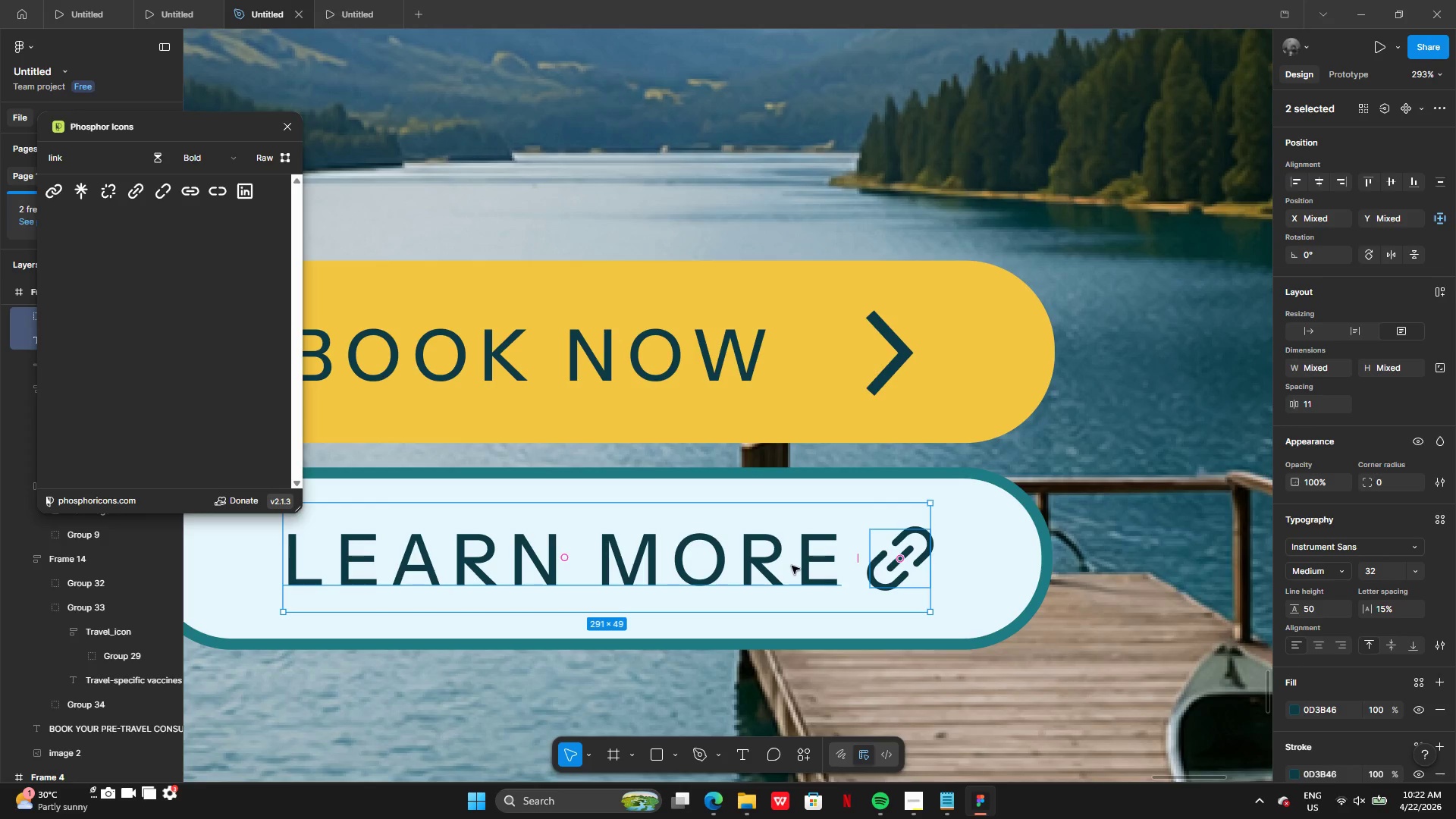 
hold_key(key=ControlLeft, duration=1.11)
 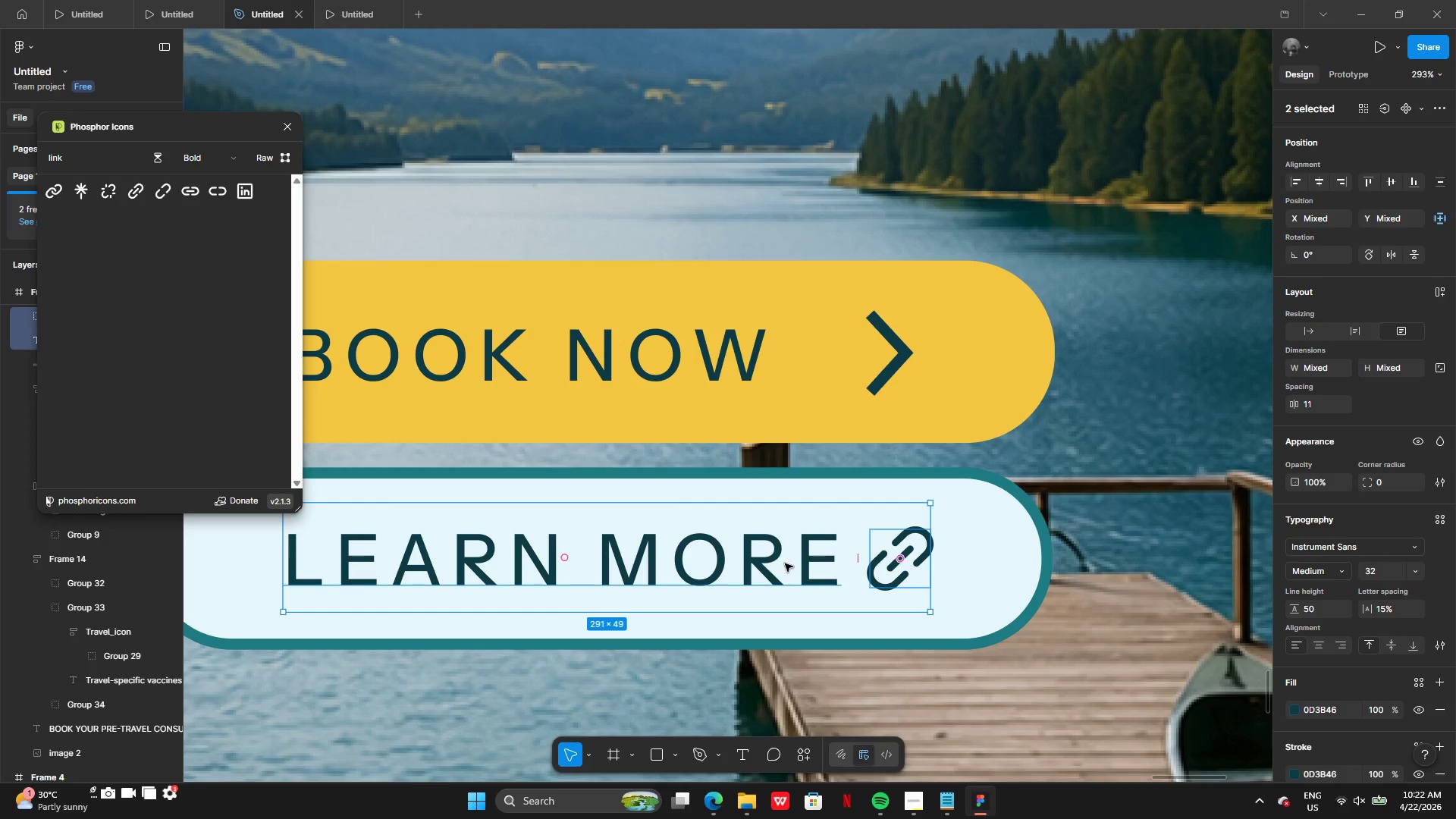 
left_click([785, 563])
 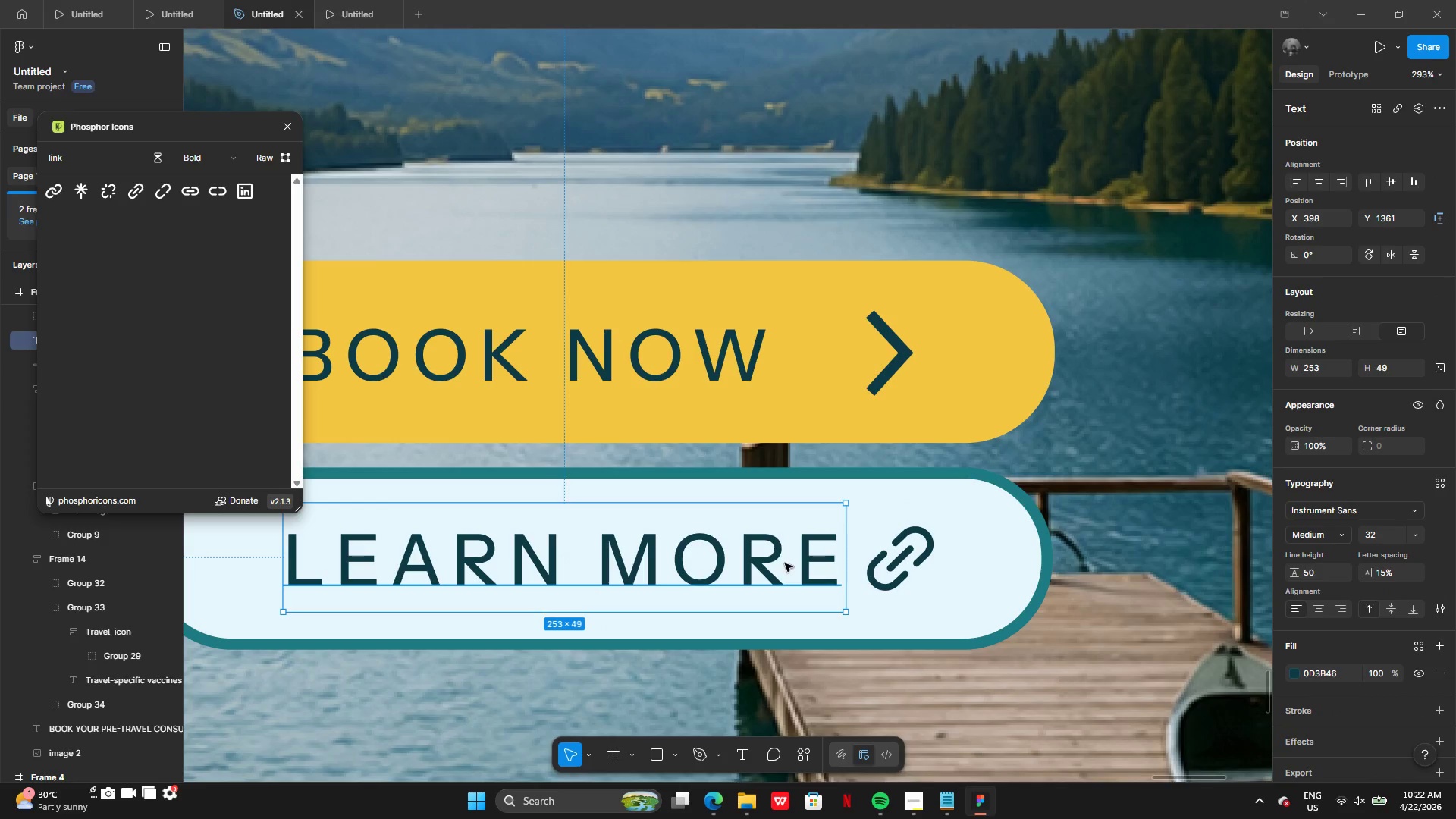 
hold_key(key=ShiftLeft, duration=1.0)
left_click([886, 564])
 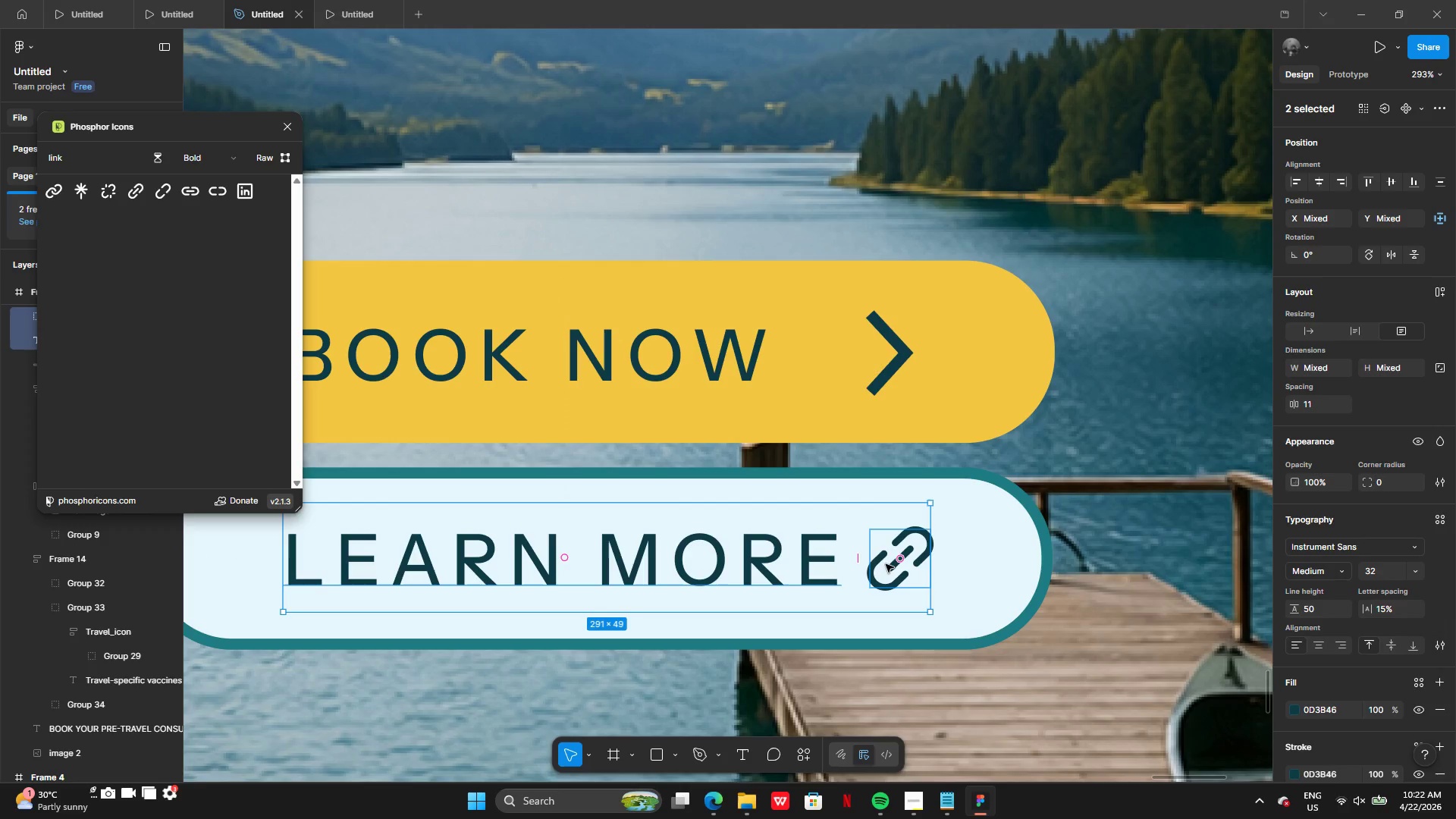 
key(Shift+A)
 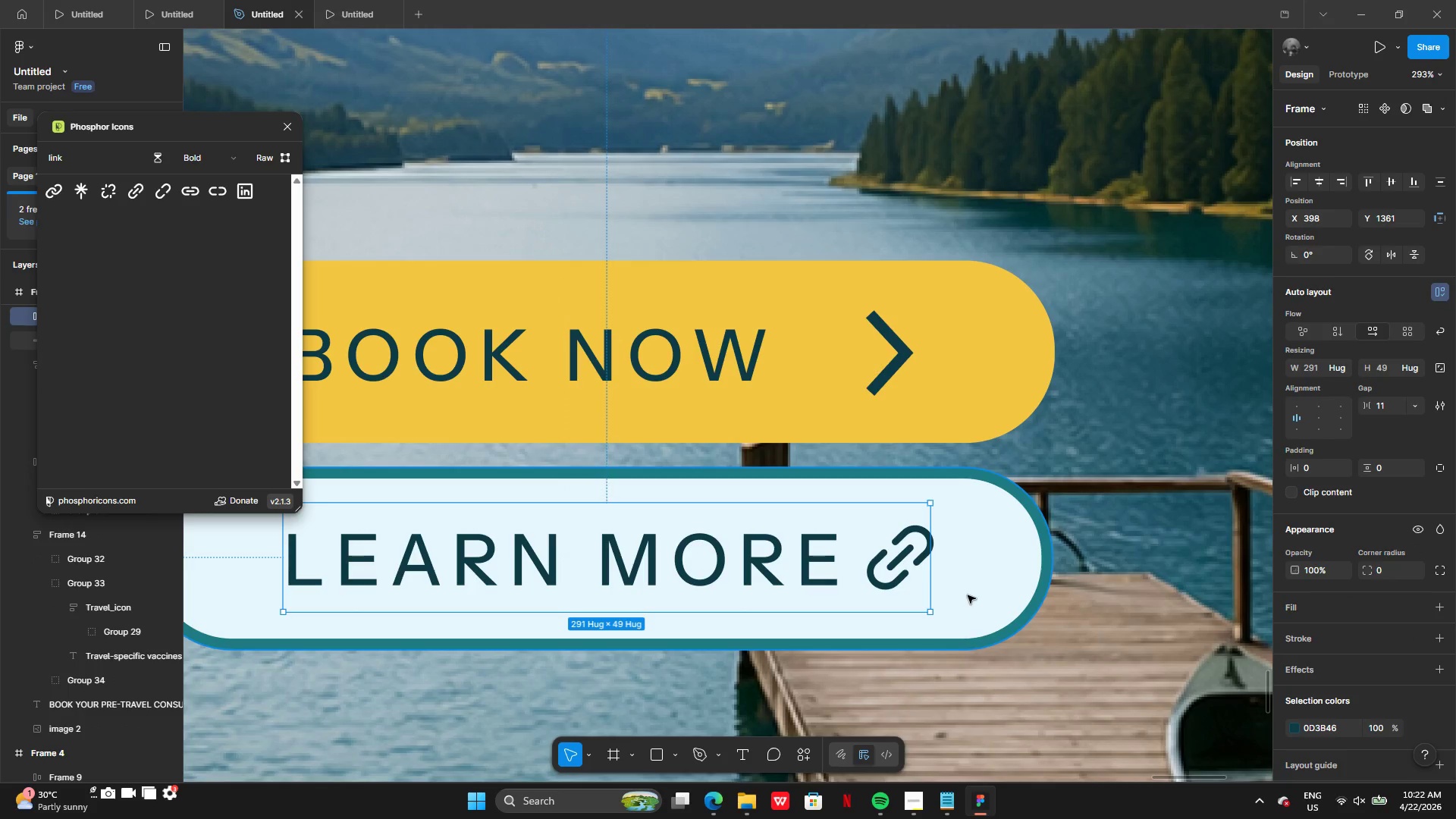 
left_click([969, 595])
 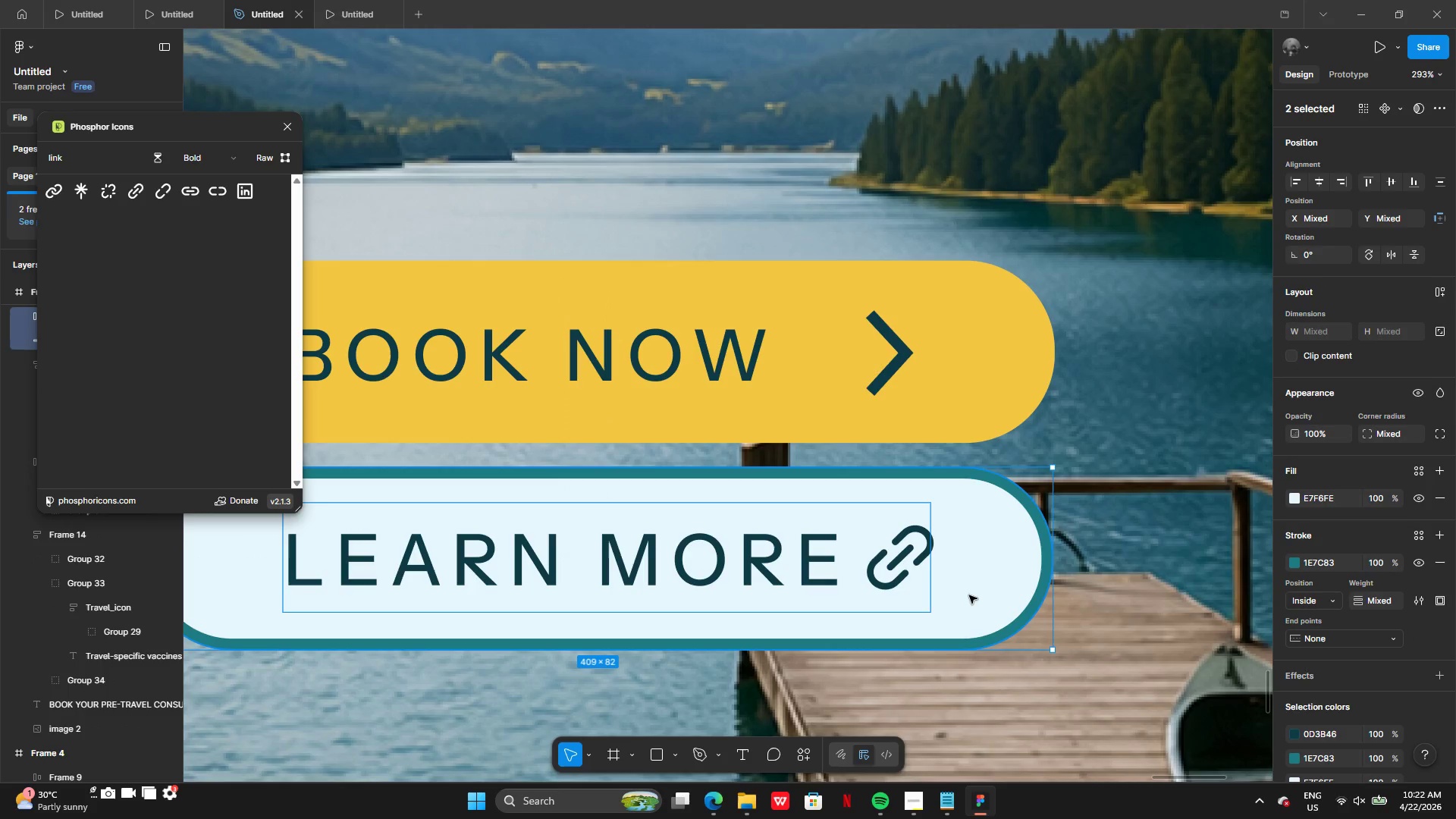 
key(Shift+A)
 